 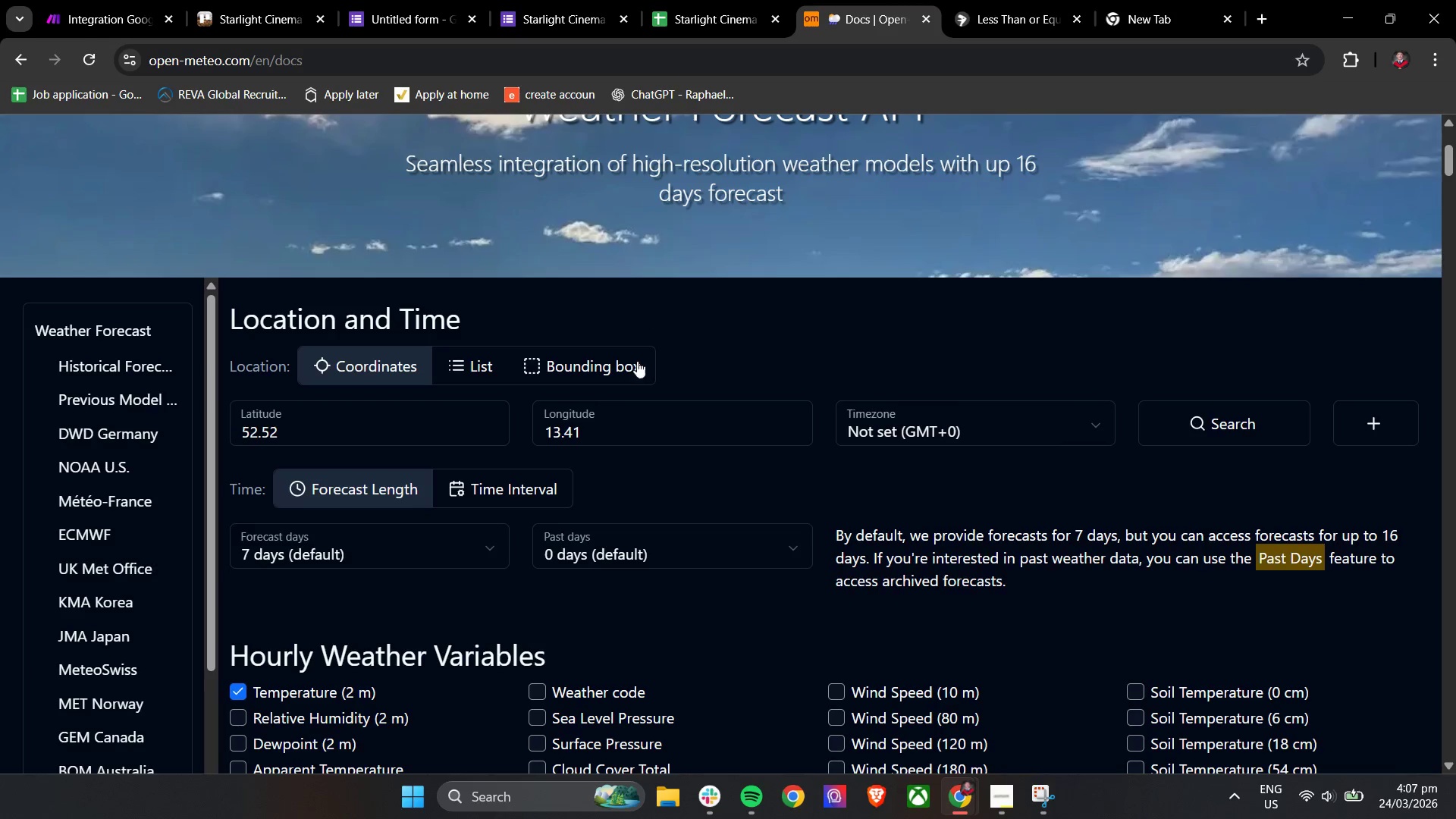 
left_click([99, 0])
 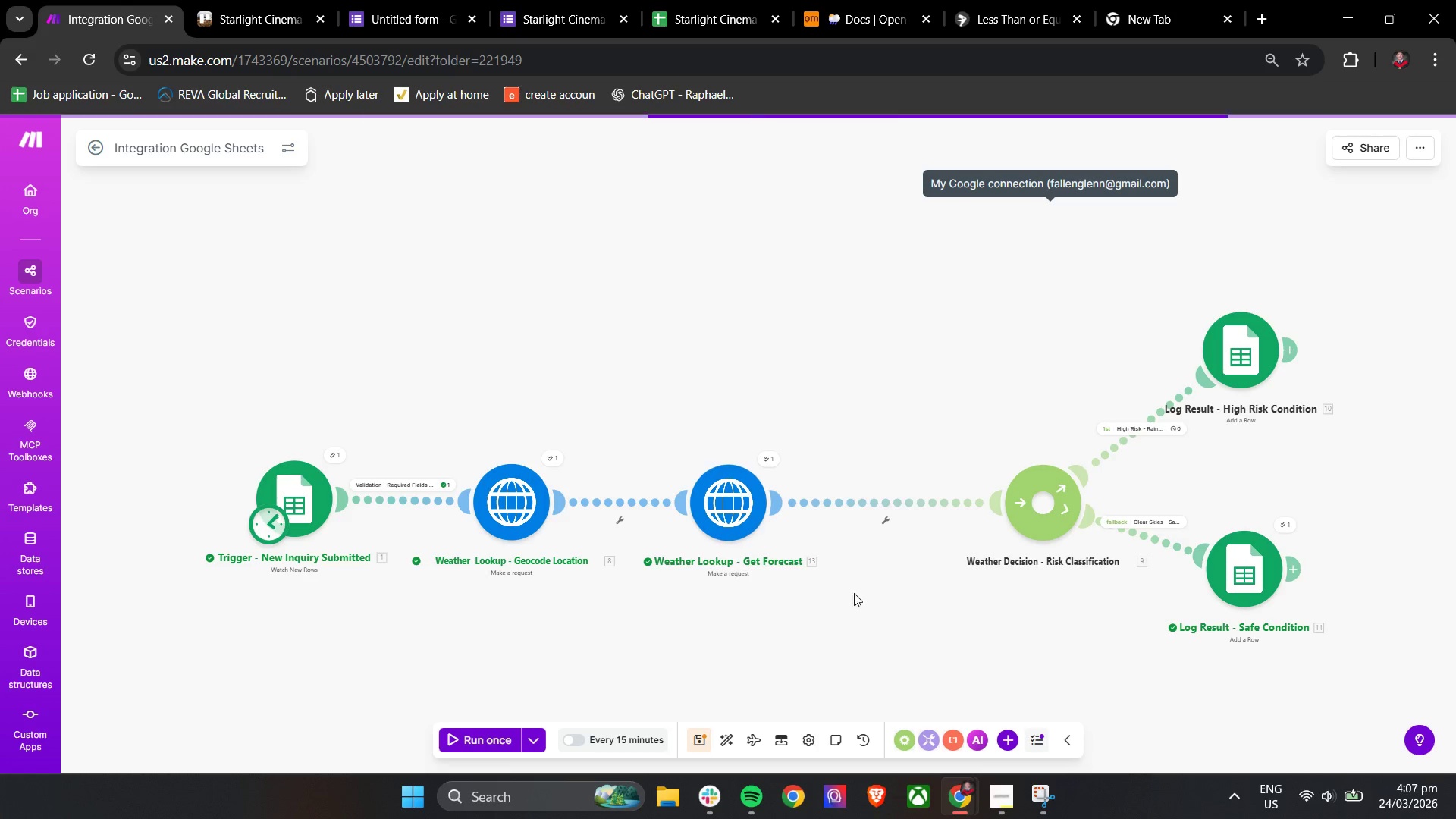 
left_click_drag(start_coordinate=[863, 598], to_coordinate=[801, 577])
 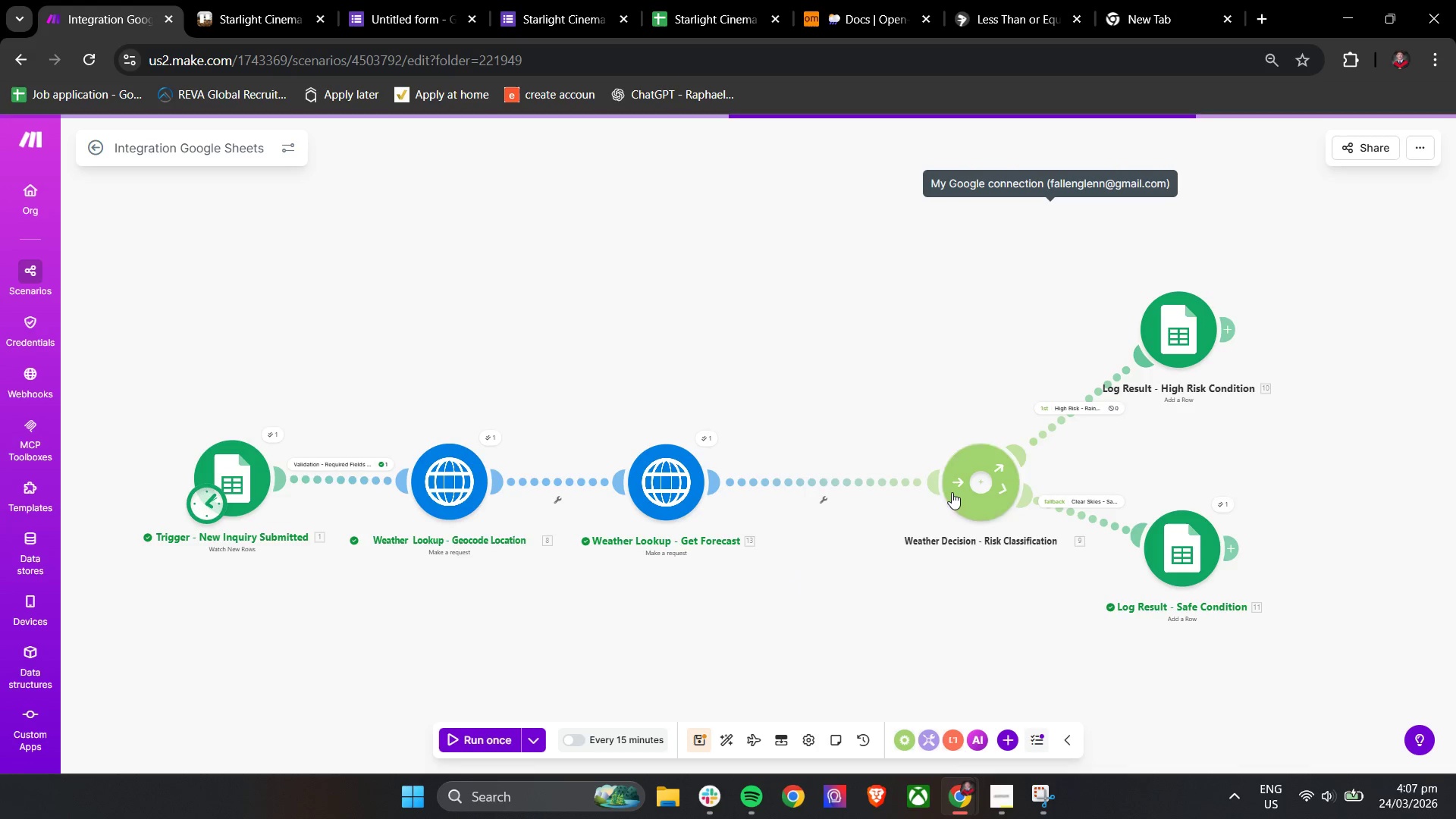 
left_click_drag(start_coordinate=[952, 492], to_coordinate=[876, 492])
 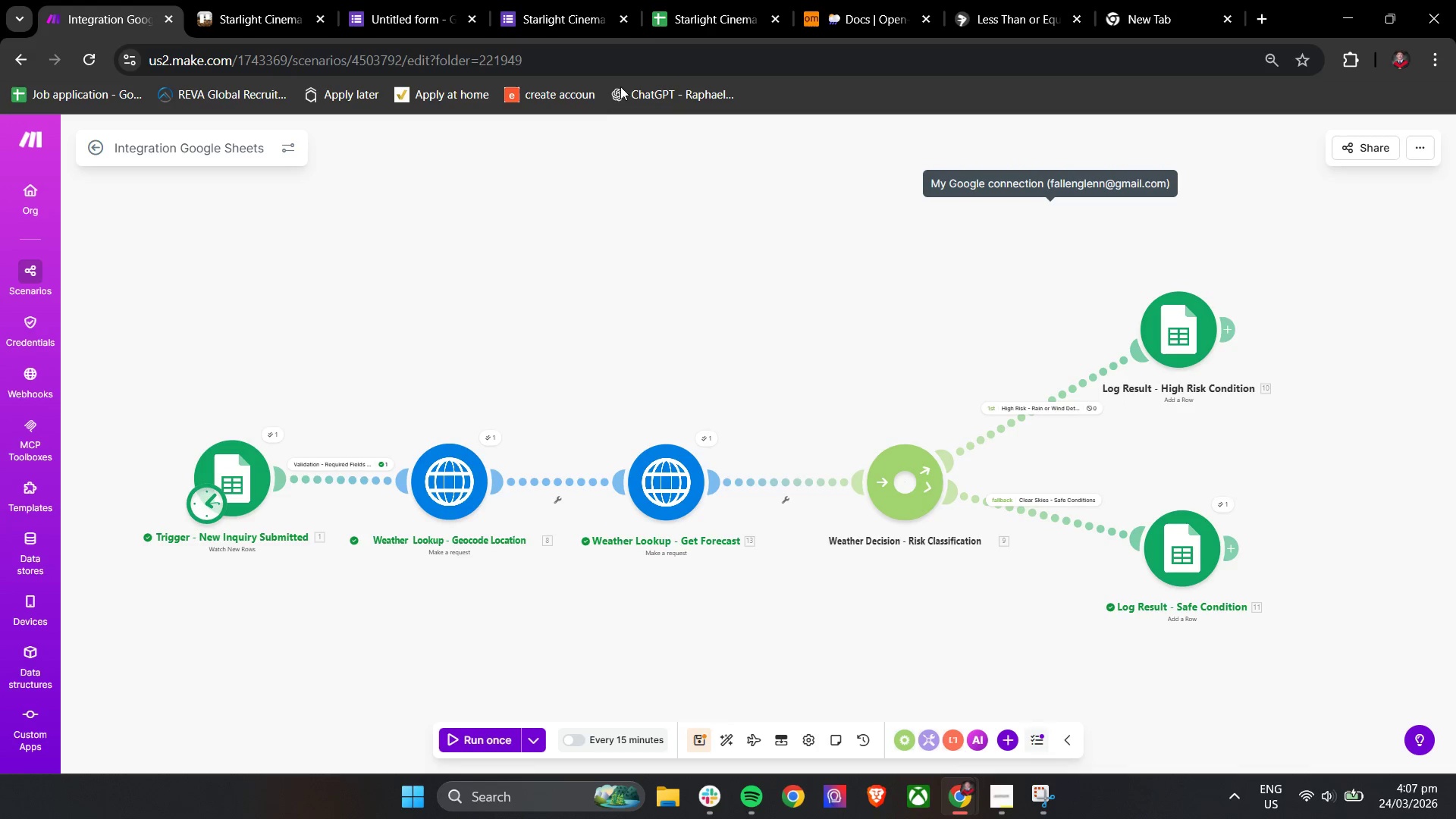 
left_click([740, 0])
 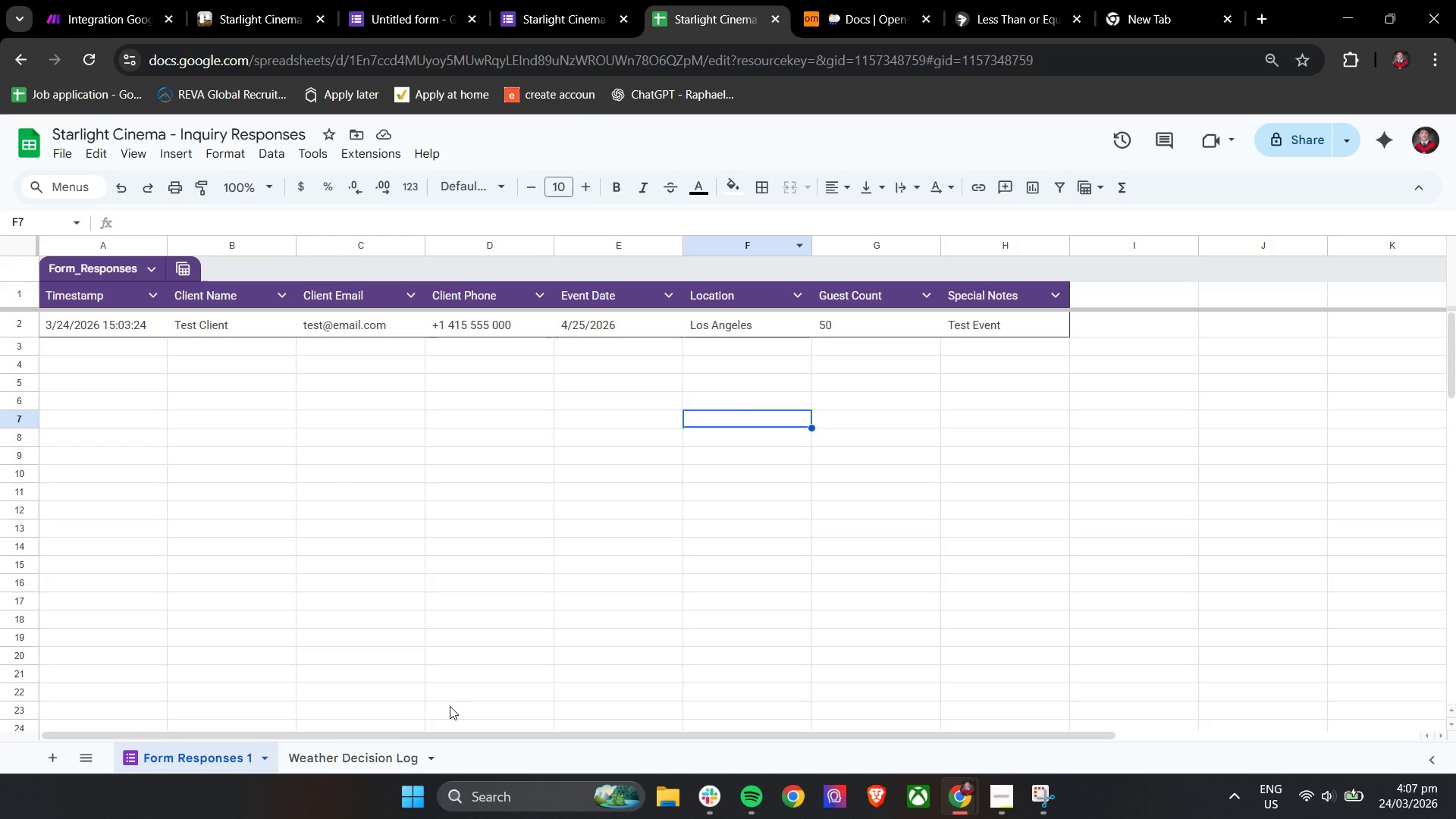 
left_click([355, 761])
 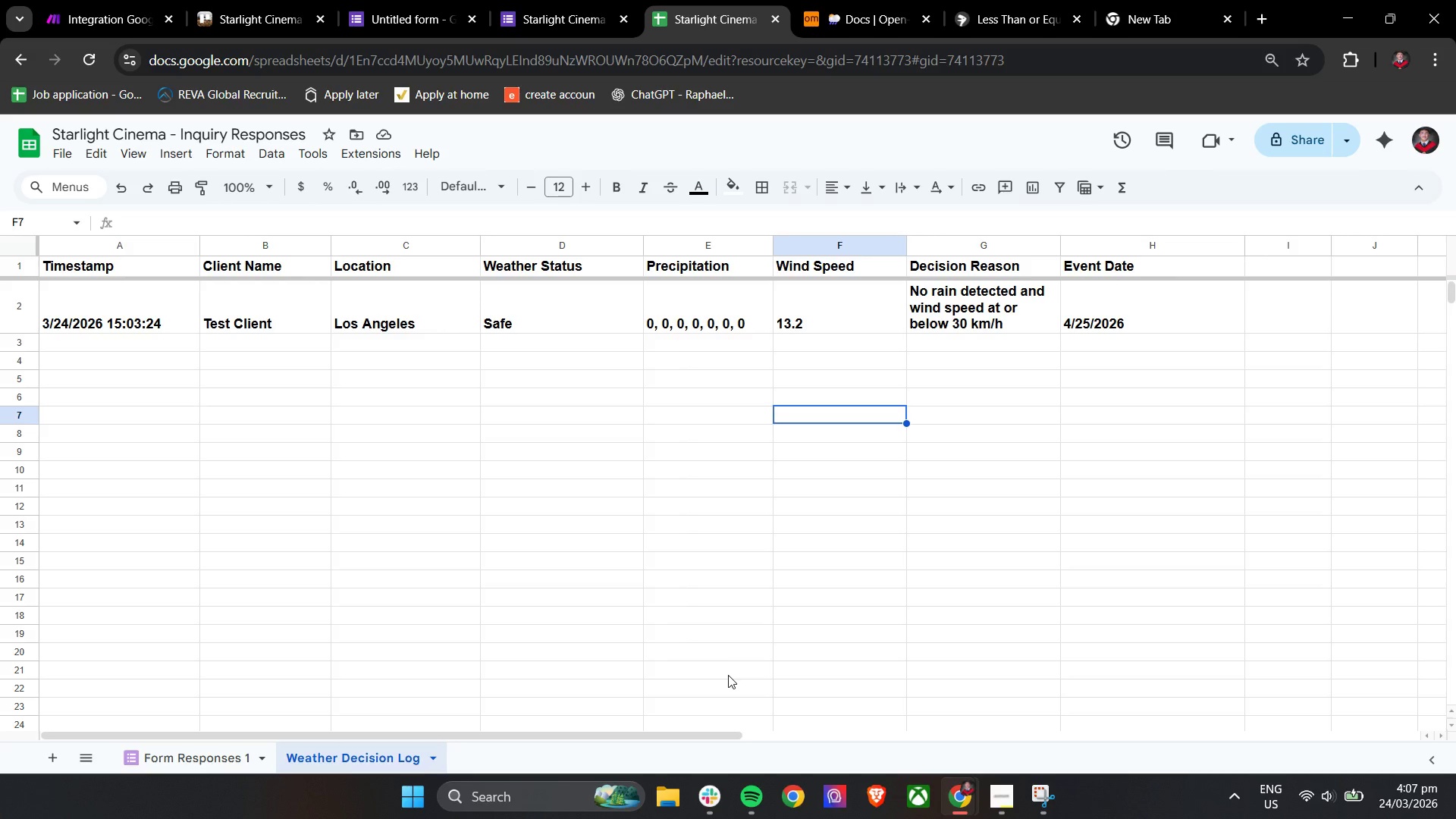 
wait(43.59)
 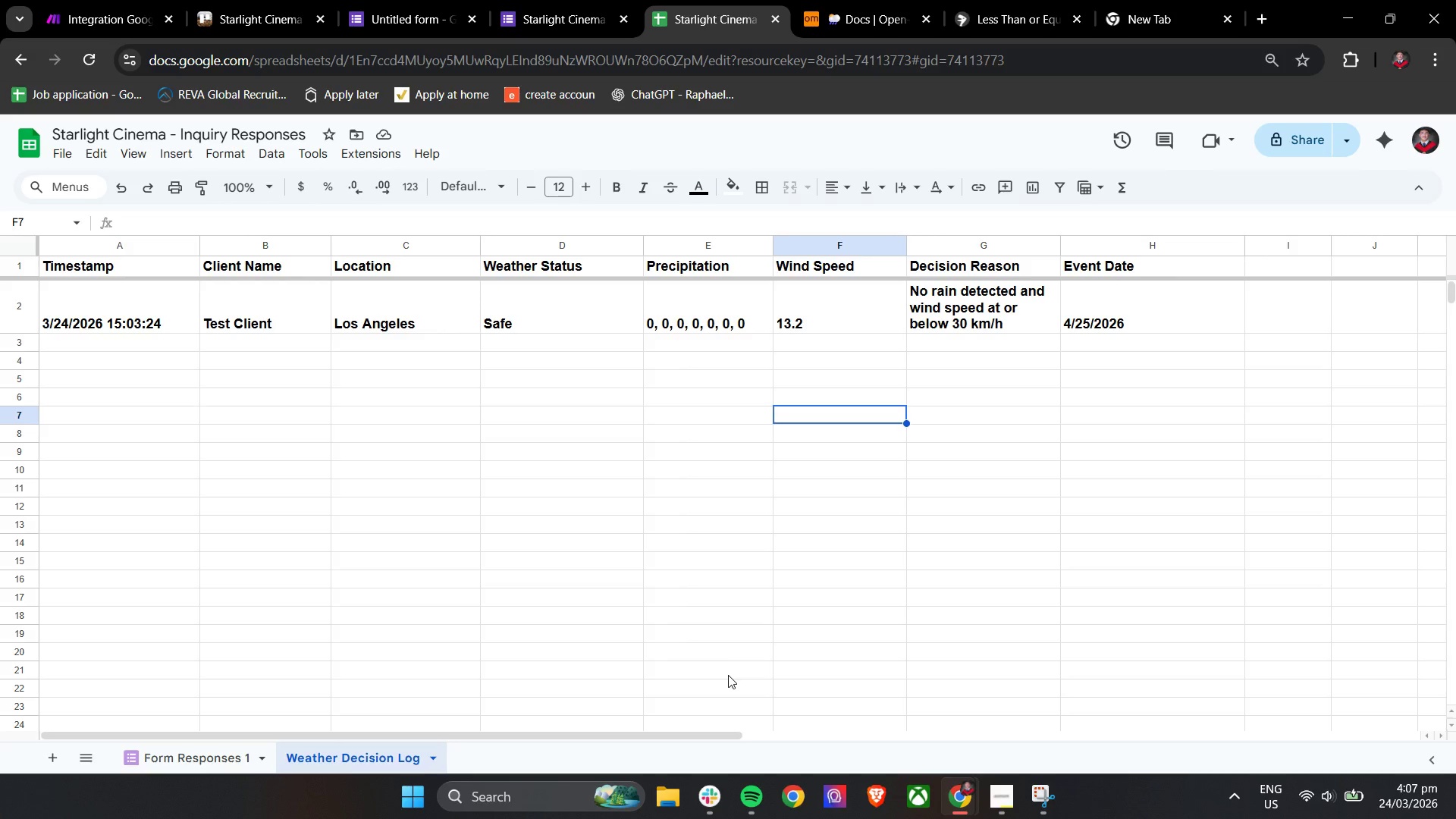 
left_click([120, 0])
 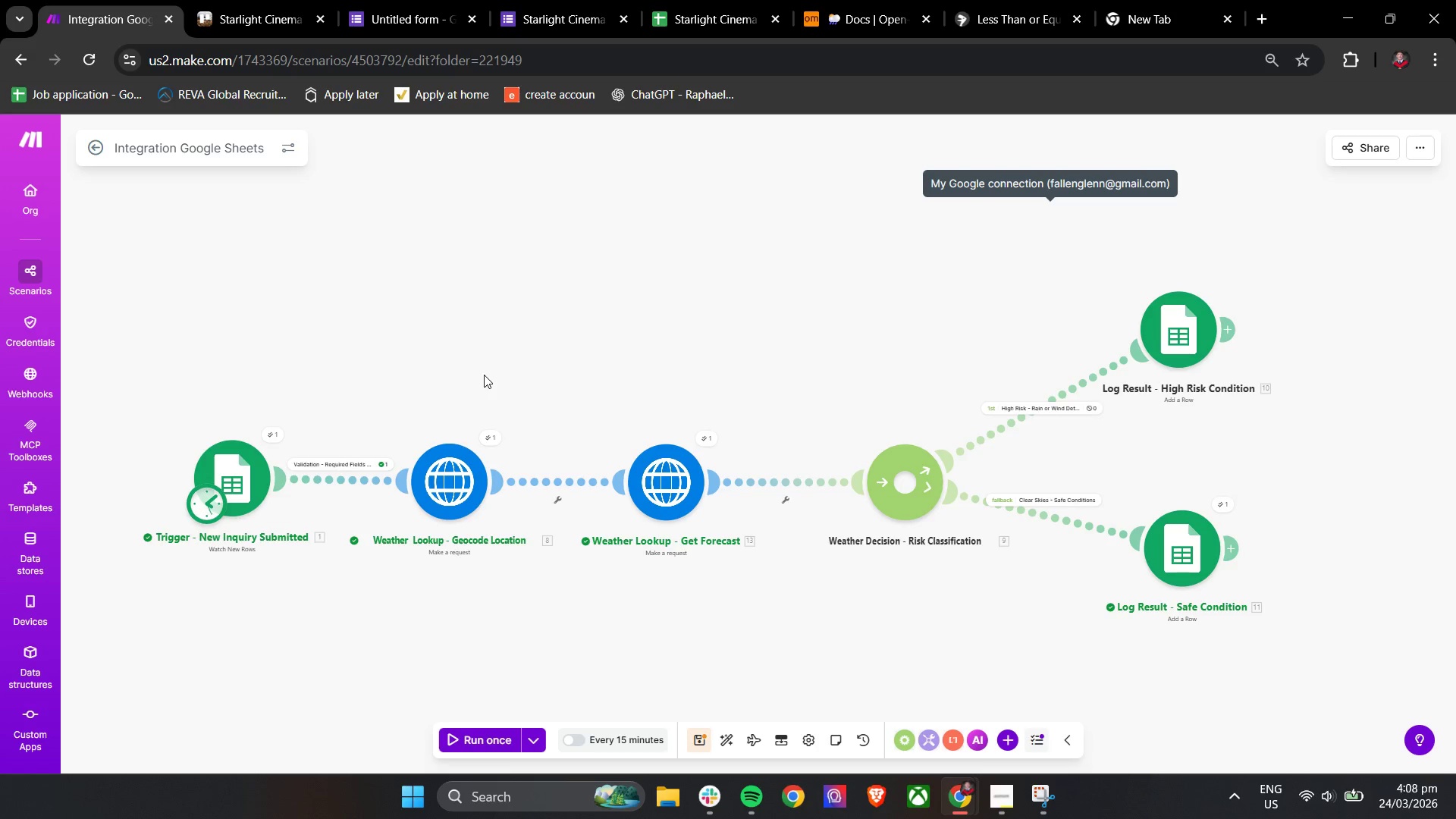 
wait(31.02)
 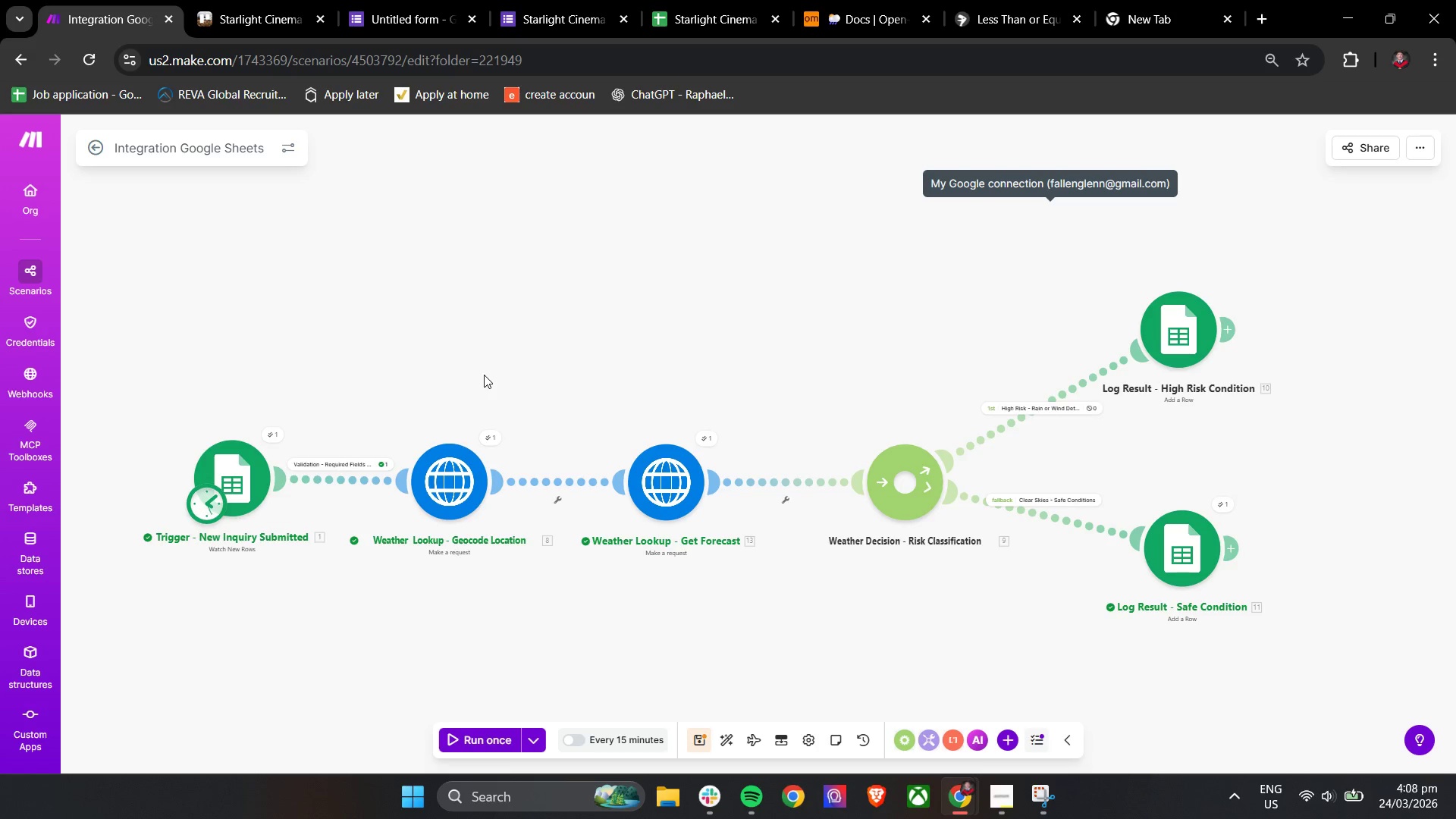 
left_click([427, 0])
 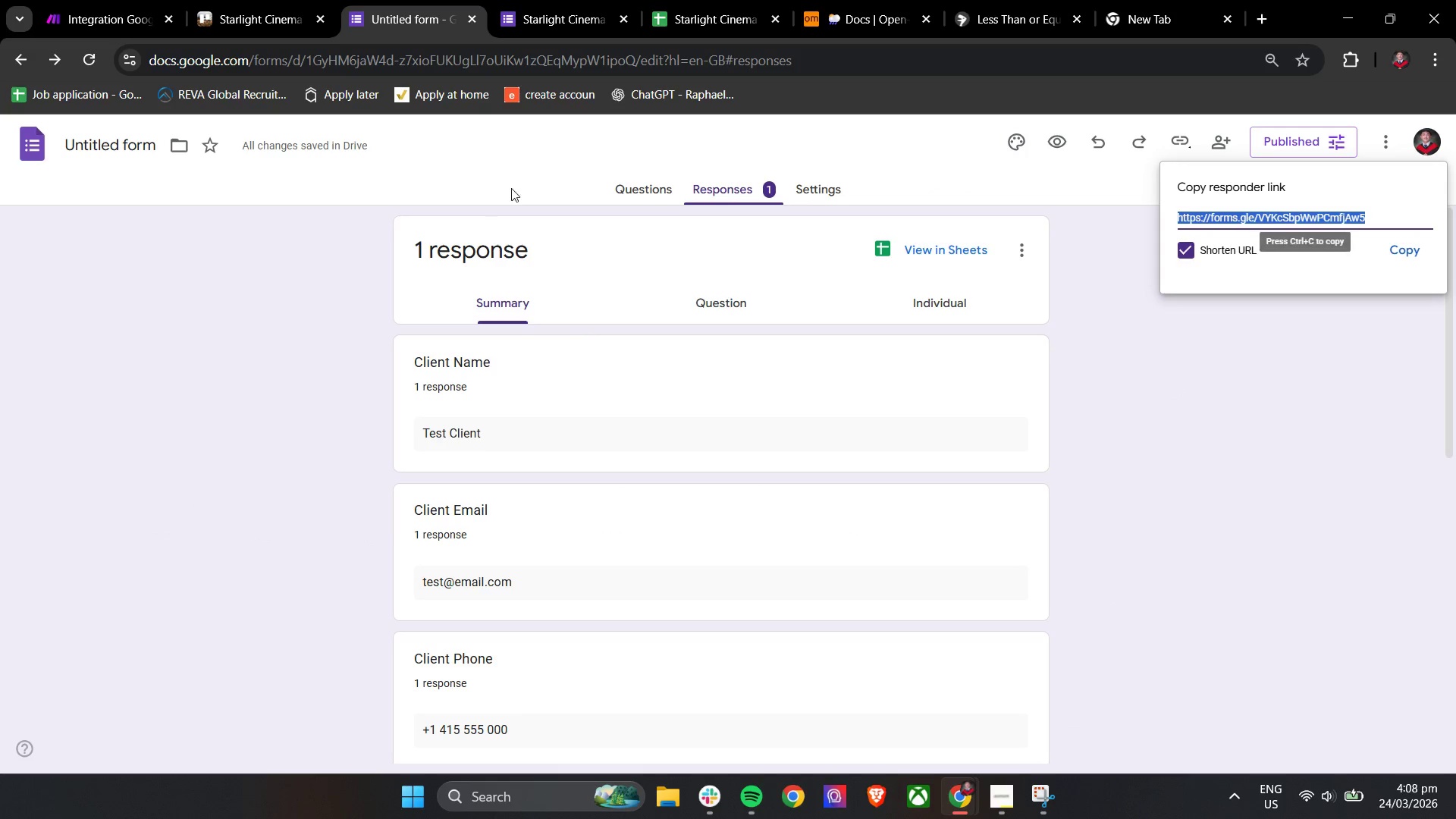 
left_click([551, 0])
 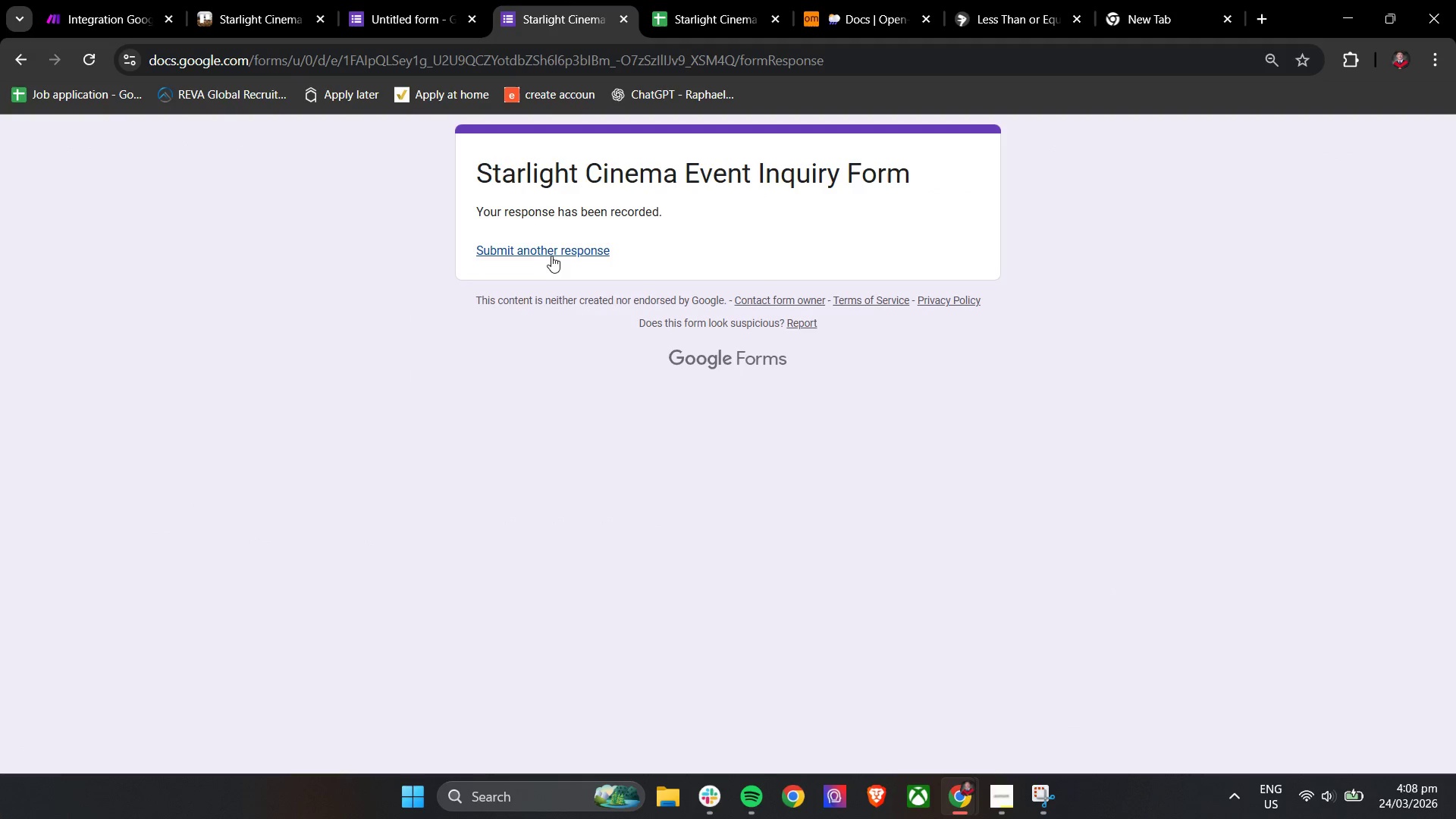 
left_click([555, 249])
 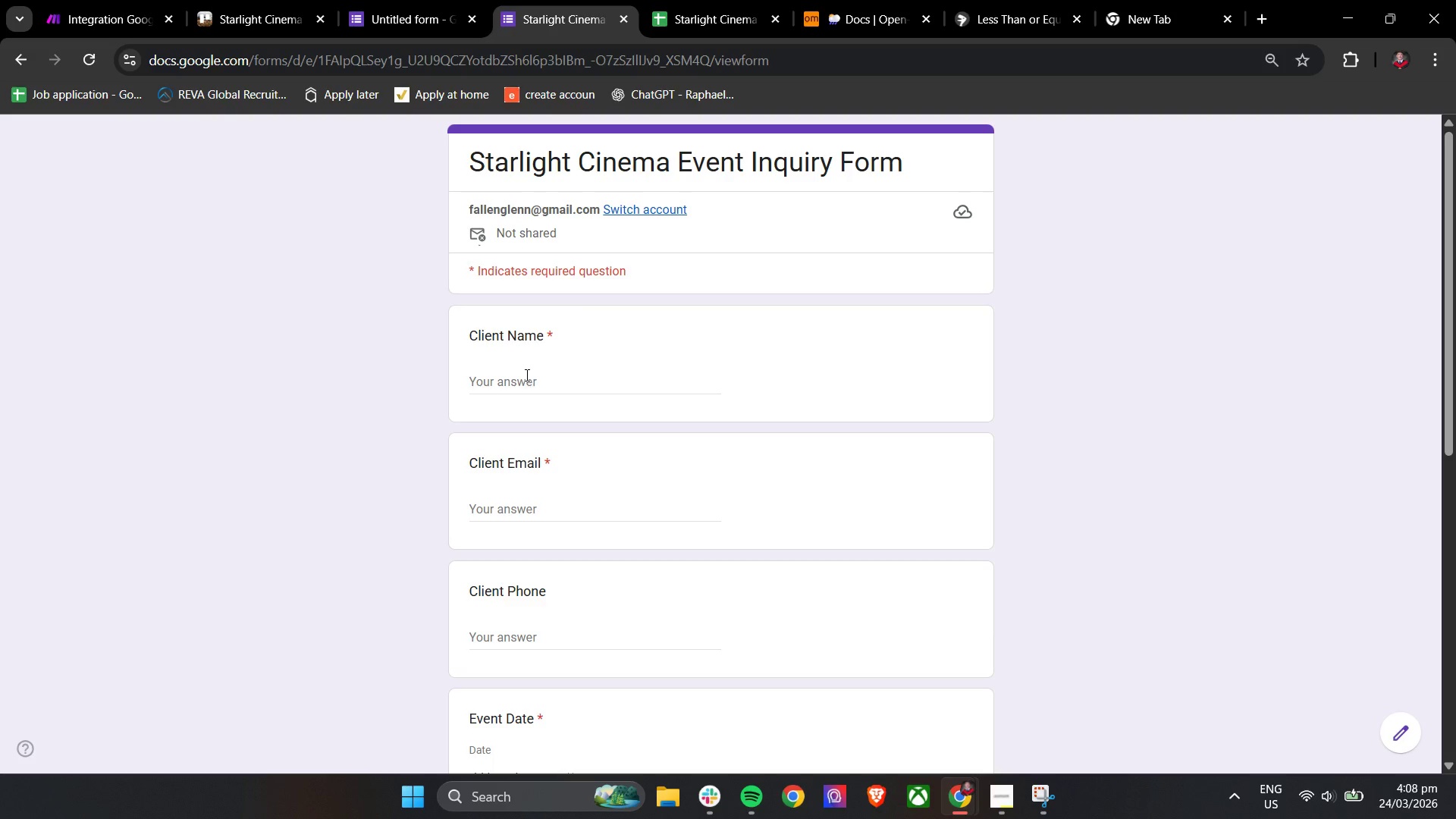 
double_click([525, 377])
 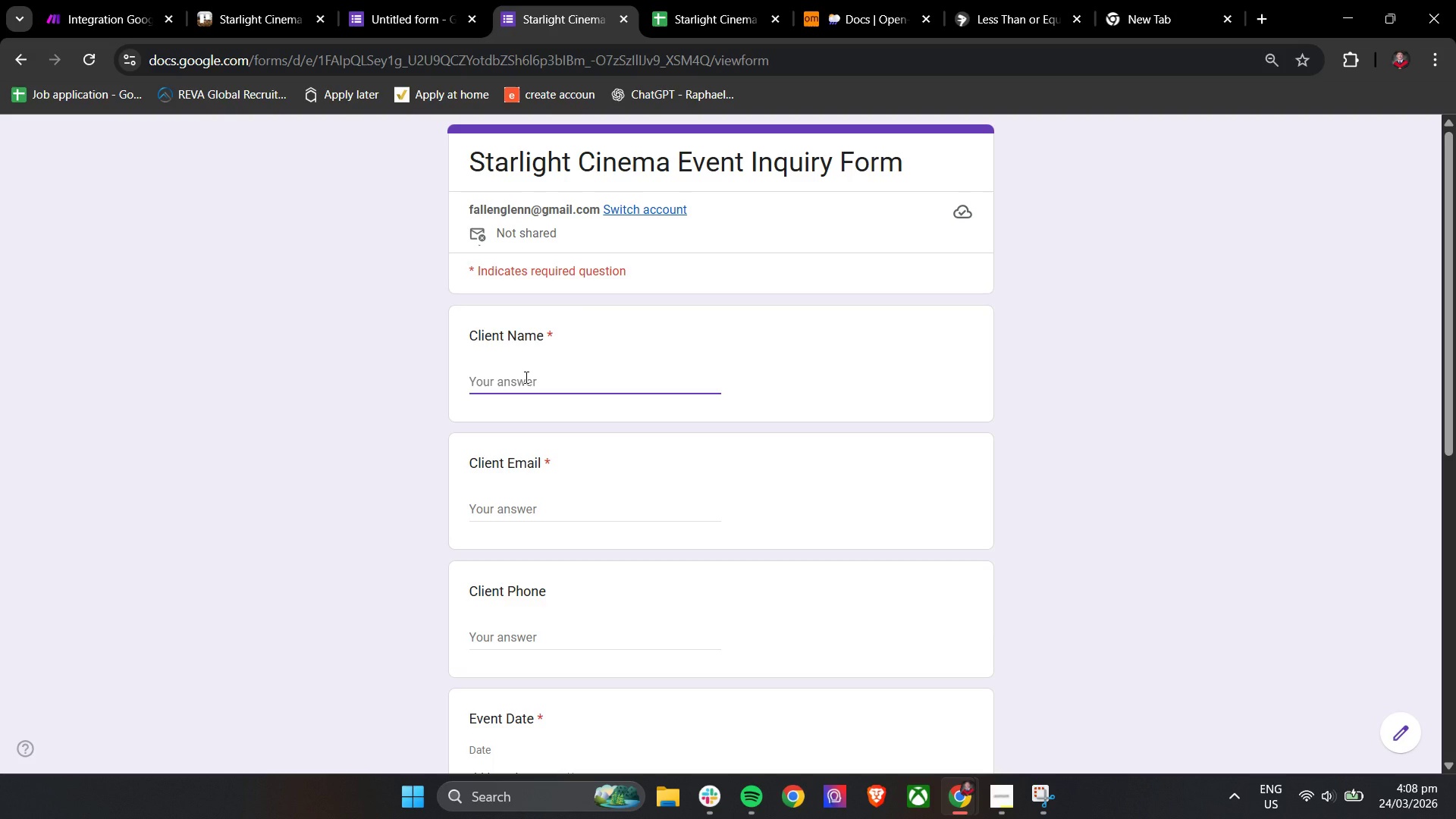 
type(Test Client Rain)
key(Tab)
type(testrain@email.com)
key(Tab)
type(+1 415 555 1111)
key(Tab)
 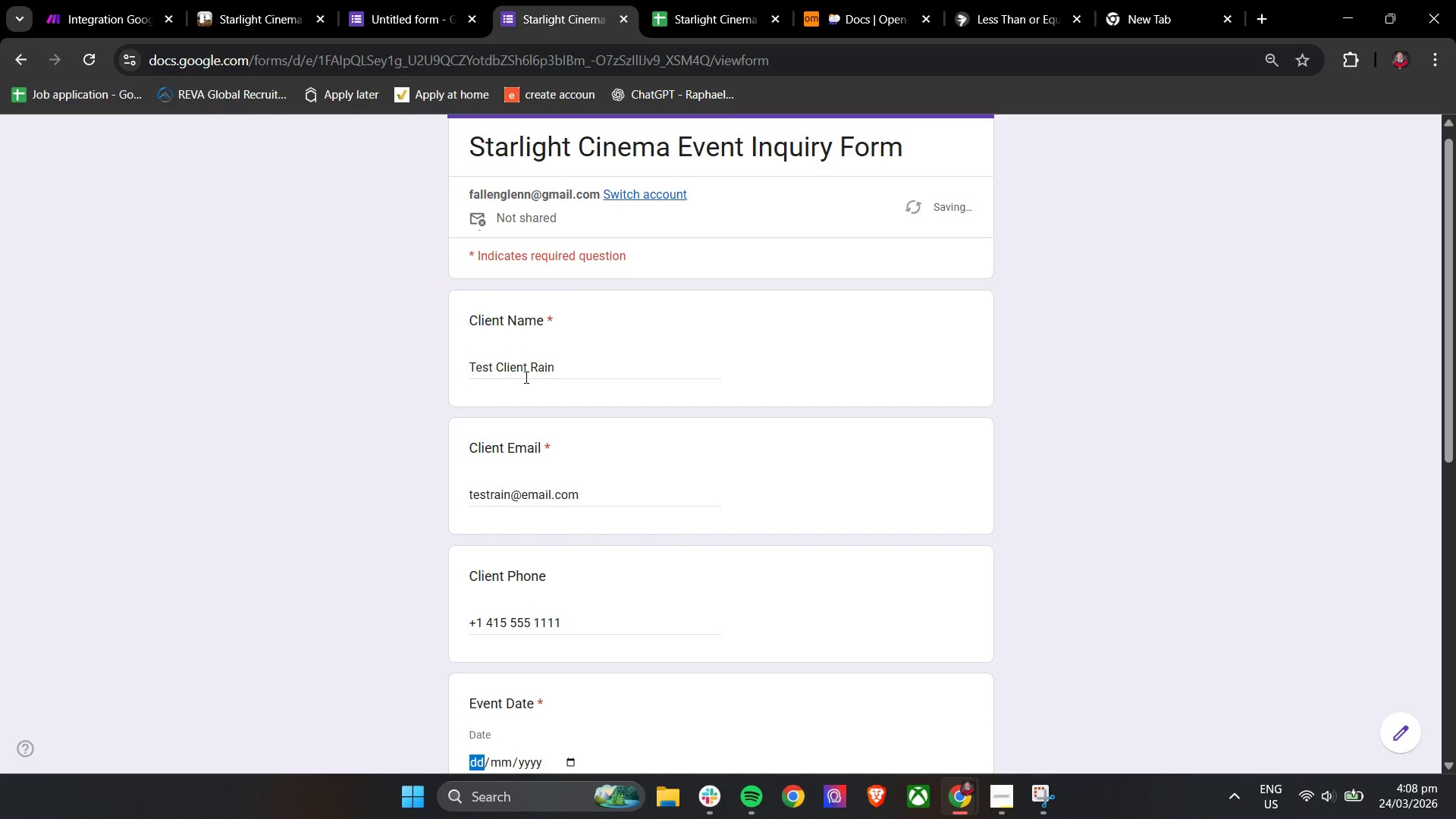 
scroll: coordinate [657, 293], scroll_direction: down, amount: 2.0
 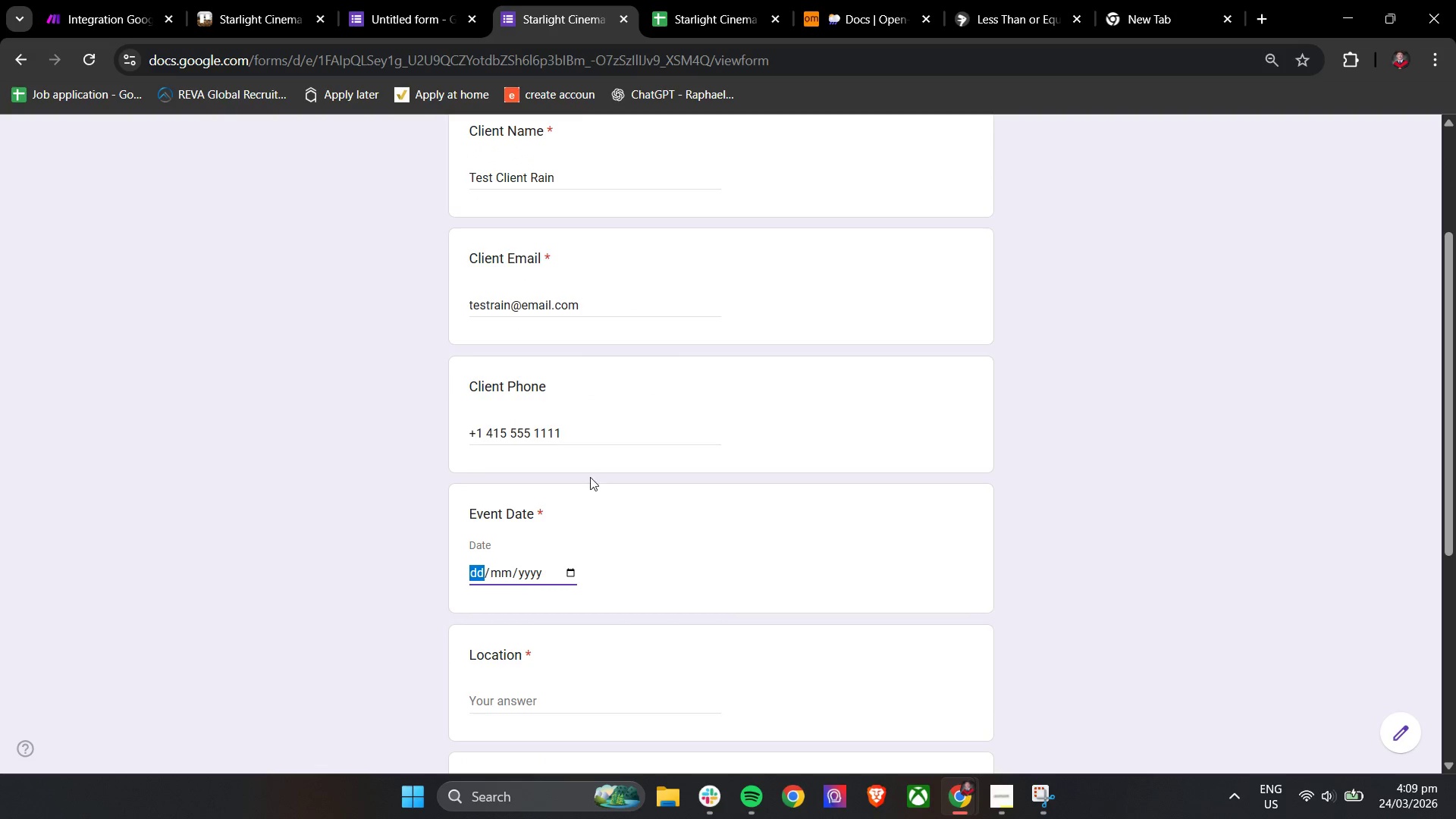 
left_click([573, 573])
 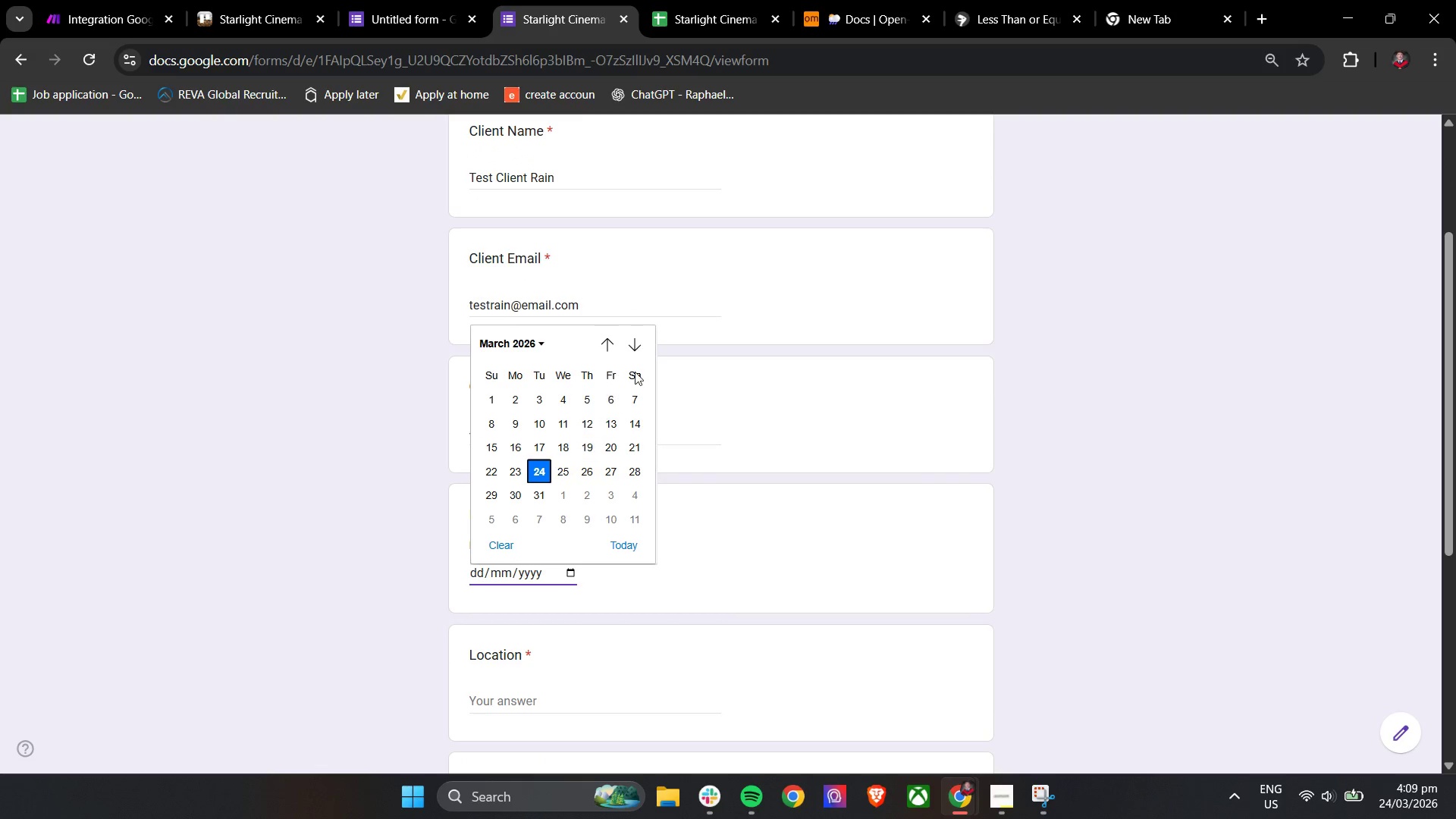 
left_click([637, 344])
 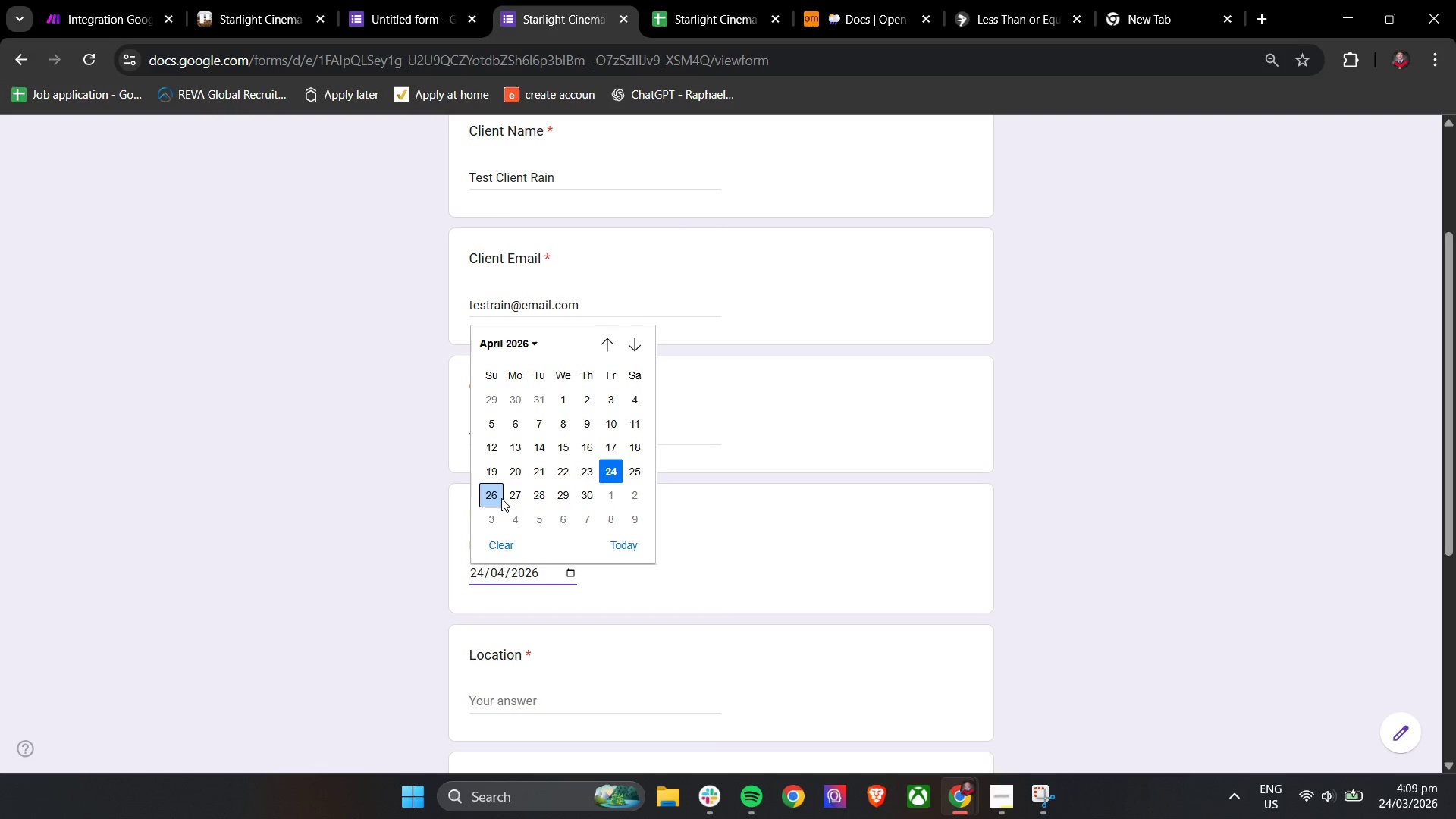 
left_click([497, 498])
 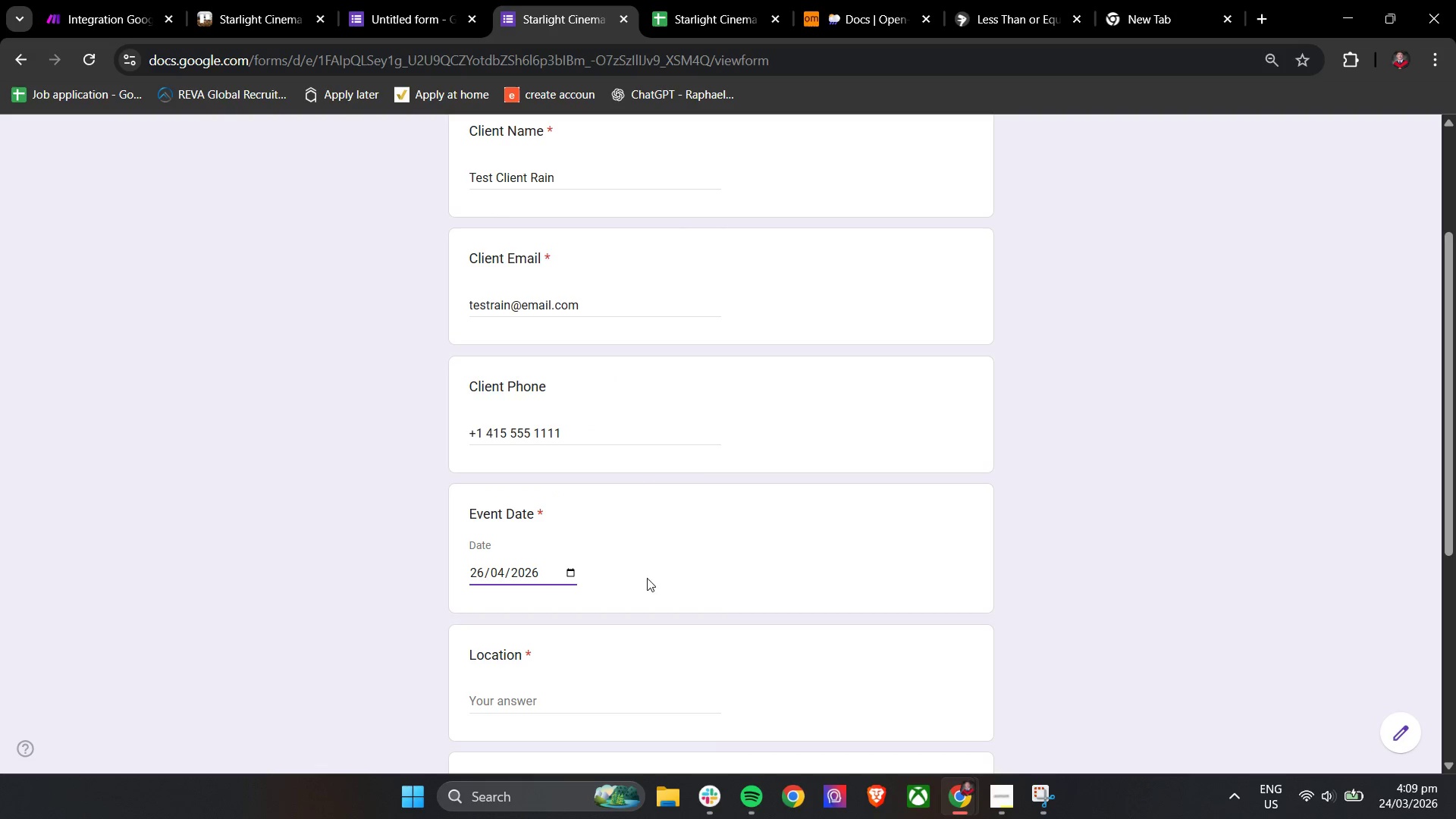 
scroll: coordinate [660, 572], scroll_direction: down, amount: 1.0
 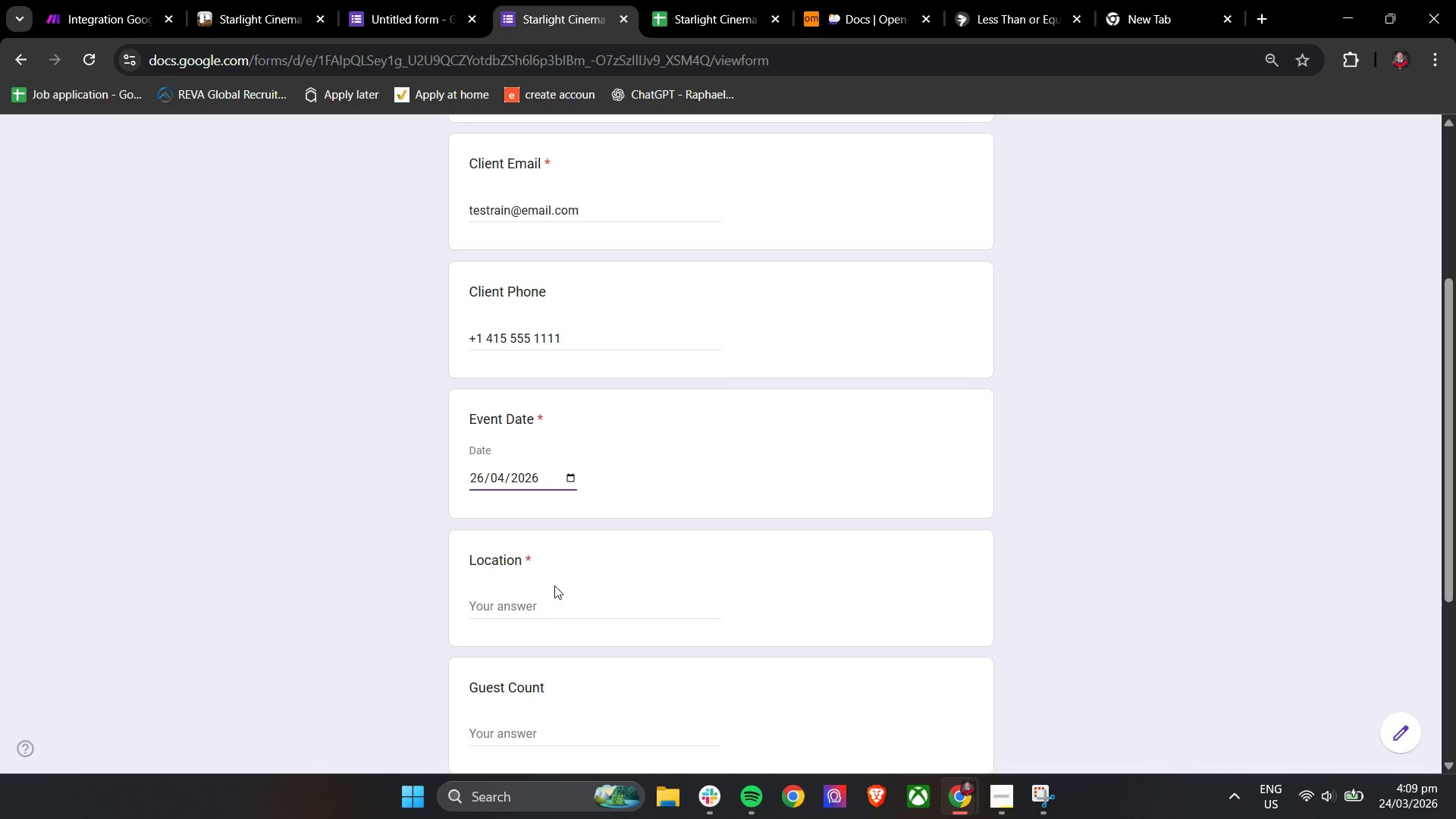 
left_click([541, 599])
 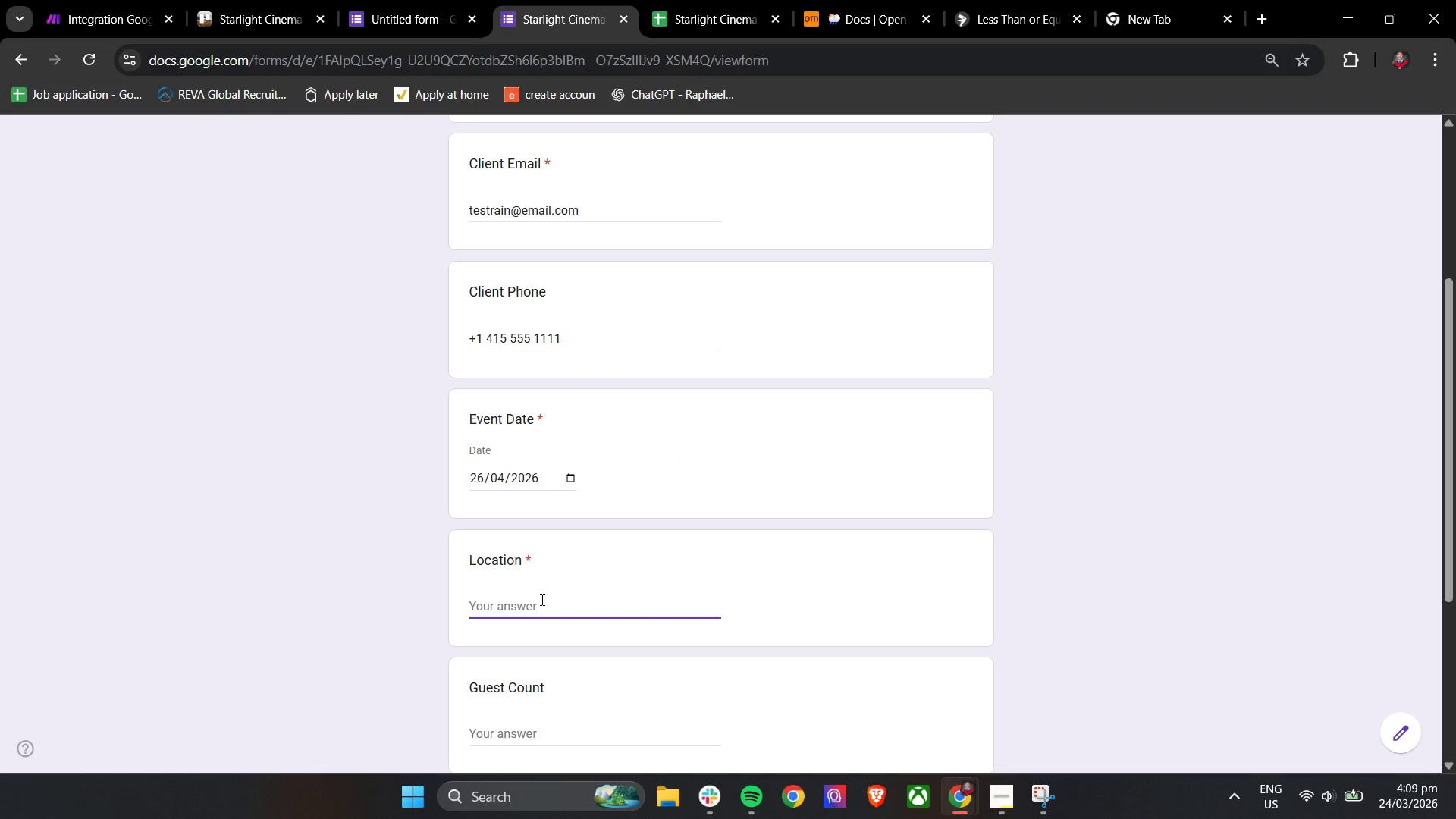 
type(Seattle)
key(Tab)
type(40)
key(Tab)
type(Rain test)
 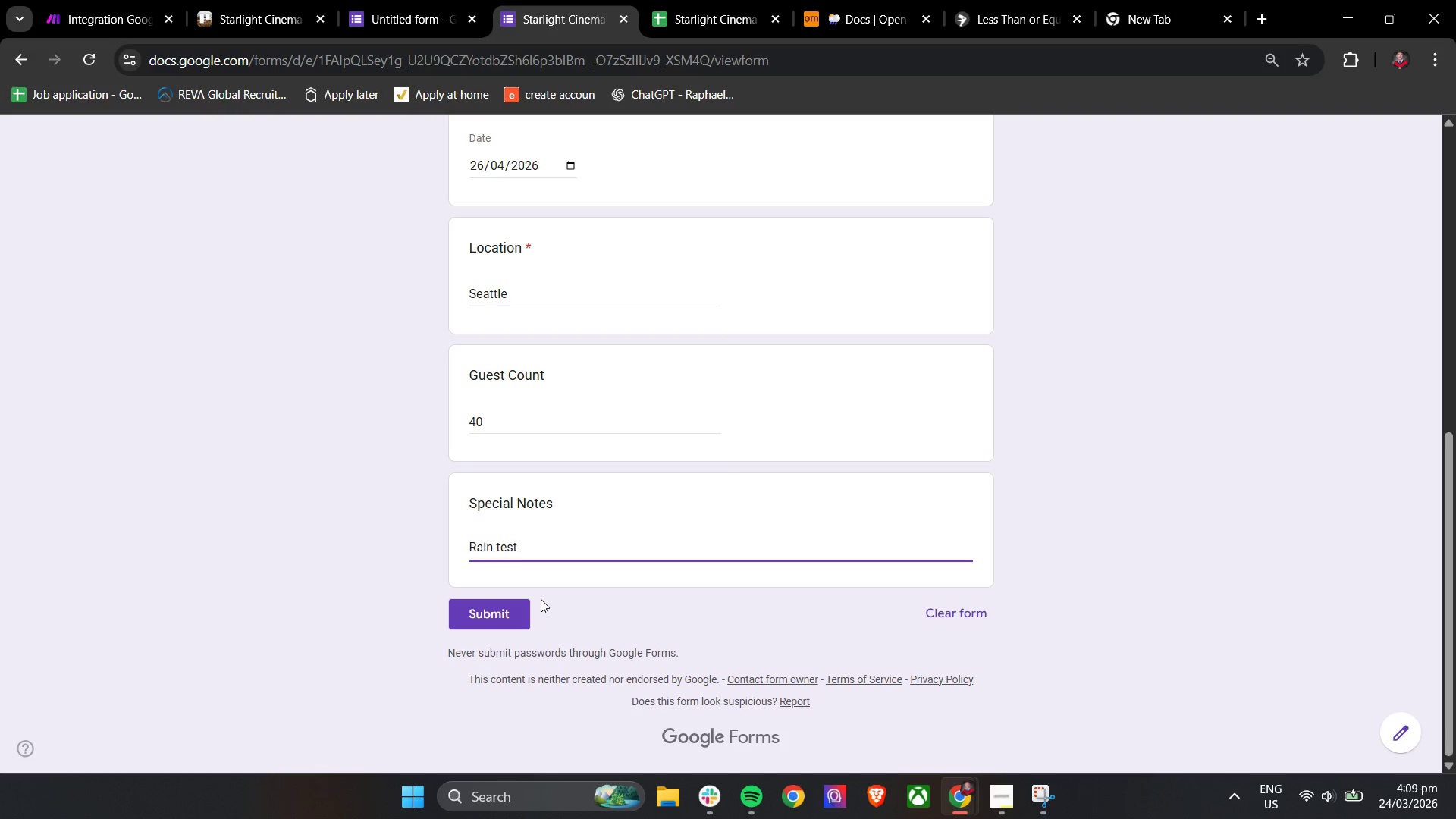 
left_click([520, 610])
 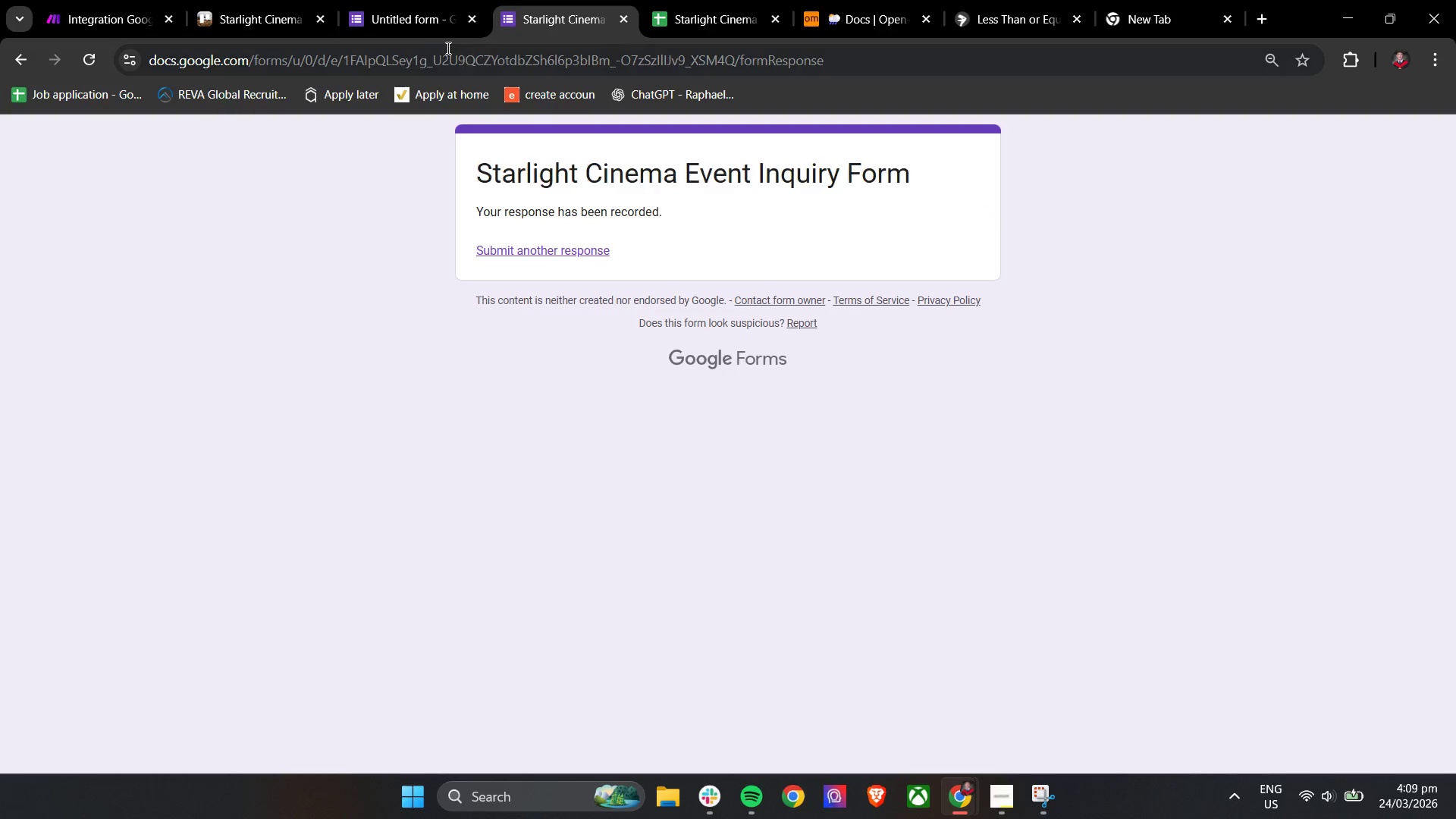 
left_click([688, 0])
 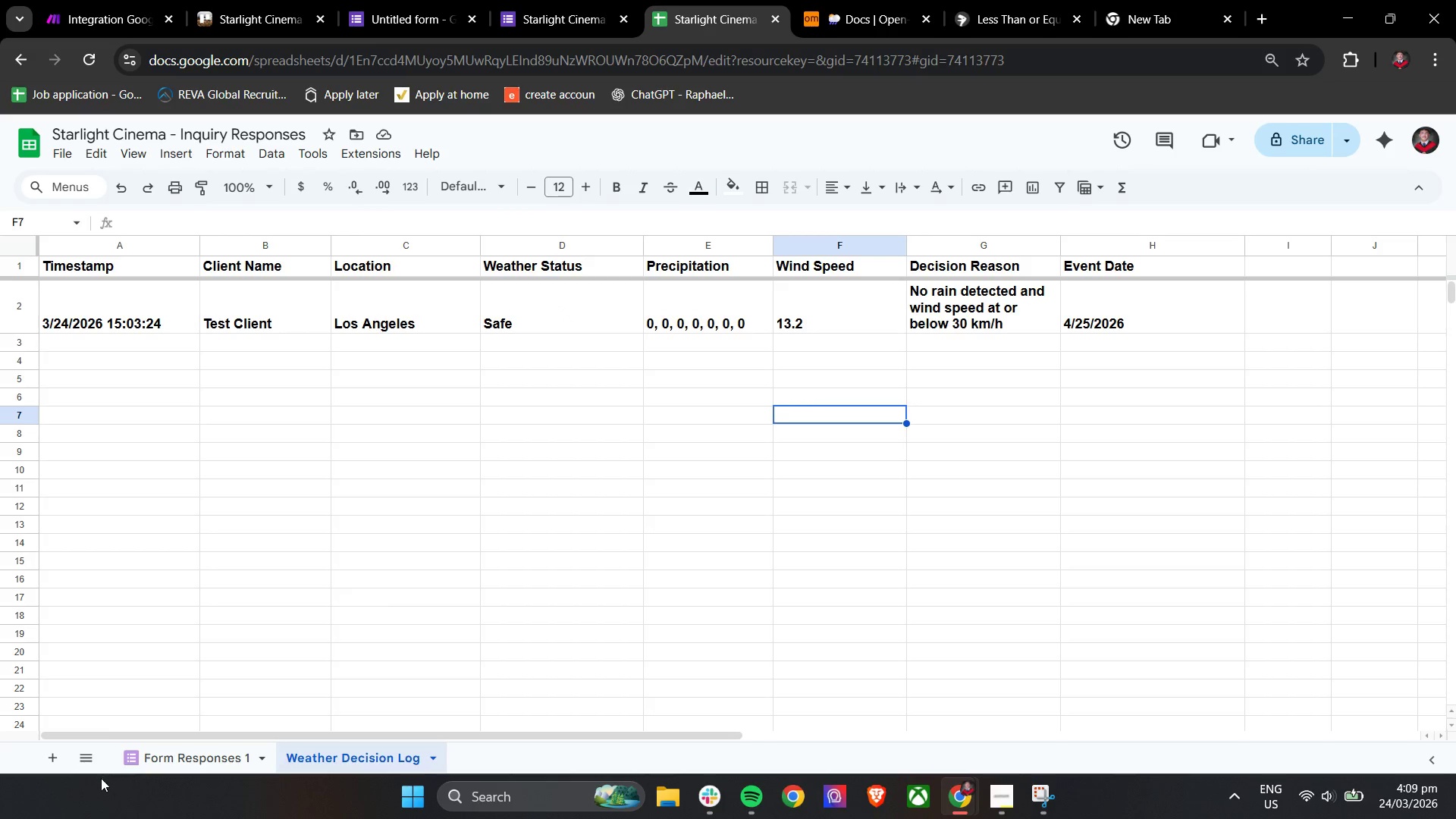 
left_click([153, 752])
 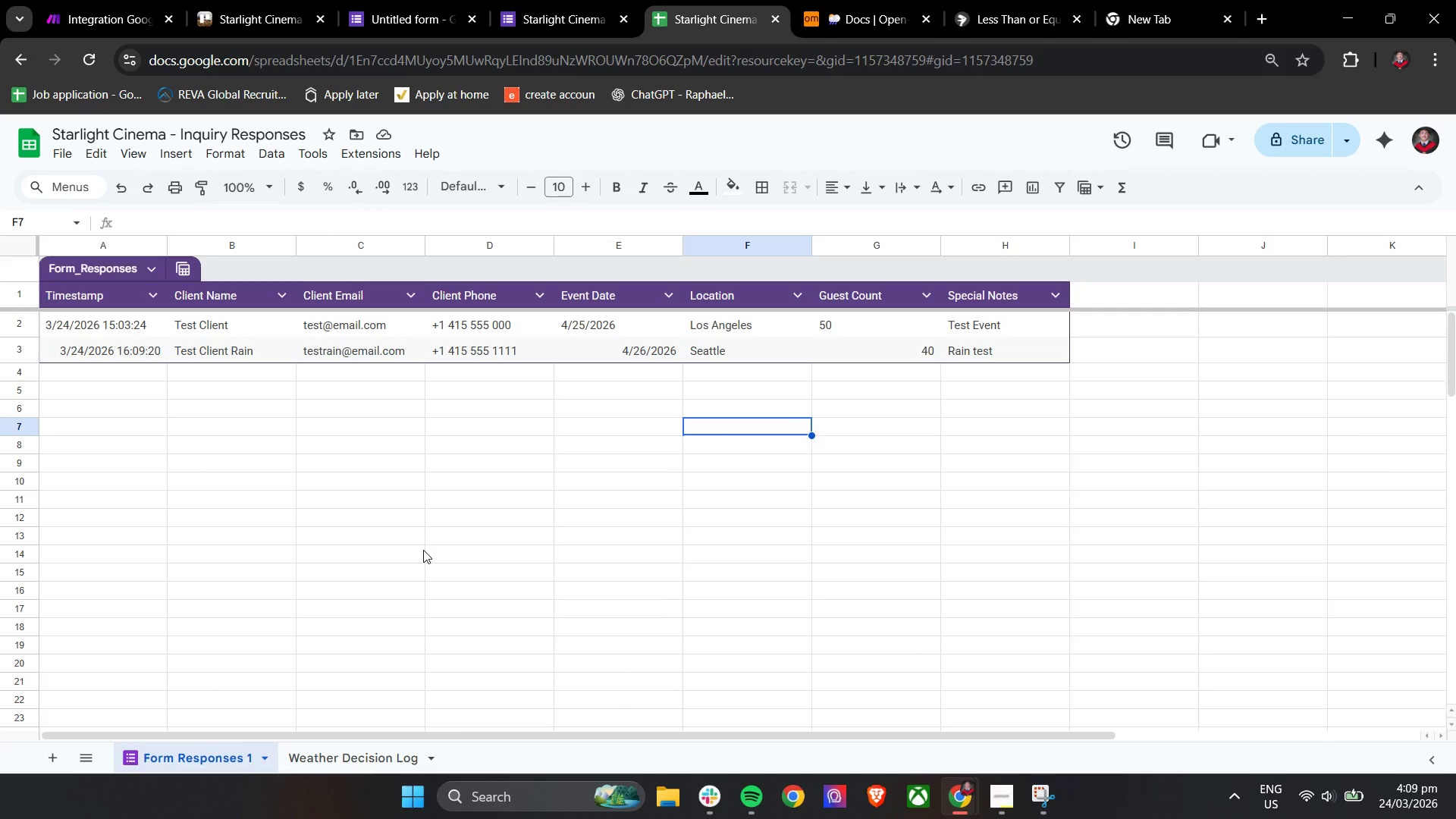 
key(Control+A)
 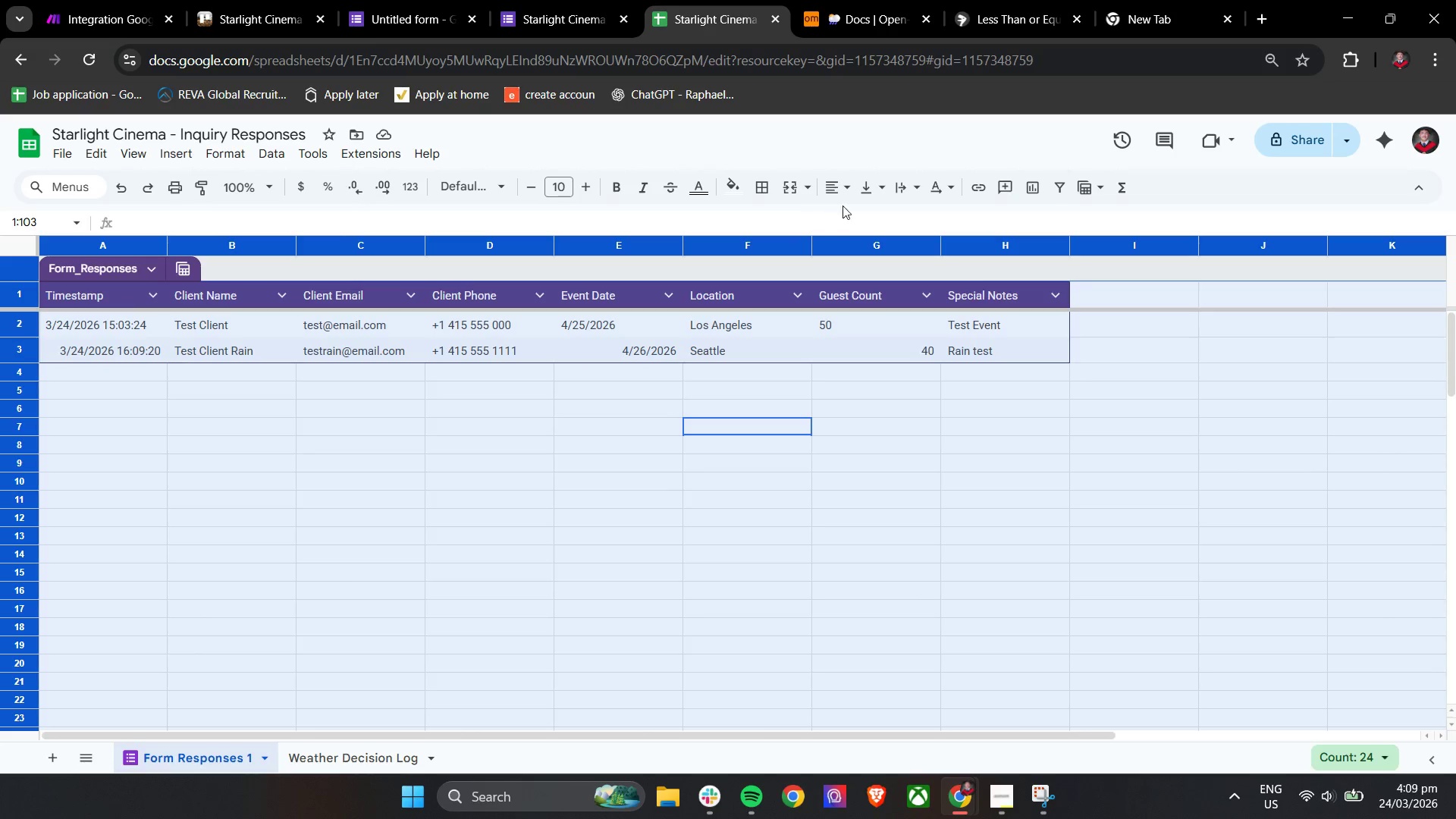 
left_click([842, 184])
 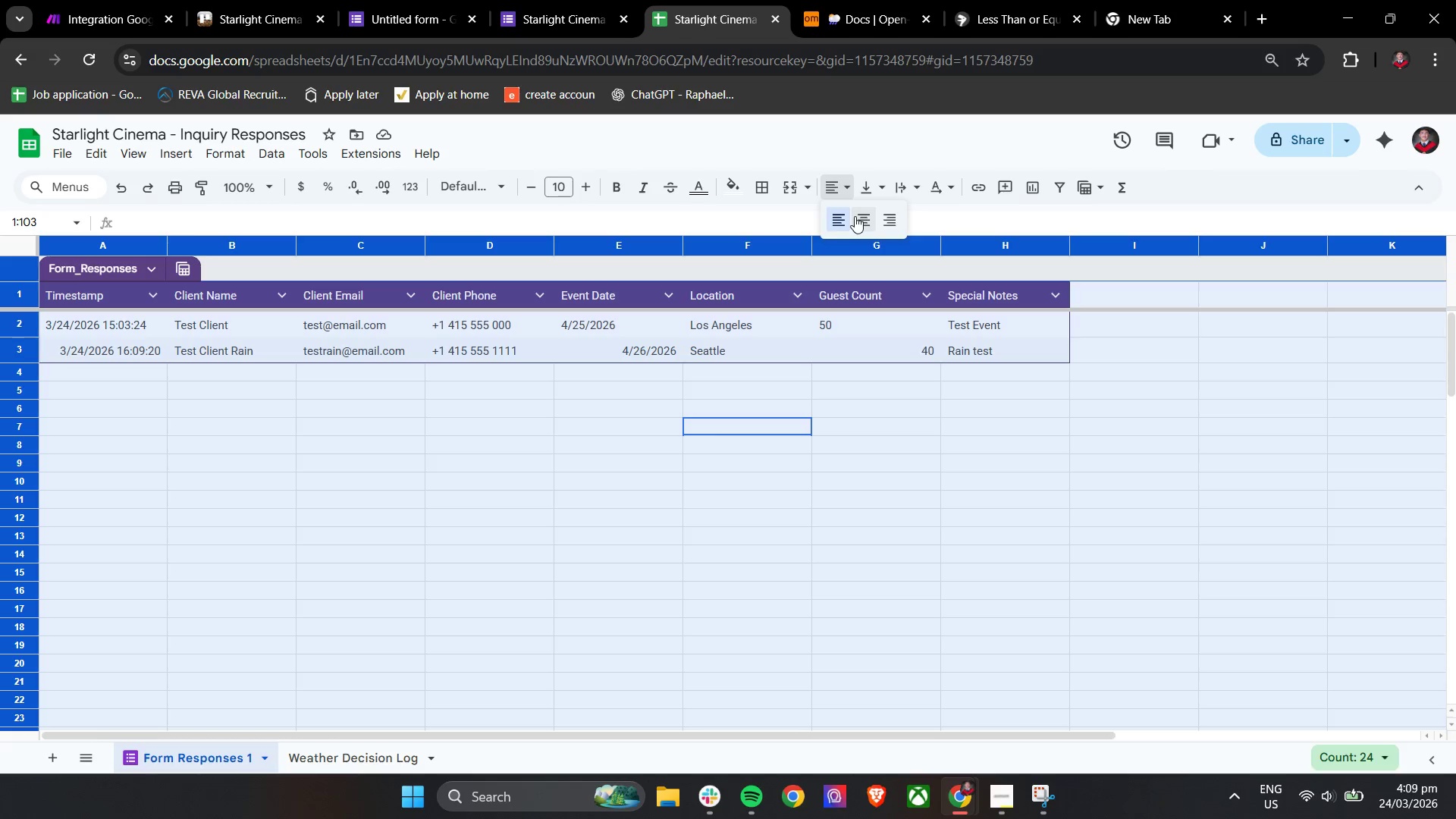 
left_click([846, 216])
 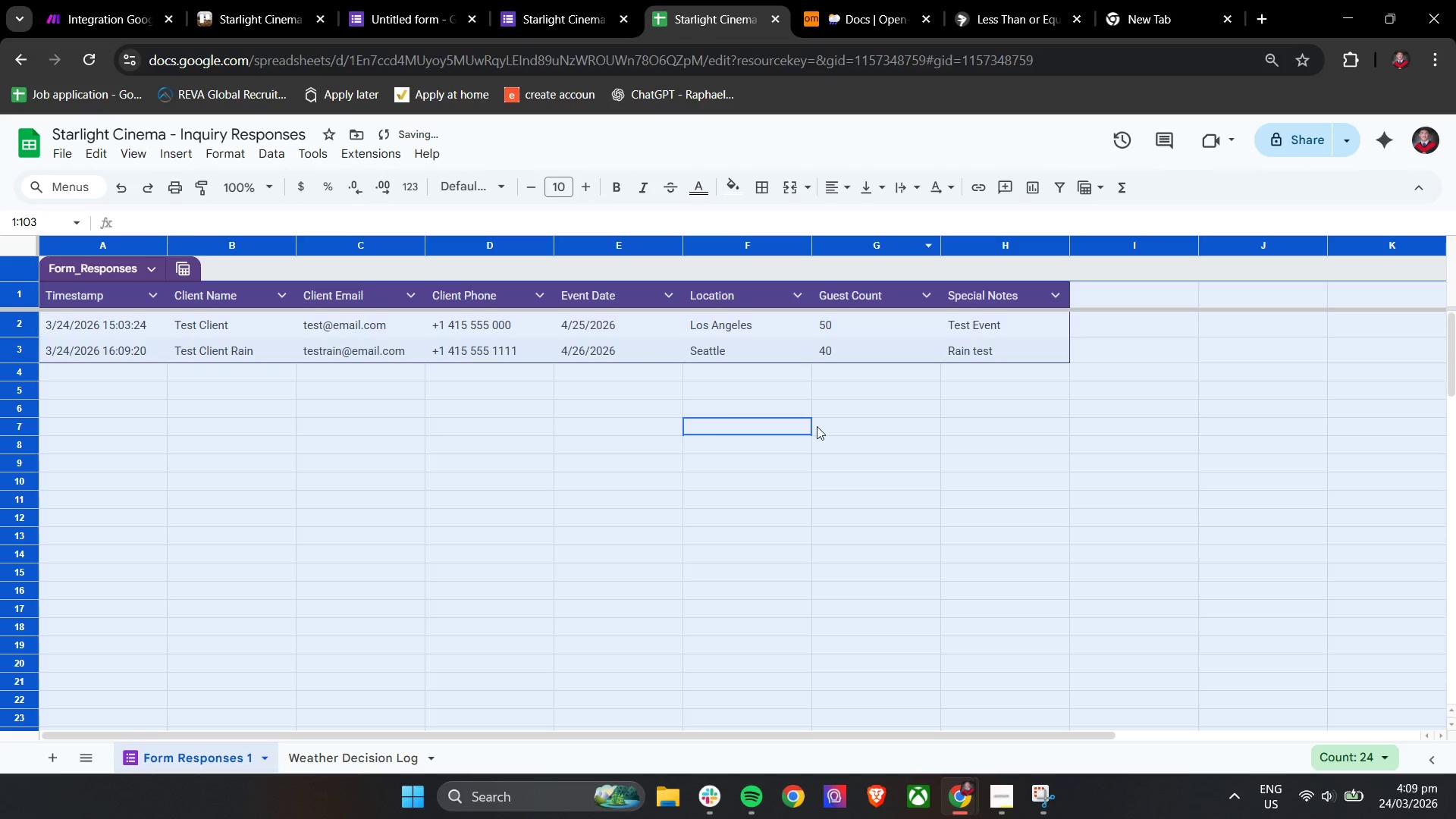 
left_click([817, 426])
 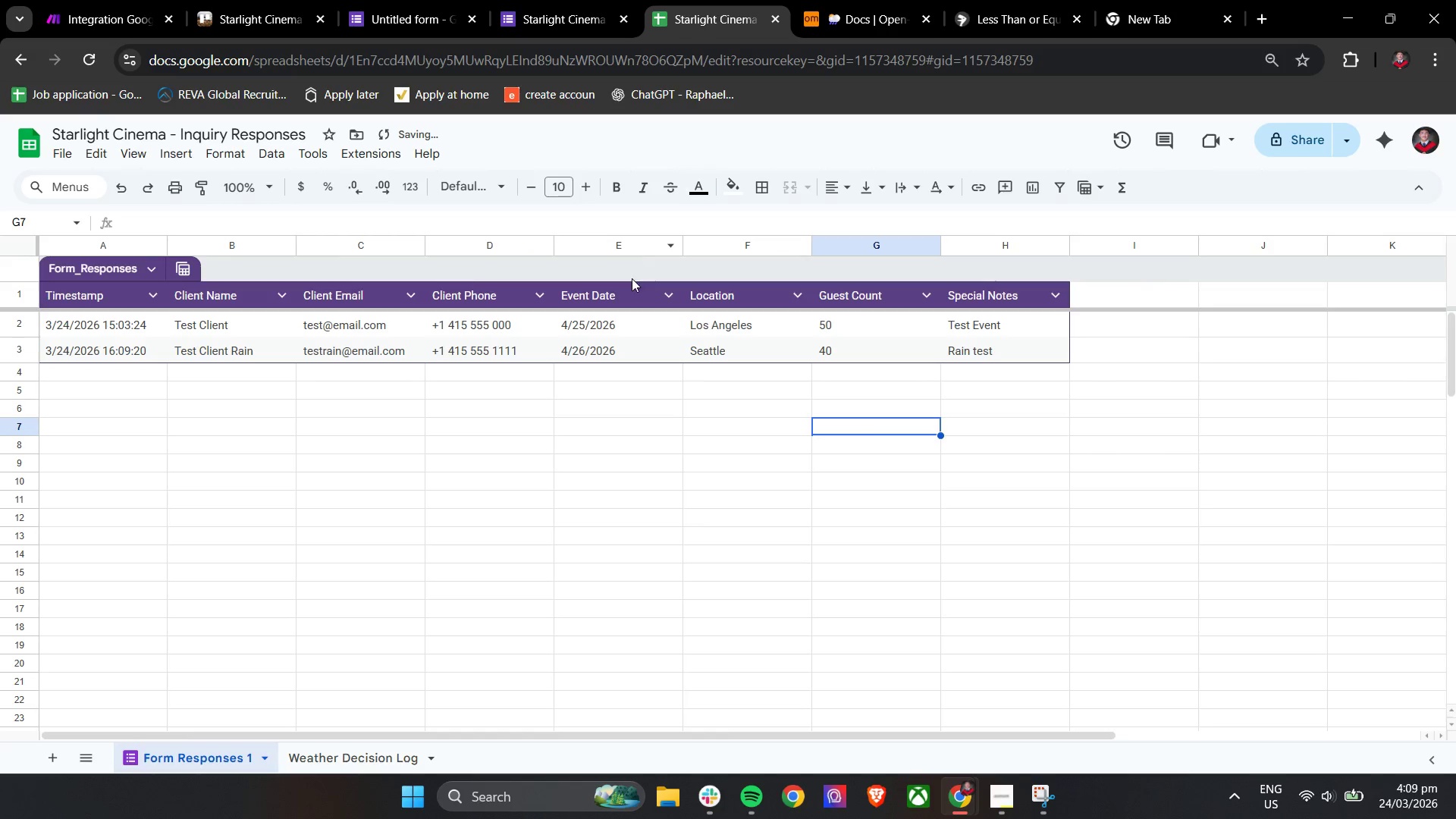 
left_click([632, 292])
 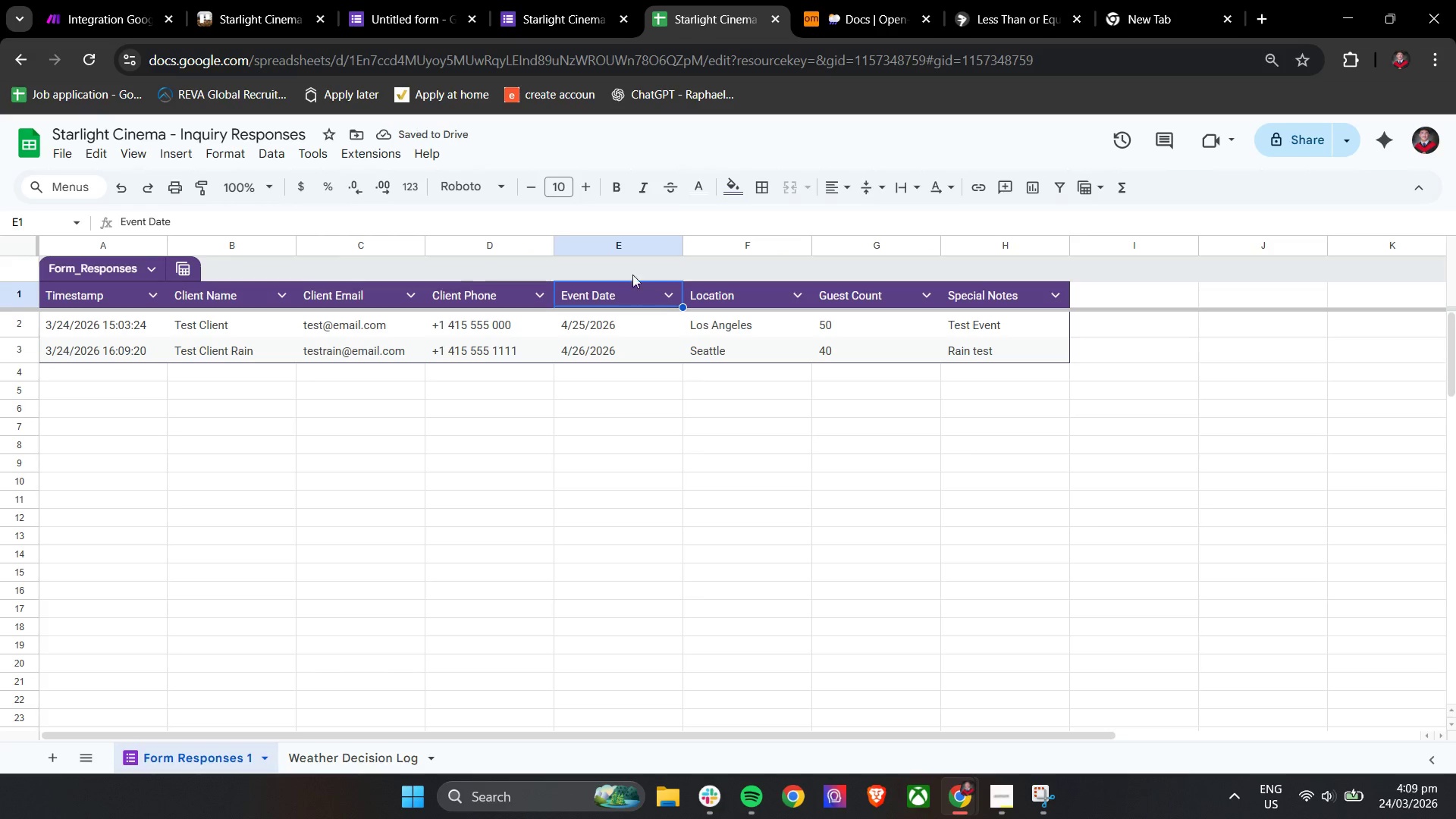 
left_click([635, 240])
 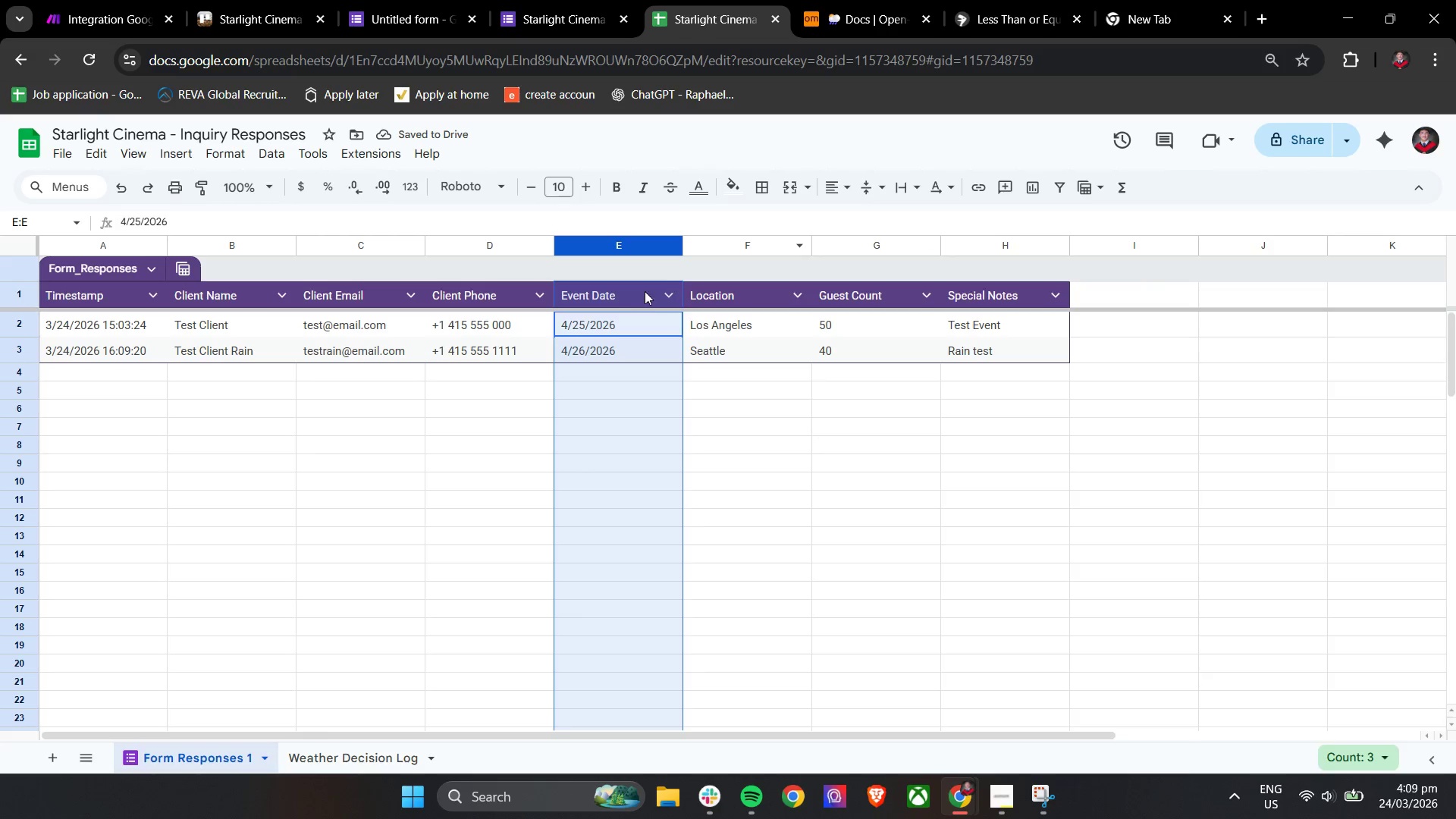 
double_click([641, 291])
 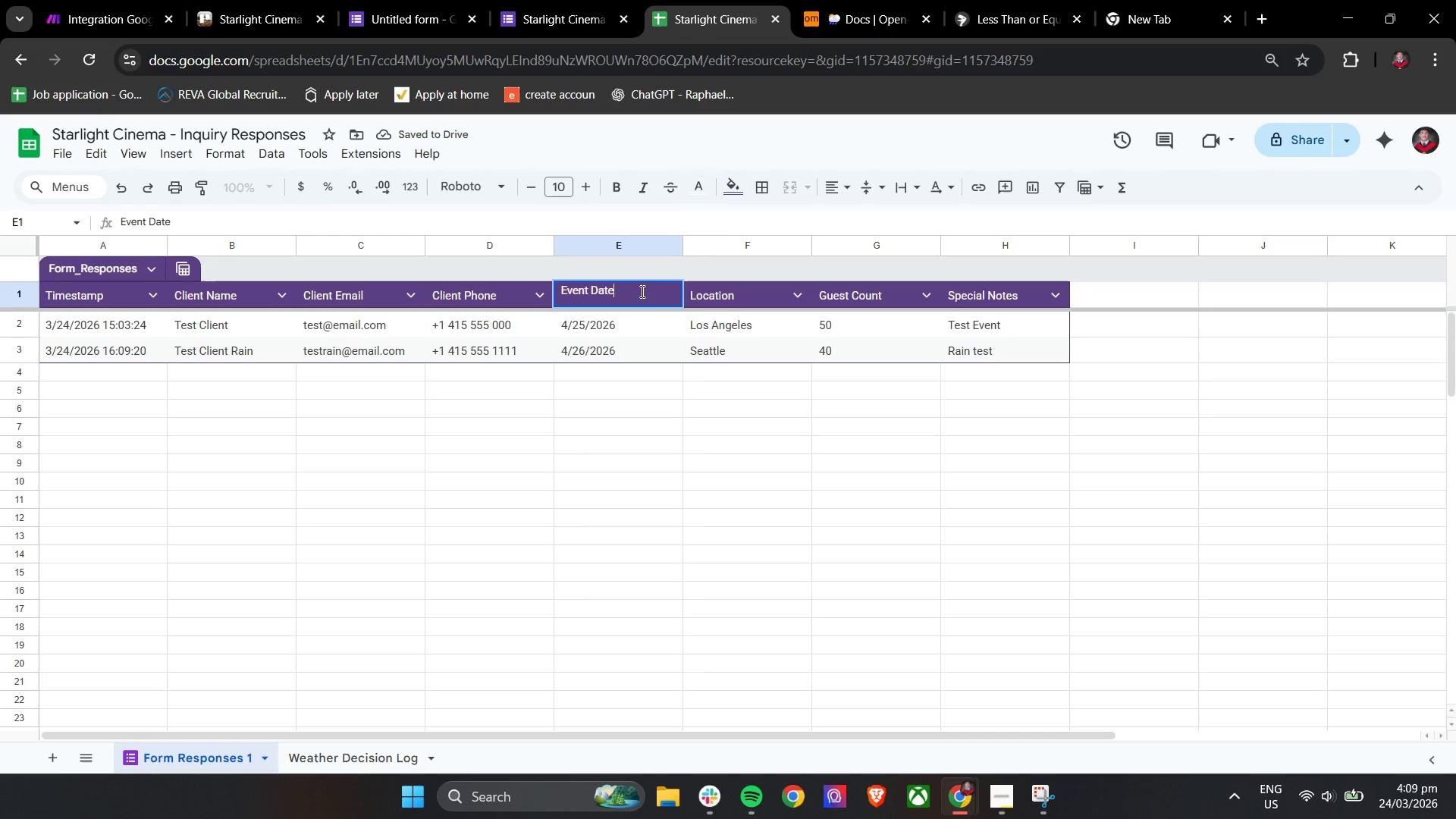 
triple_click([641, 291])
 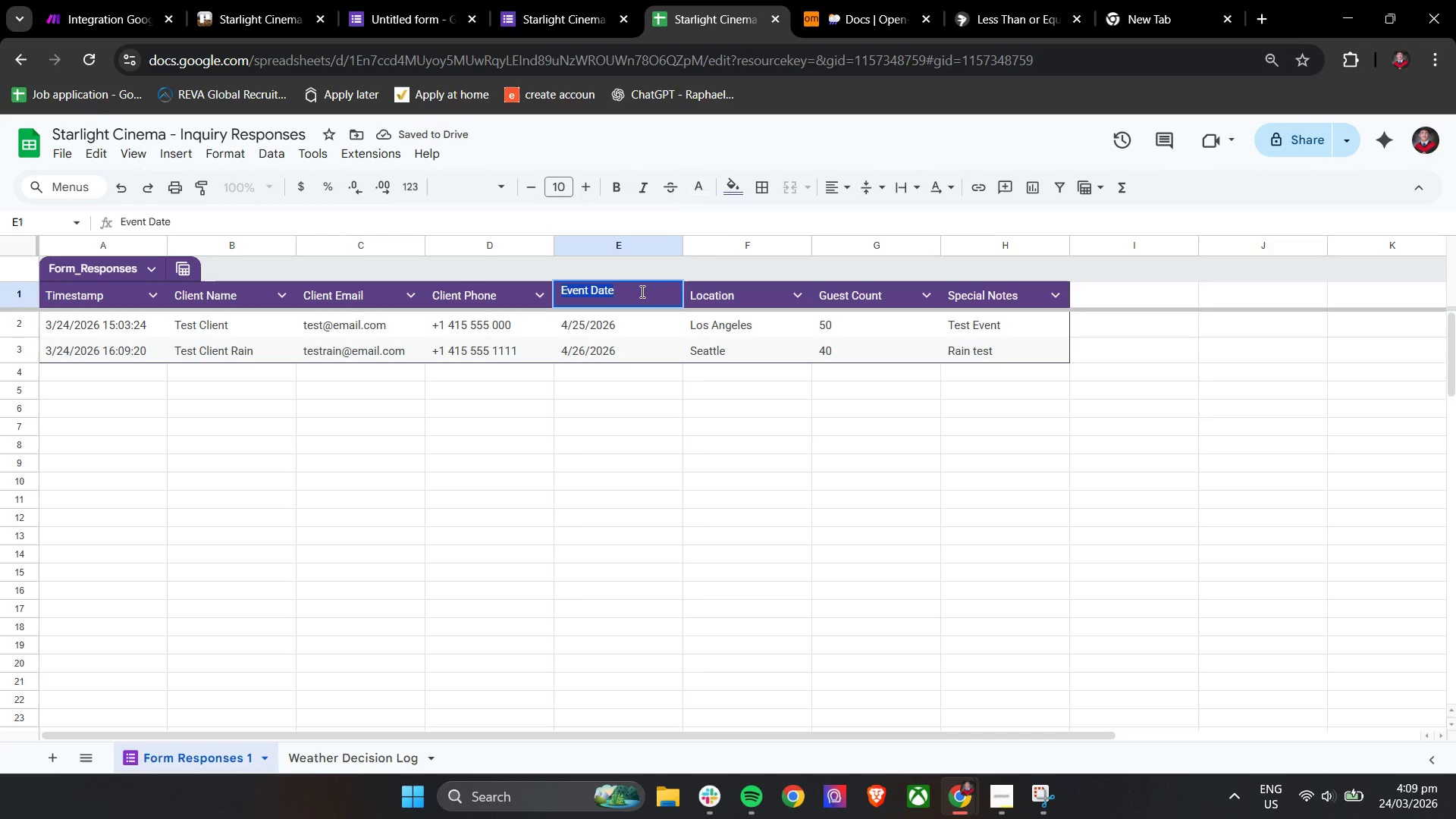 
triple_click([641, 291])
 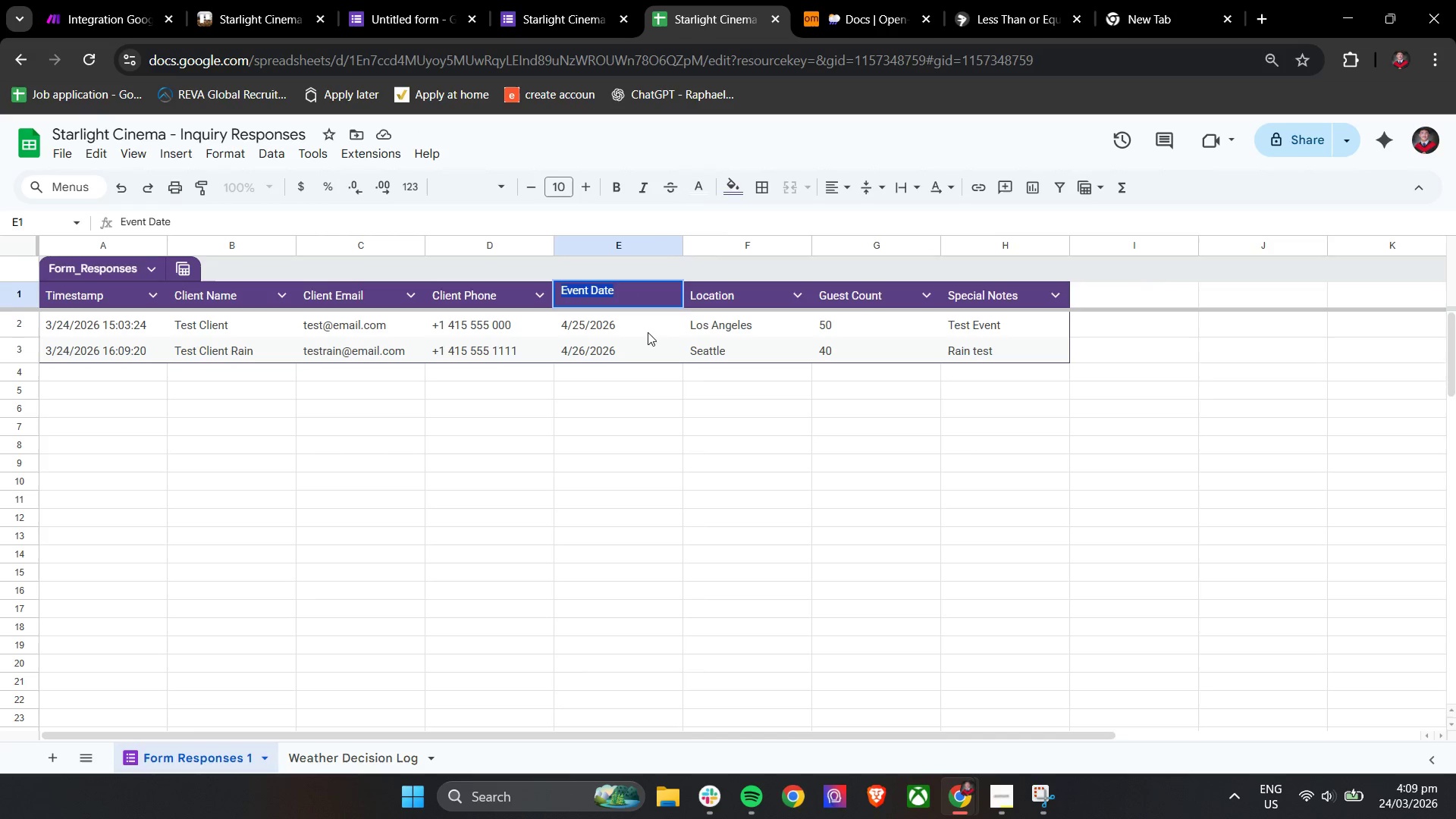 
left_click([641, 437])
 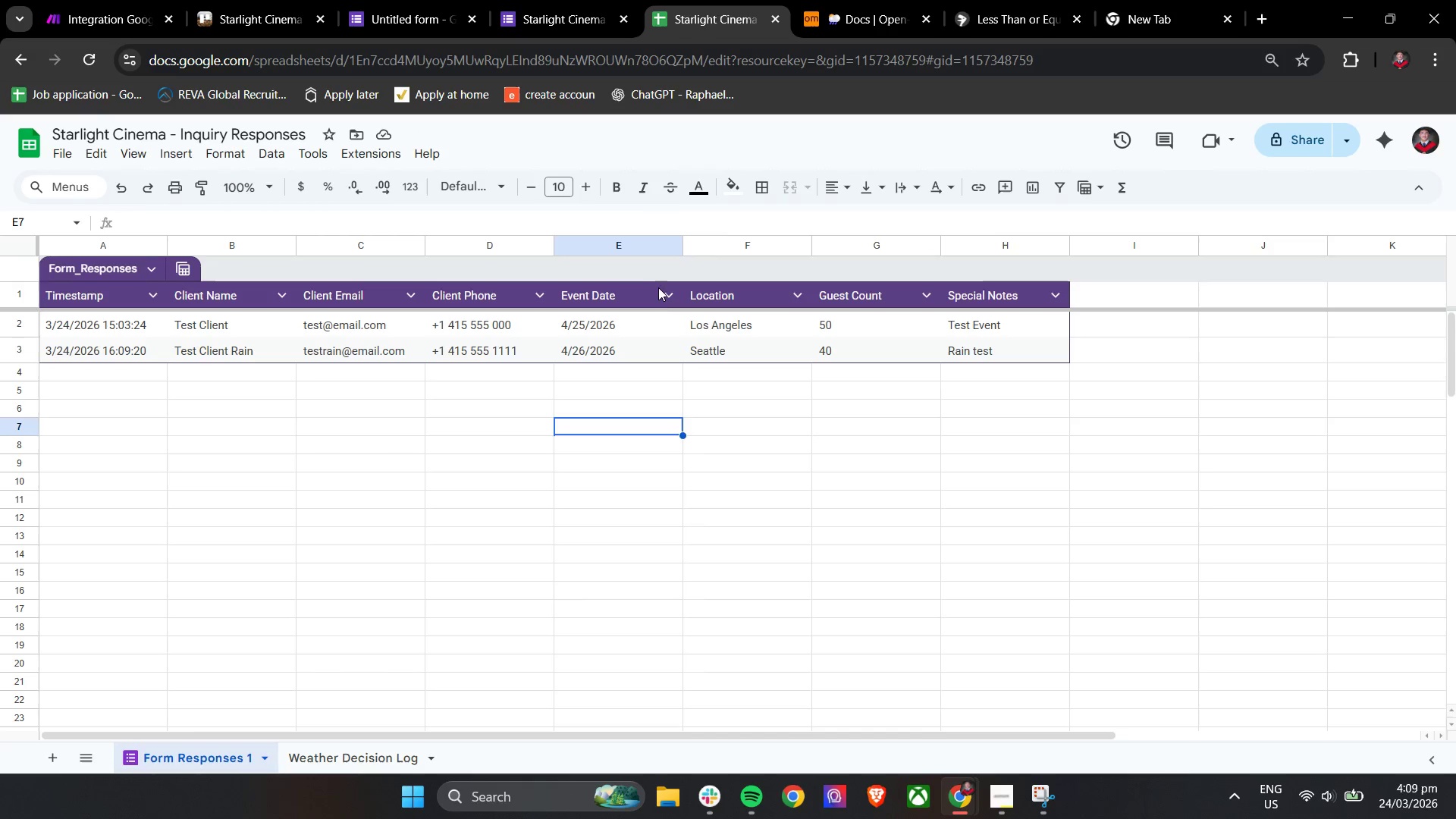 
right_click([650, 293])
 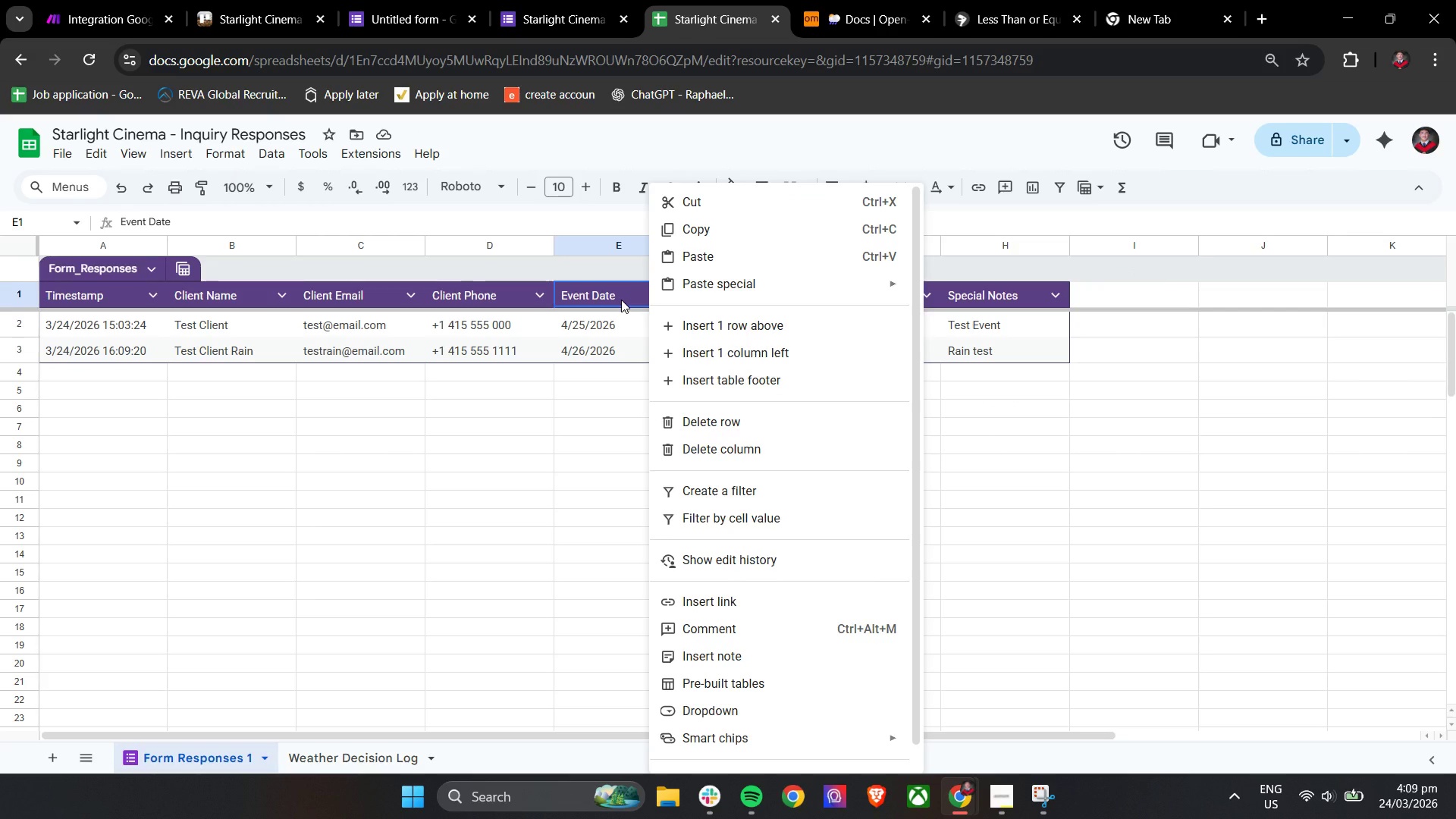 
wait(5.72)
 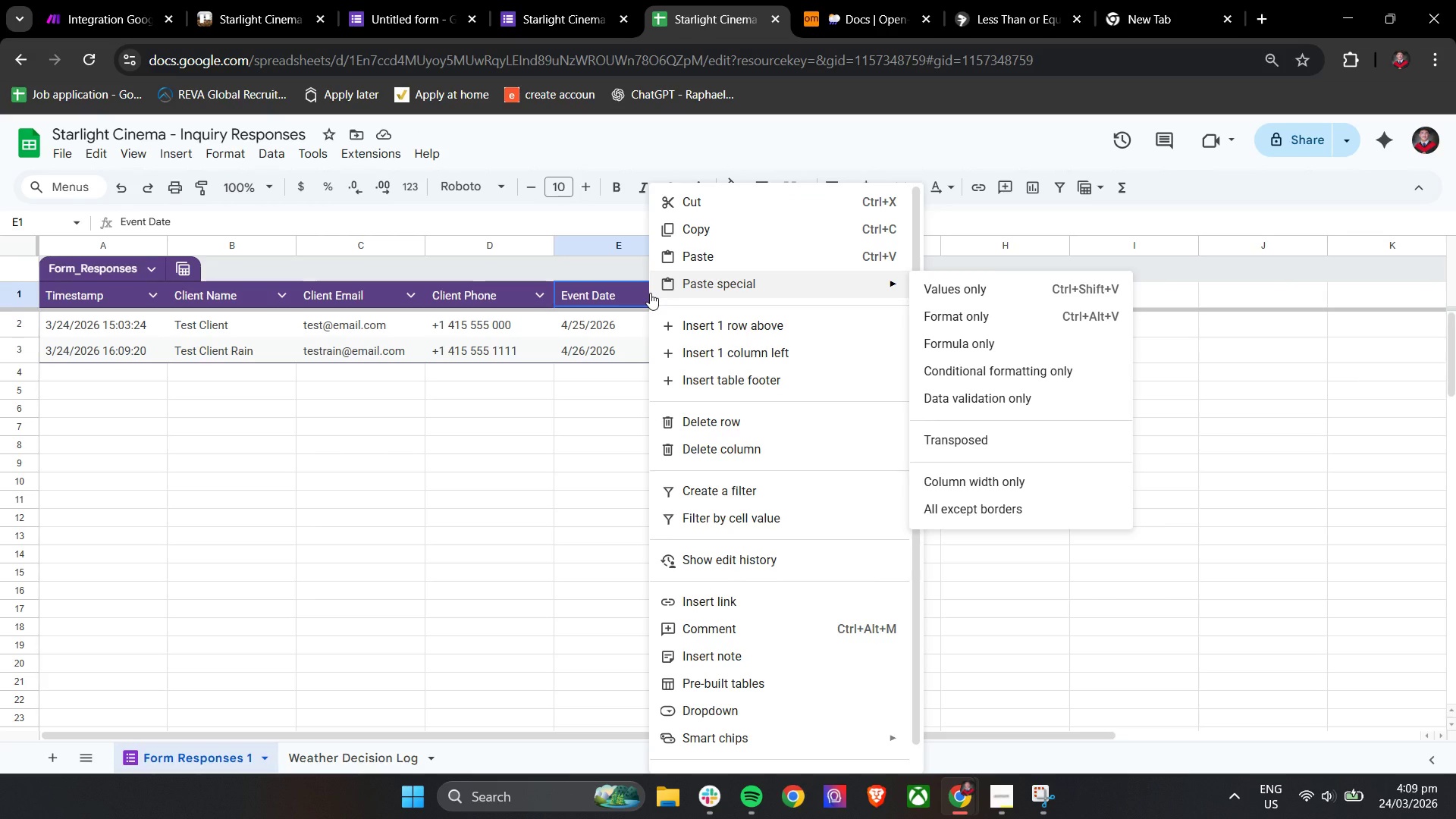 
scroll: coordinate [720, 515], scroll_direction: down, amount: 6.0
 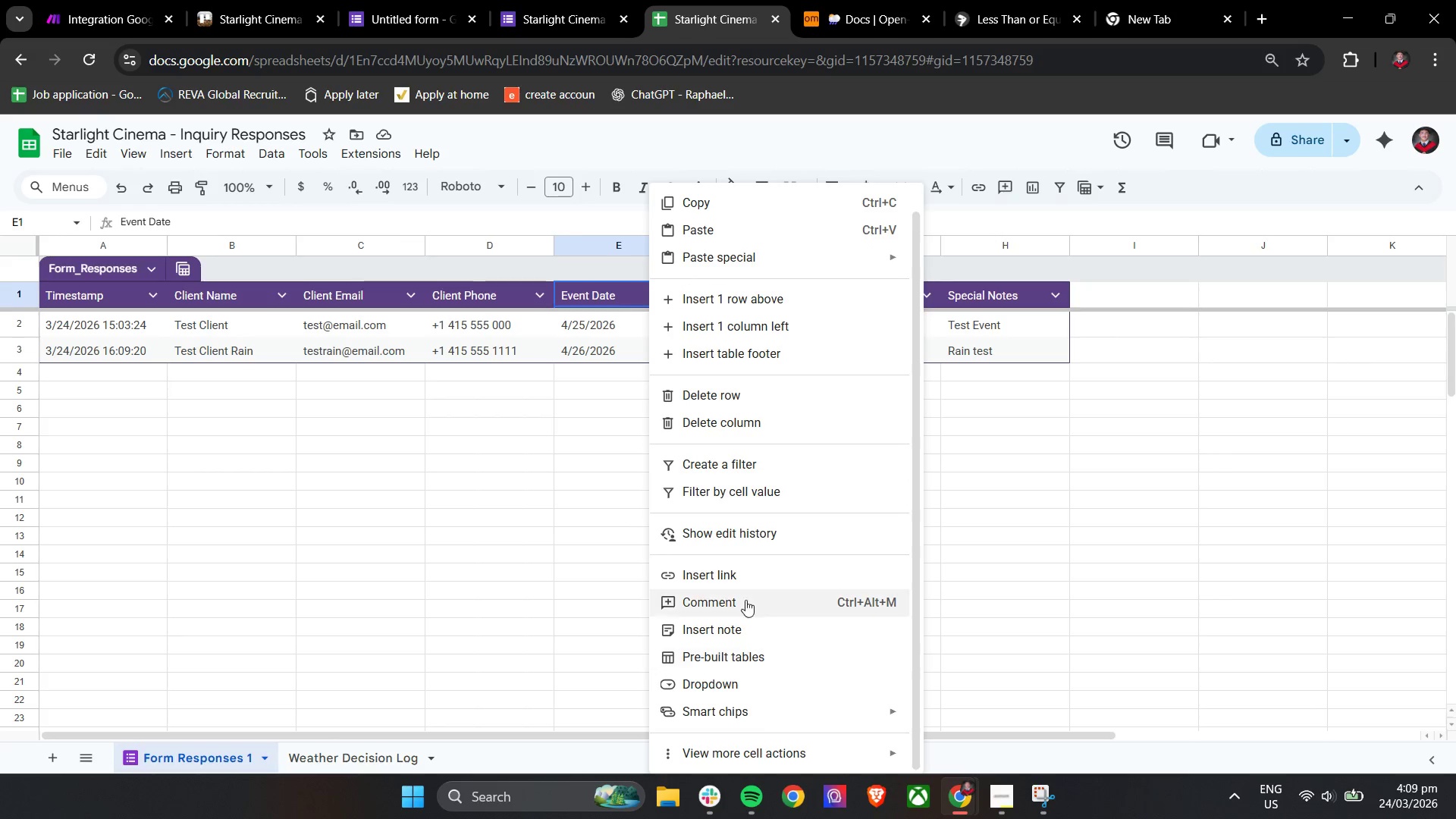 
mouse_move([792, 730])
 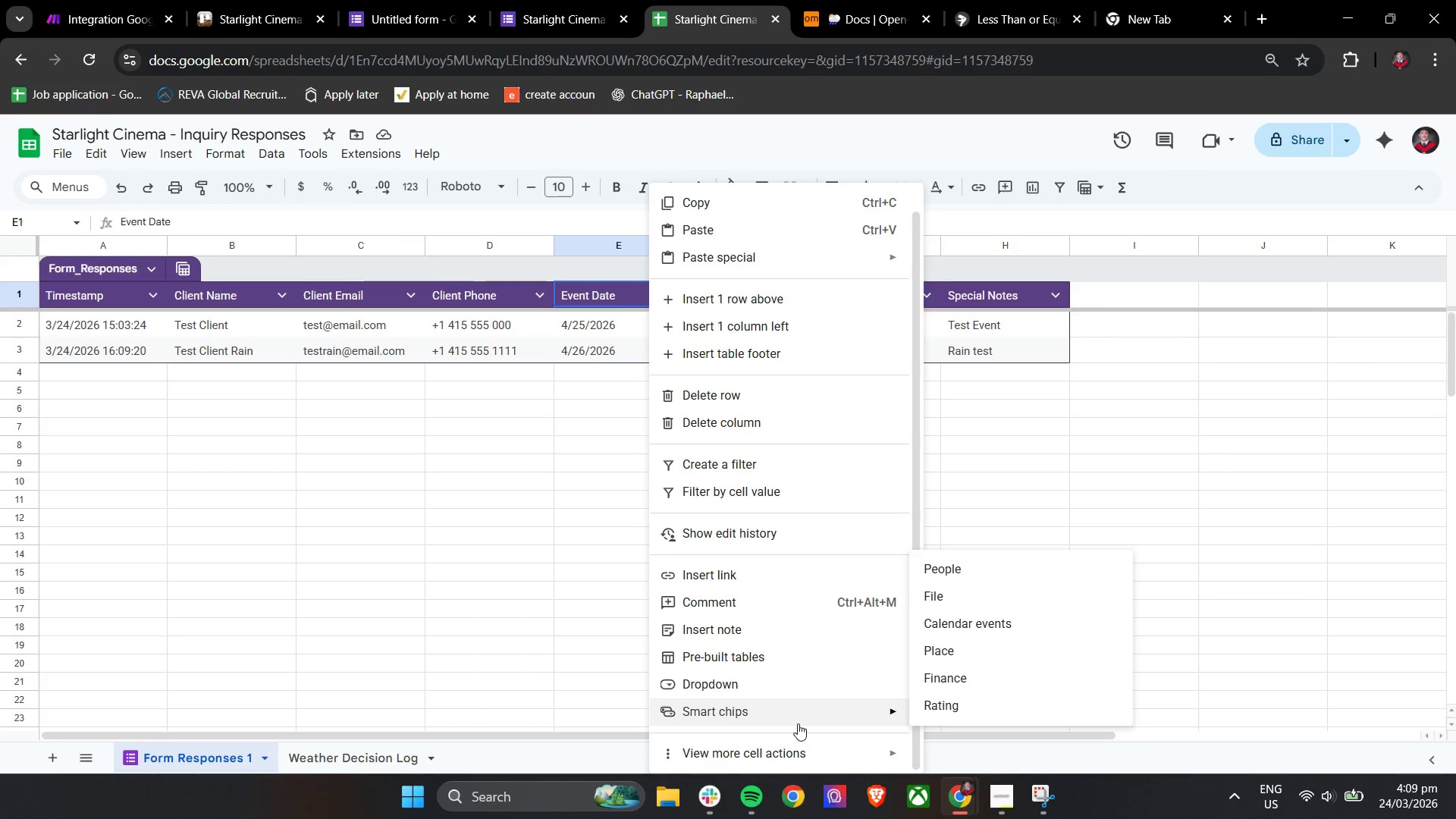 
mouse_move([793, 745])
 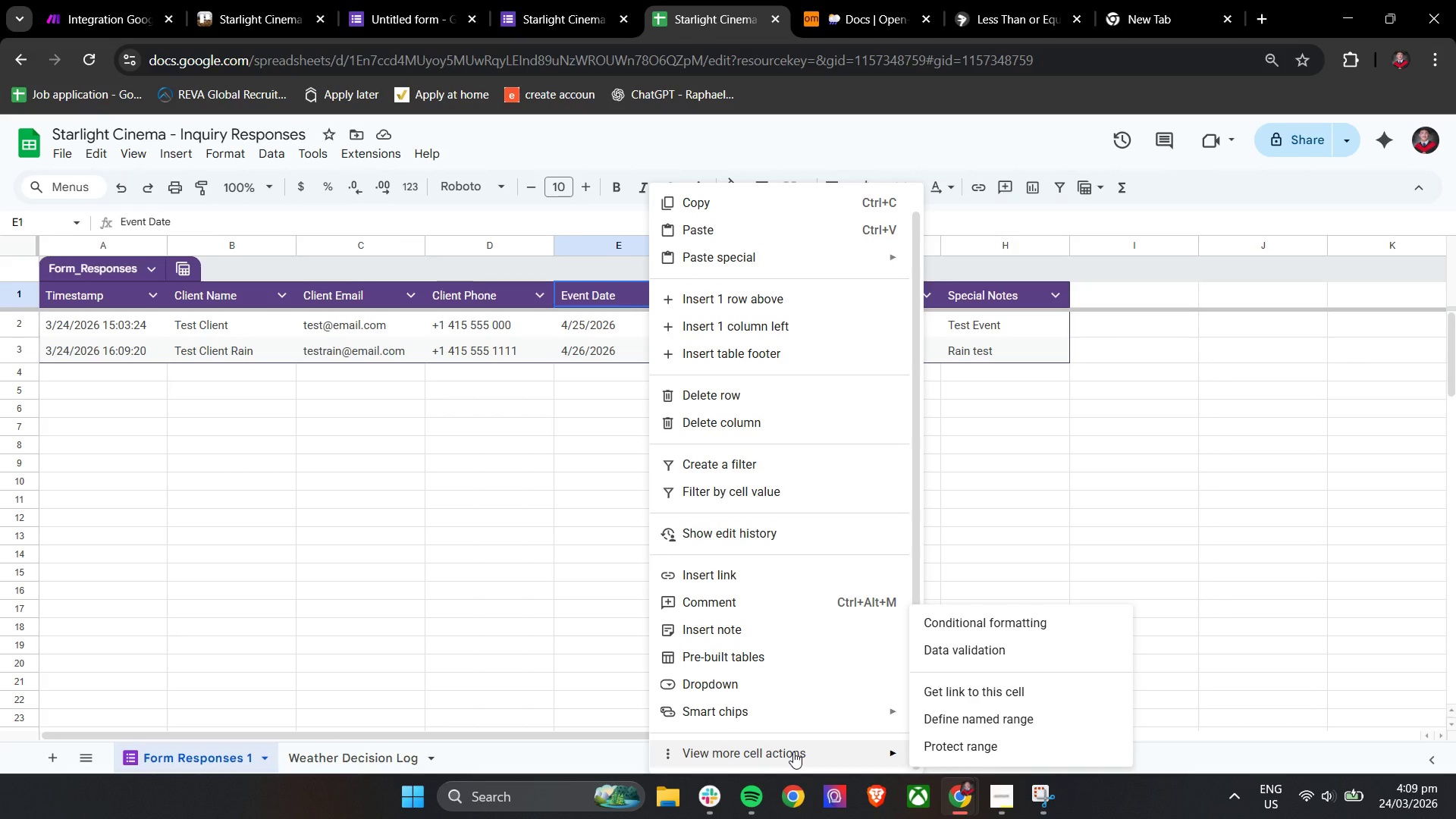 
mouse_move([810, 742])
 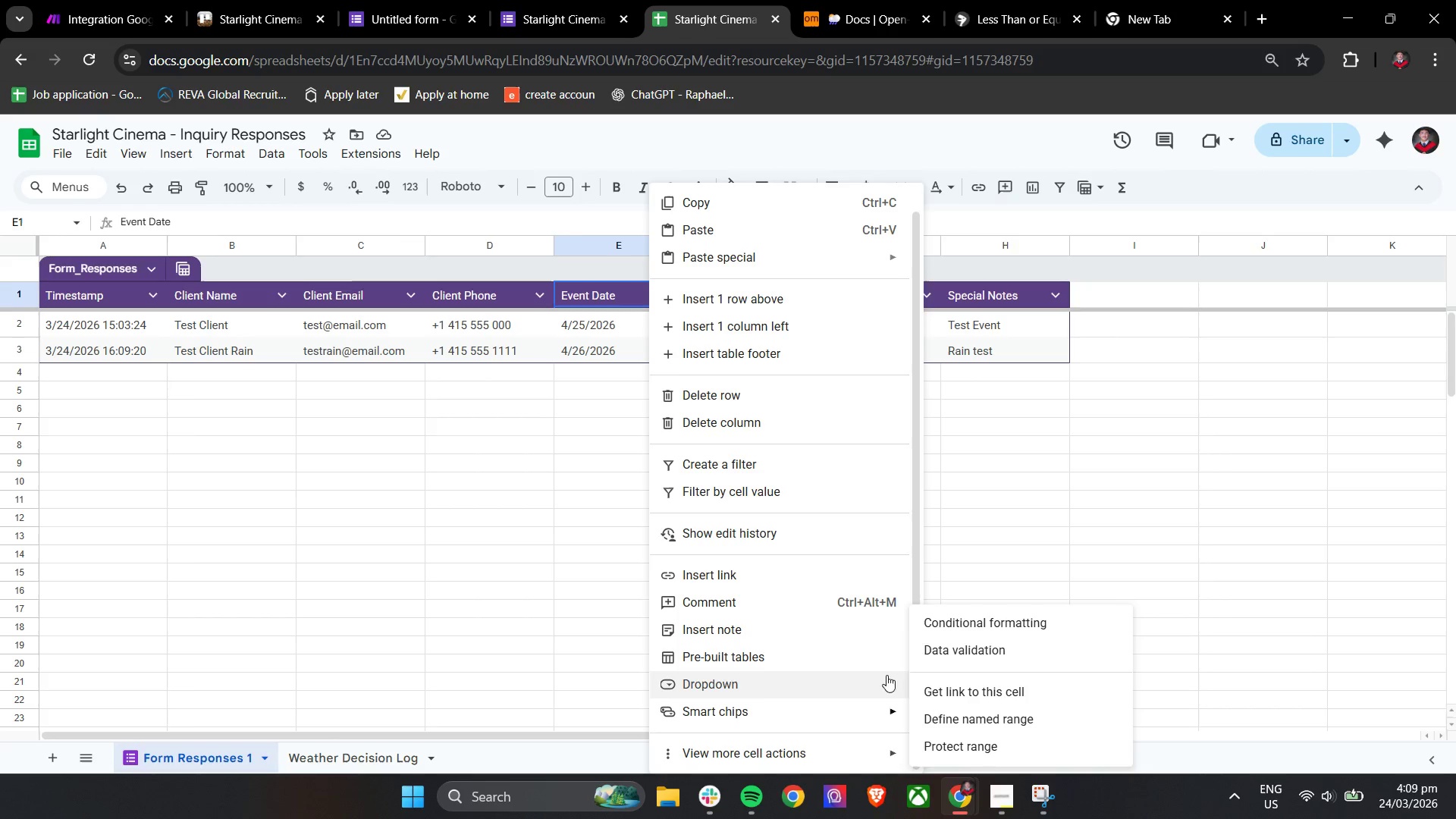 
left_click([934, 629])
 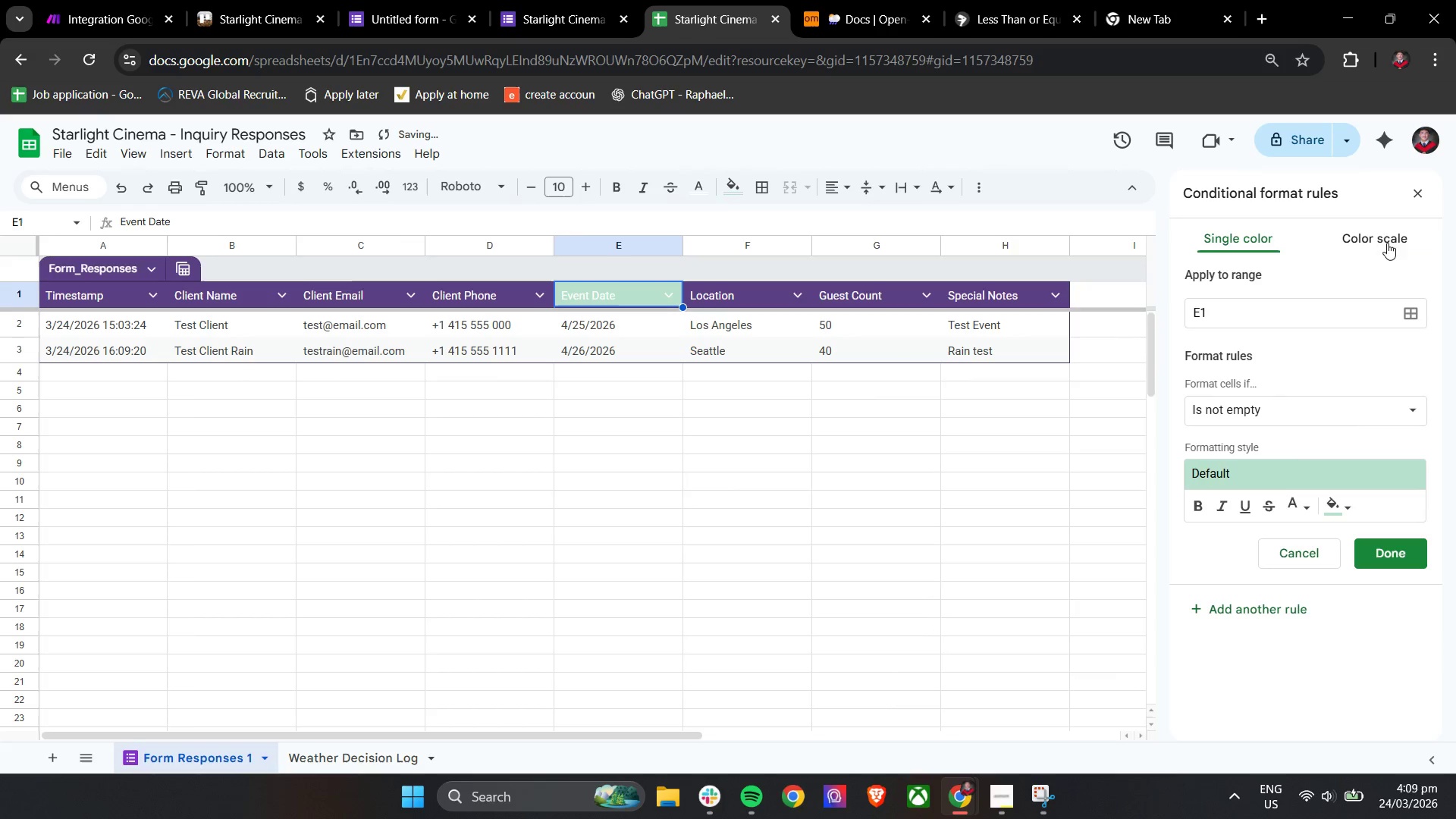 
left_click([1418, 191])
 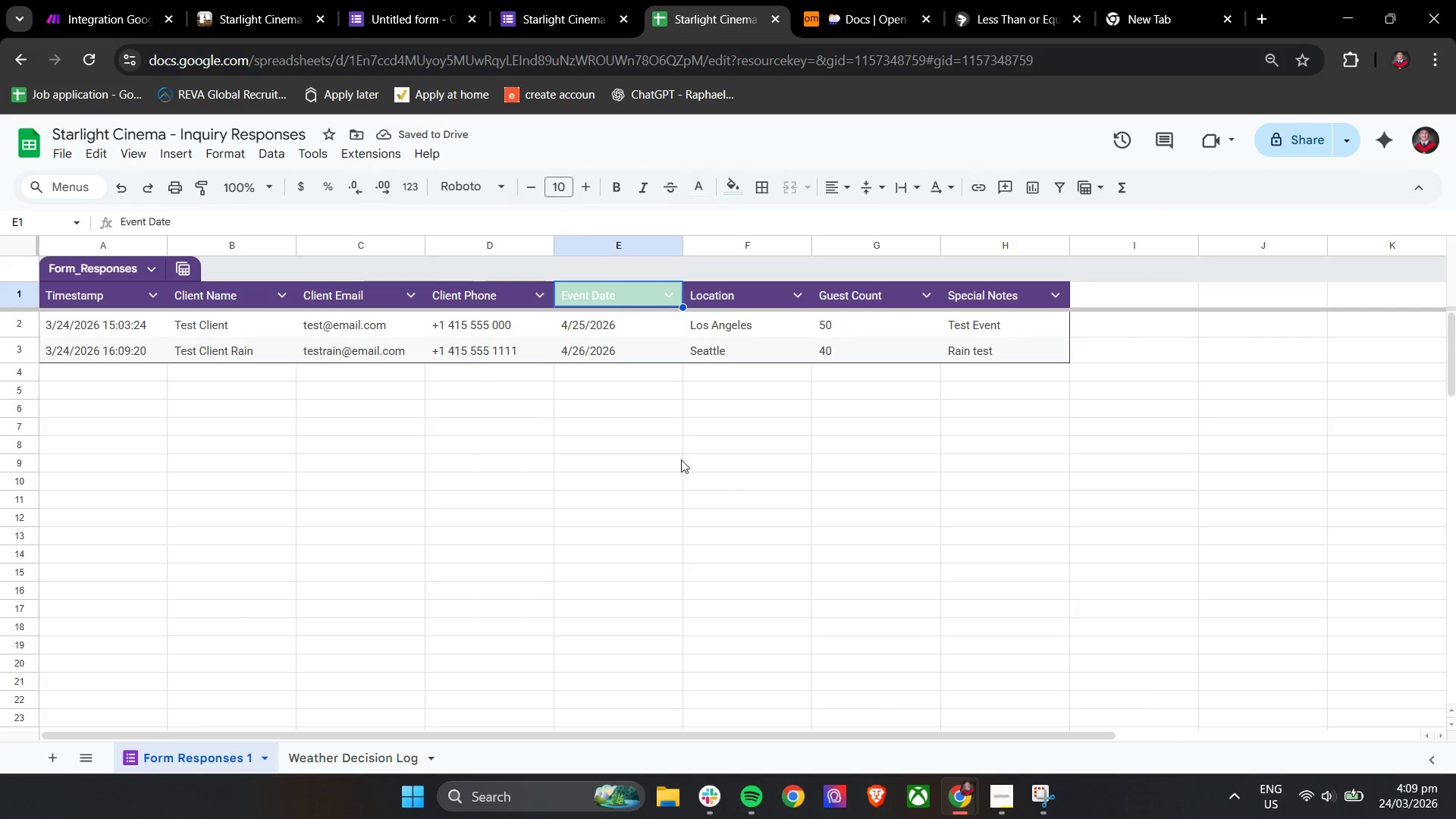 
key(Control+Z)
 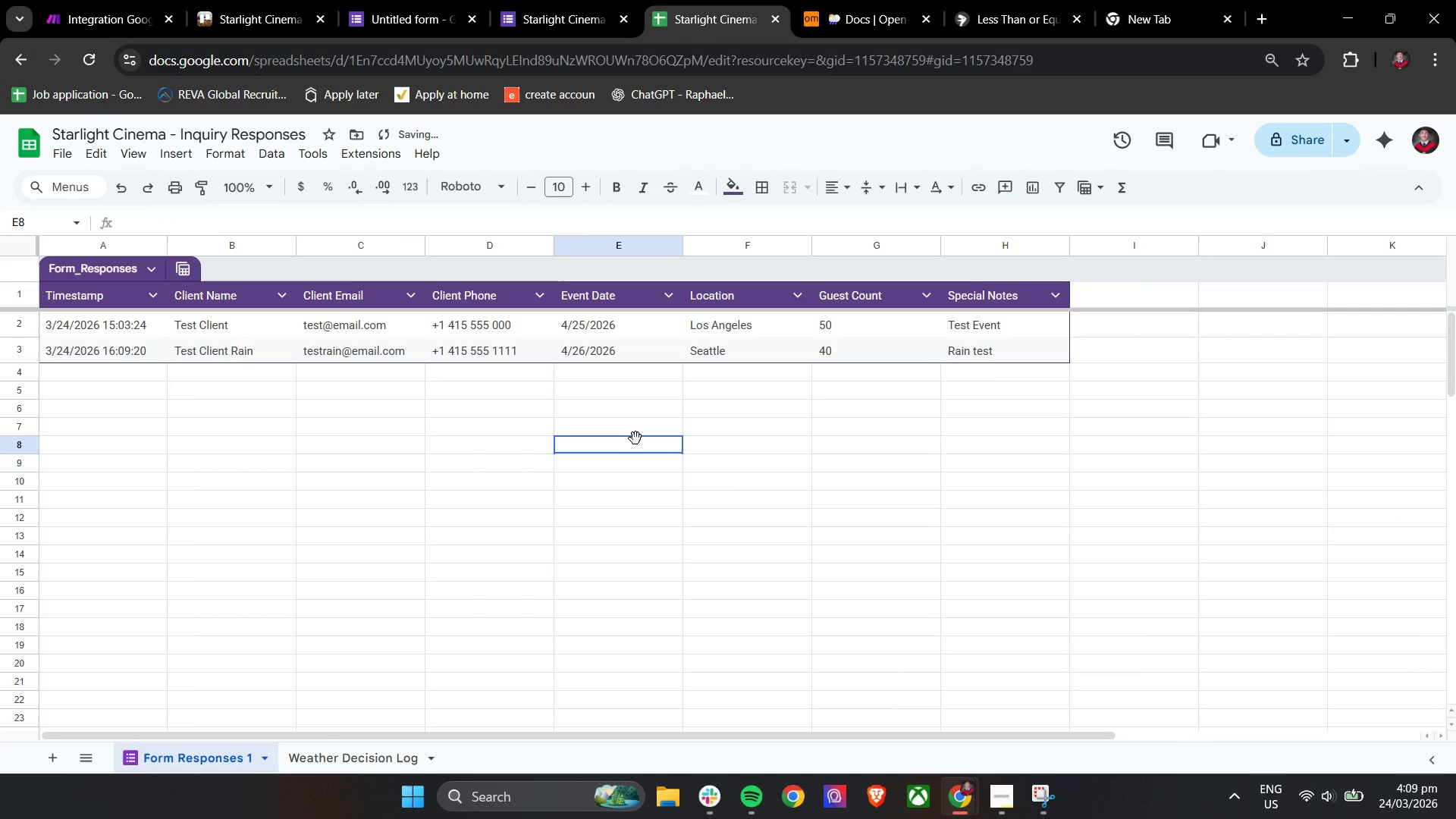 
left_click([635, 438])
 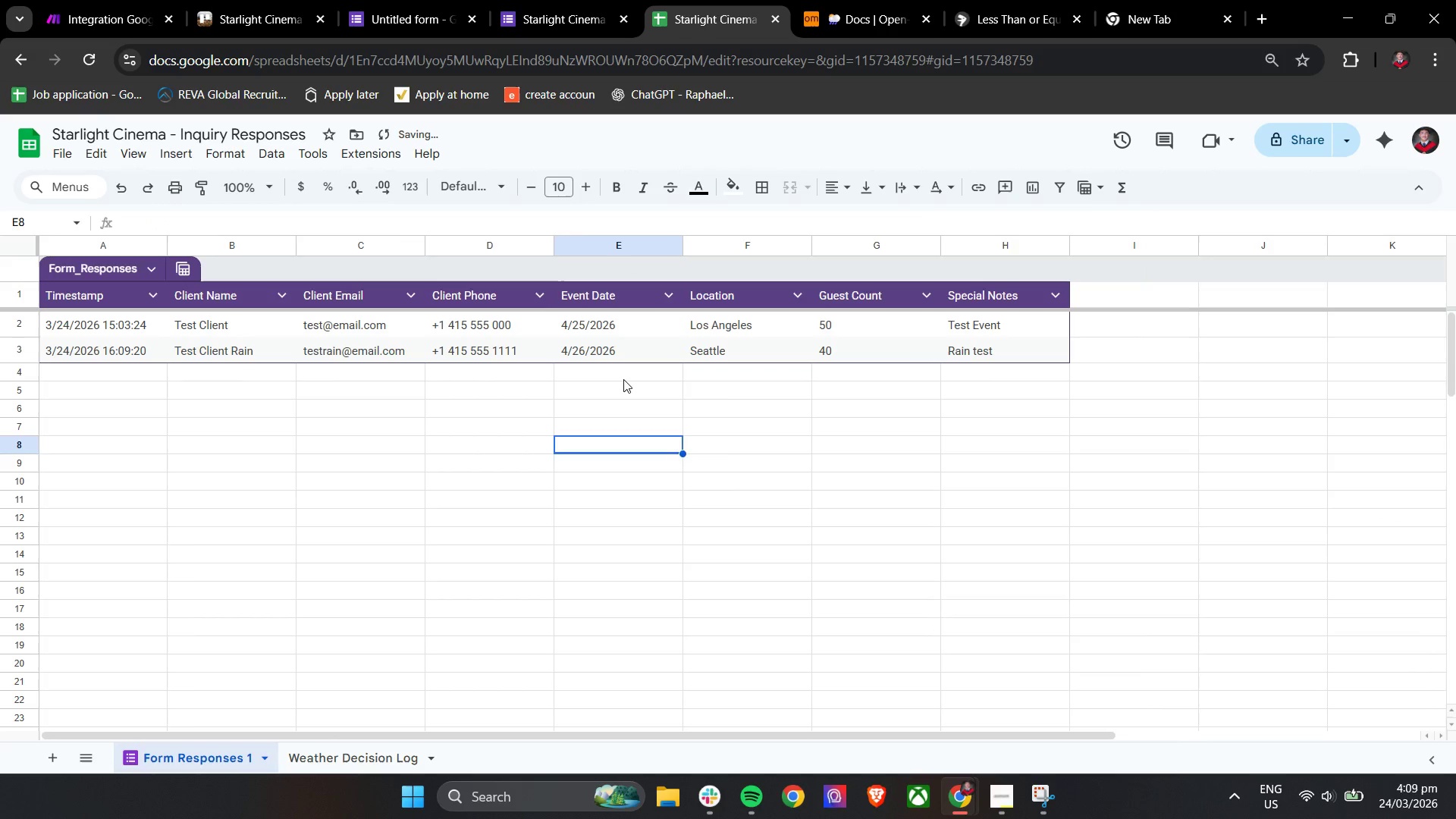 
left_click([623, 379])
 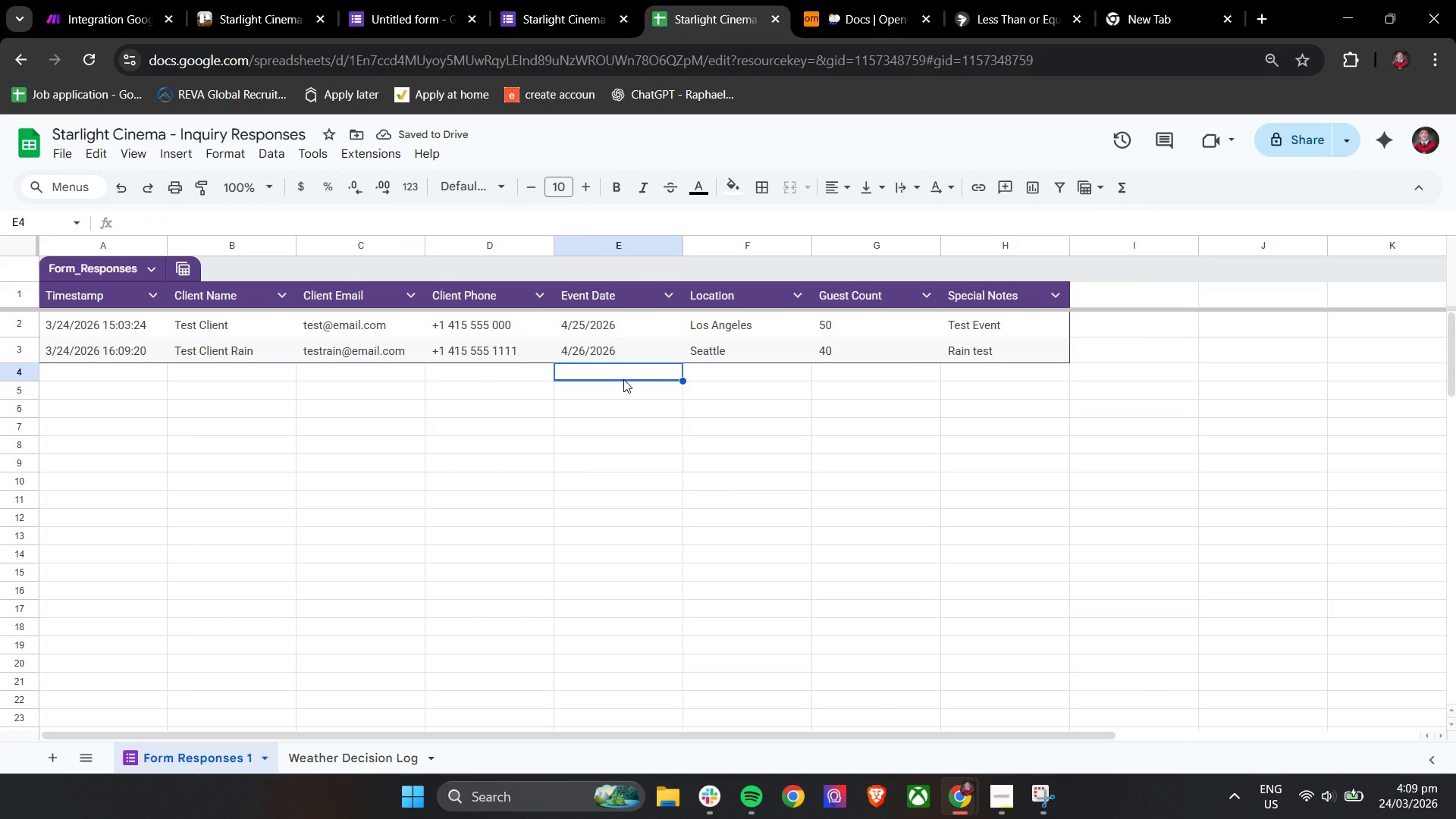 
left_click([67, 0])
 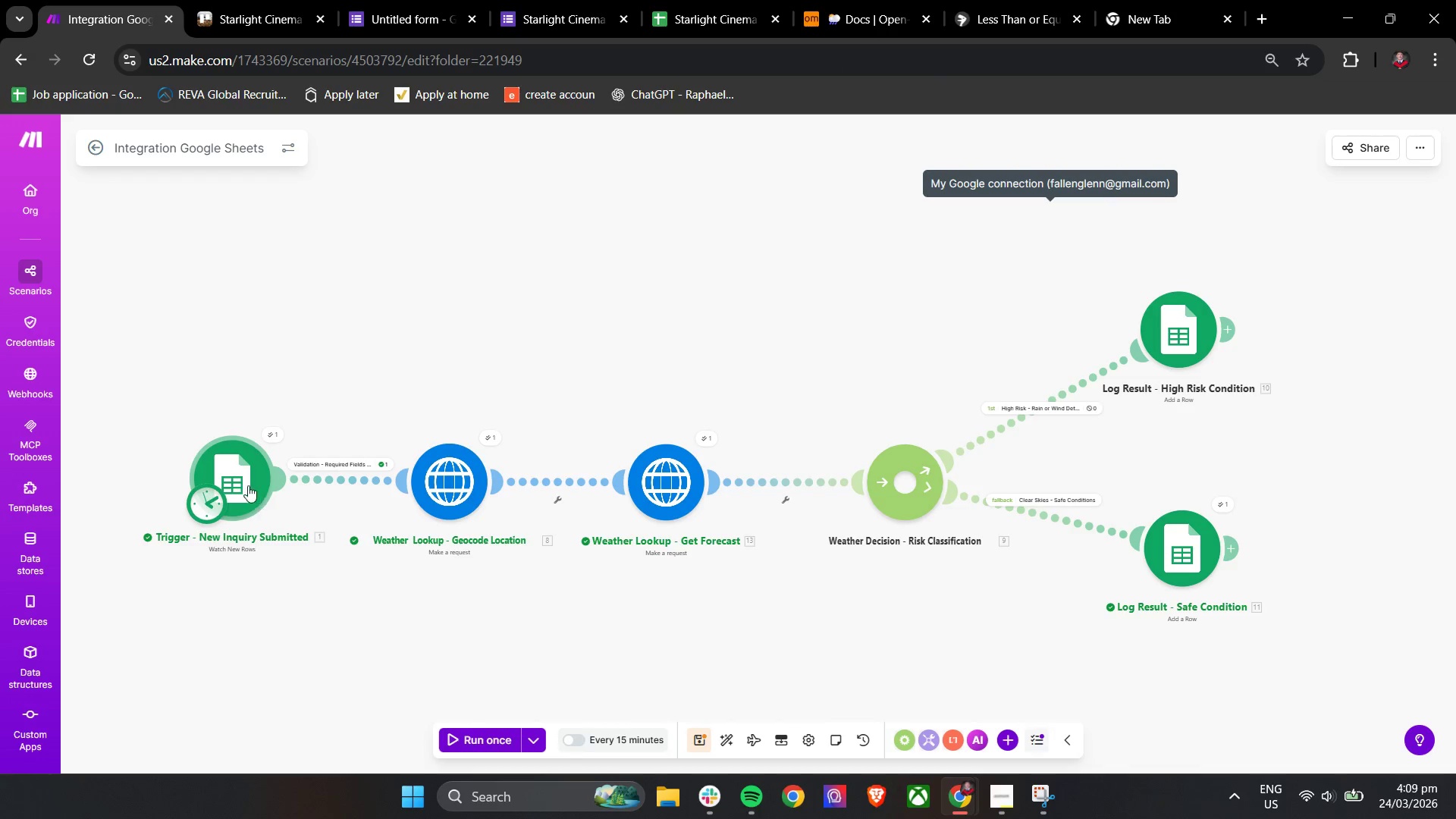 
right_click([243, 483])
 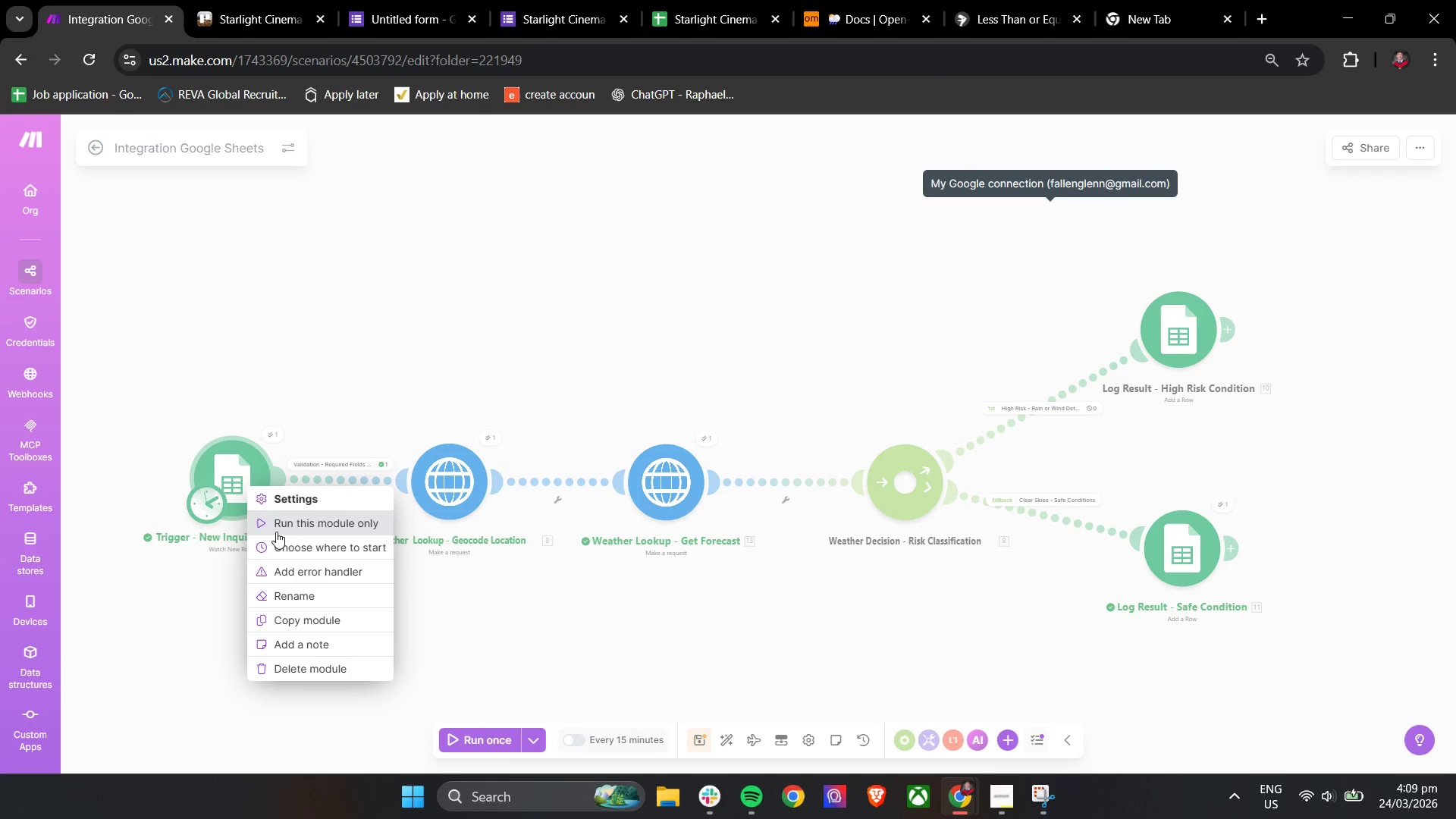 
left_click([281, 541])
 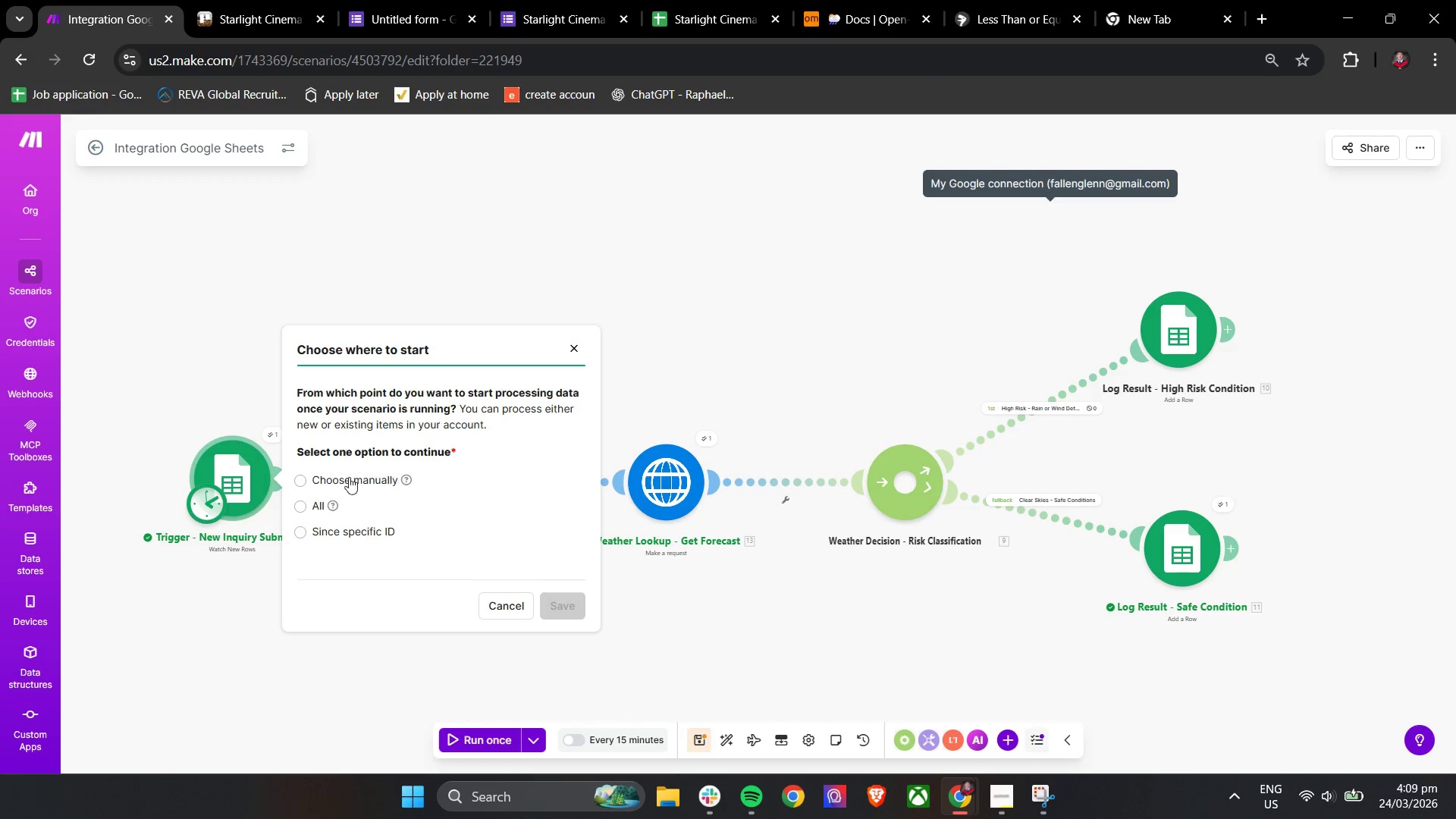 
left_click([349, 485])
 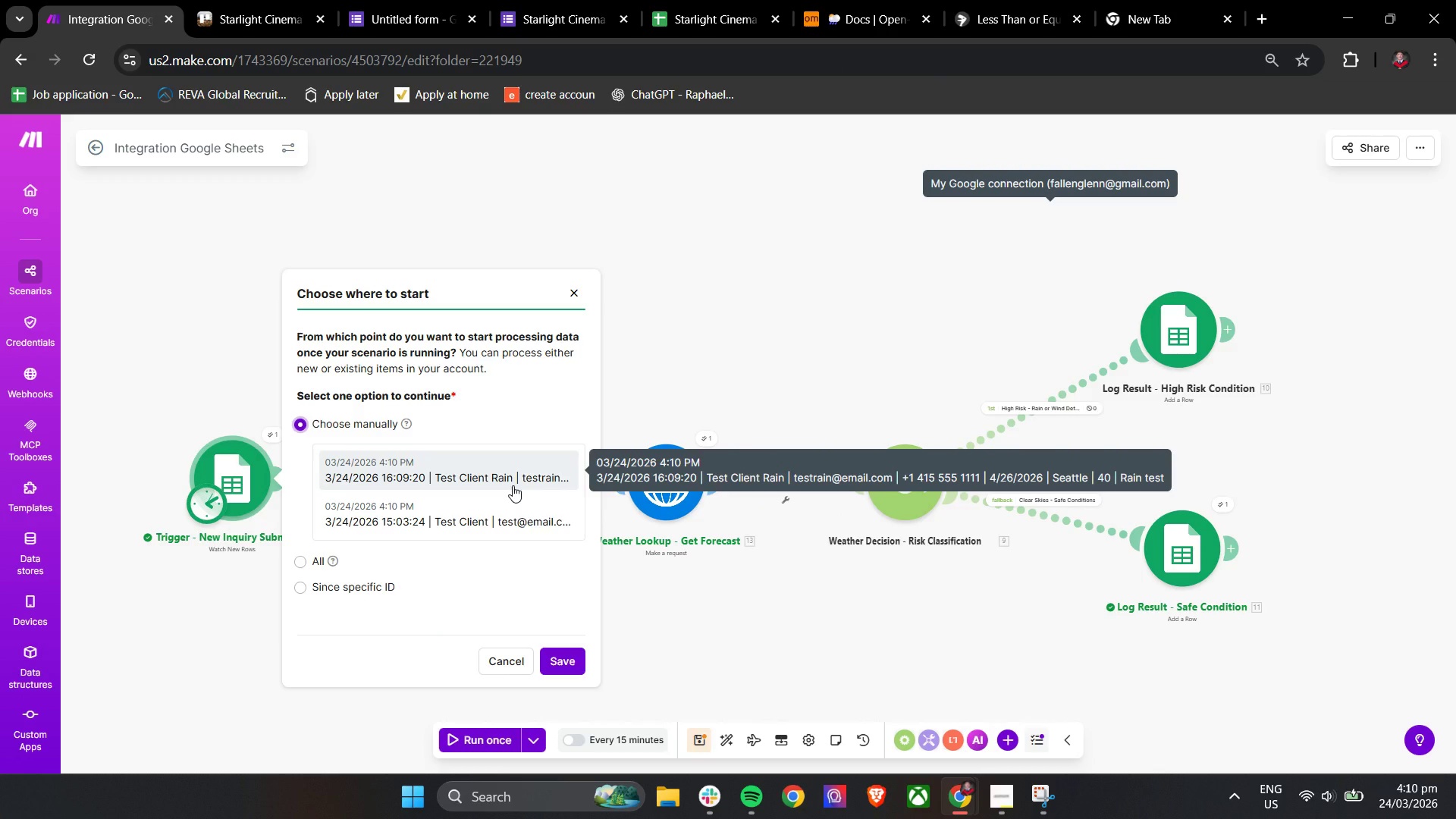 
wait(7.2)
 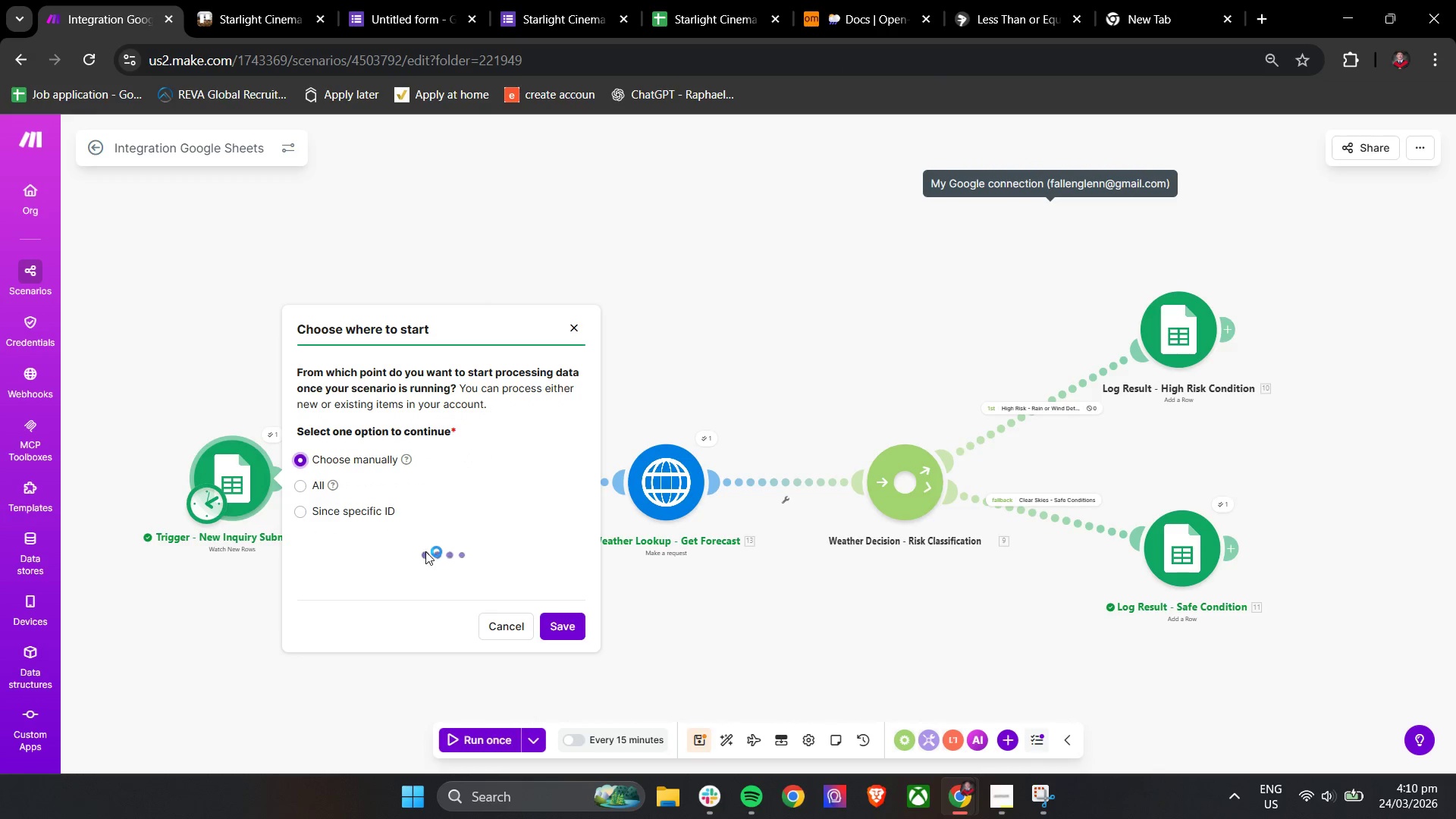 
left_click([513, 485])
 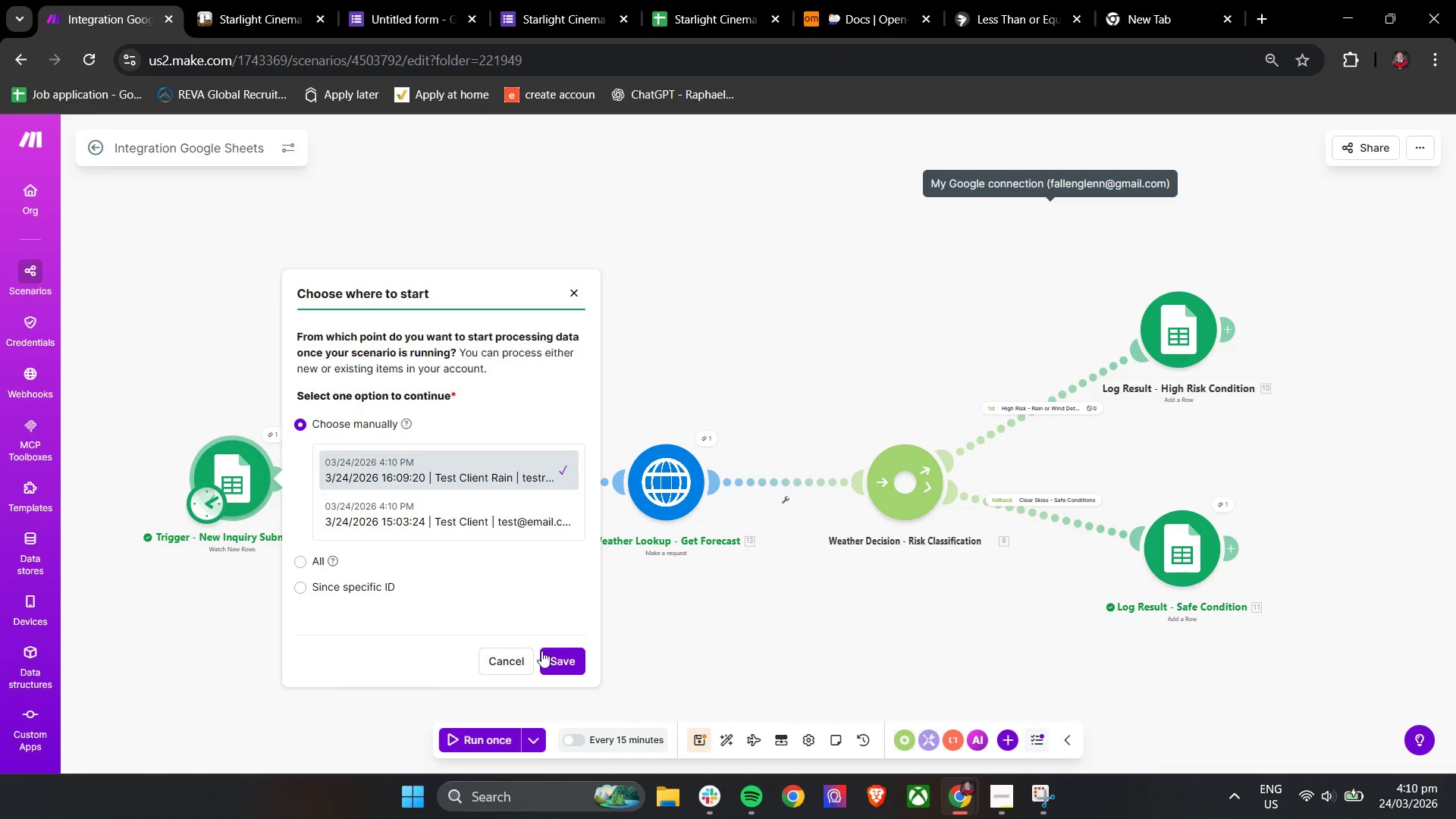 
left_click([548, 657])
 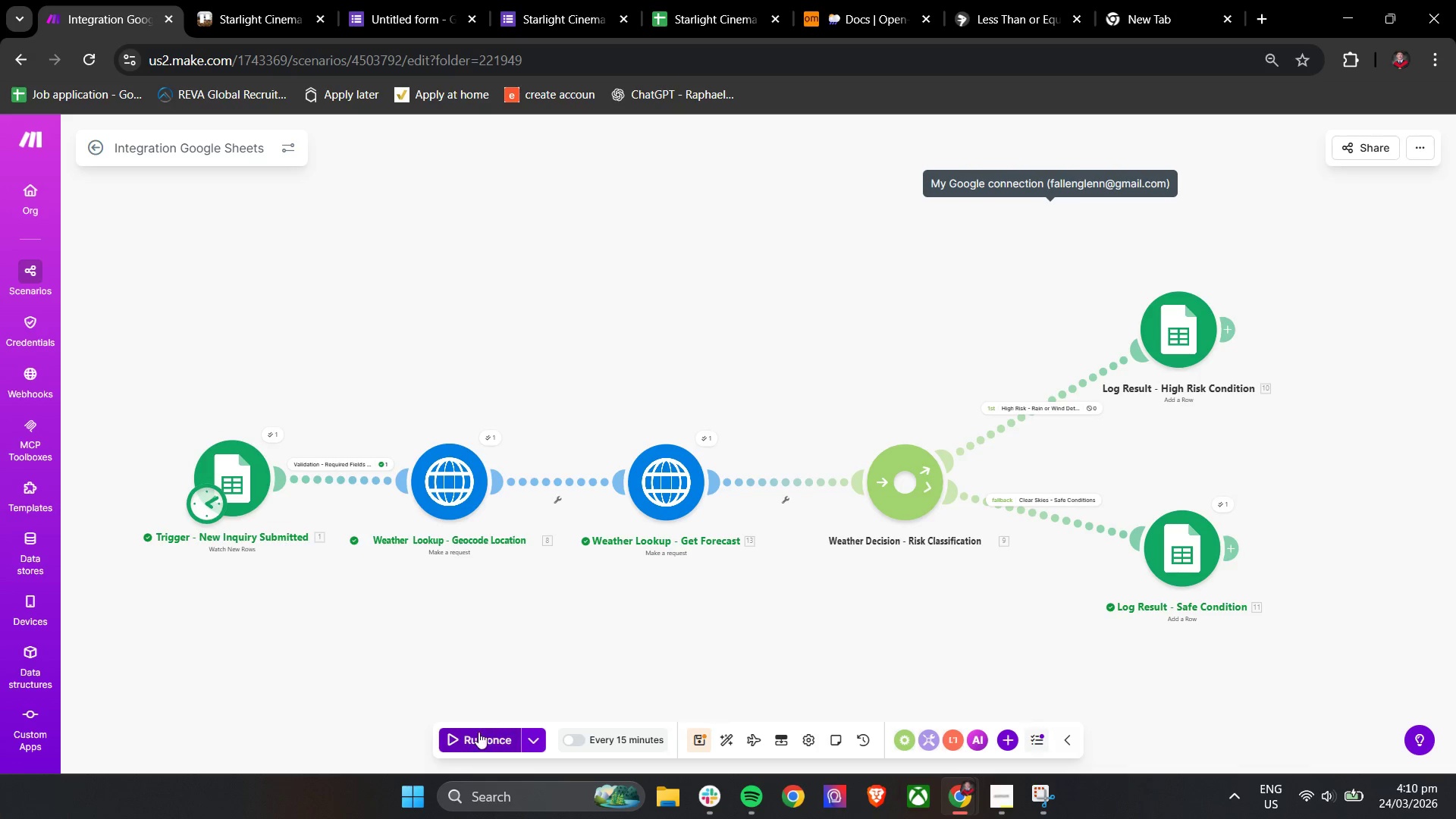 
left_click([473, 741])
 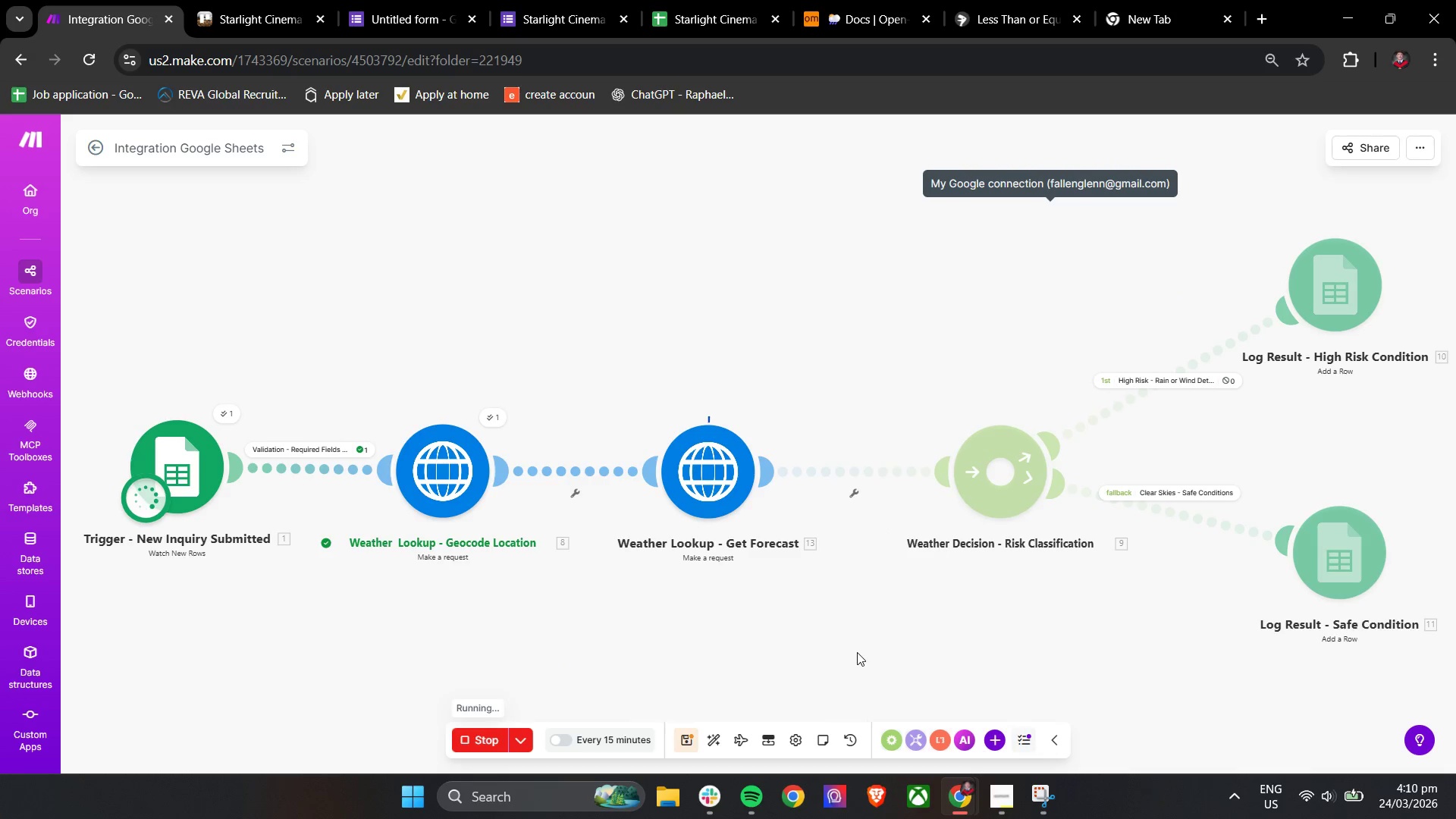 
scroll: coordinate [857, 652], scroll_direction: down, amount: 1.0
 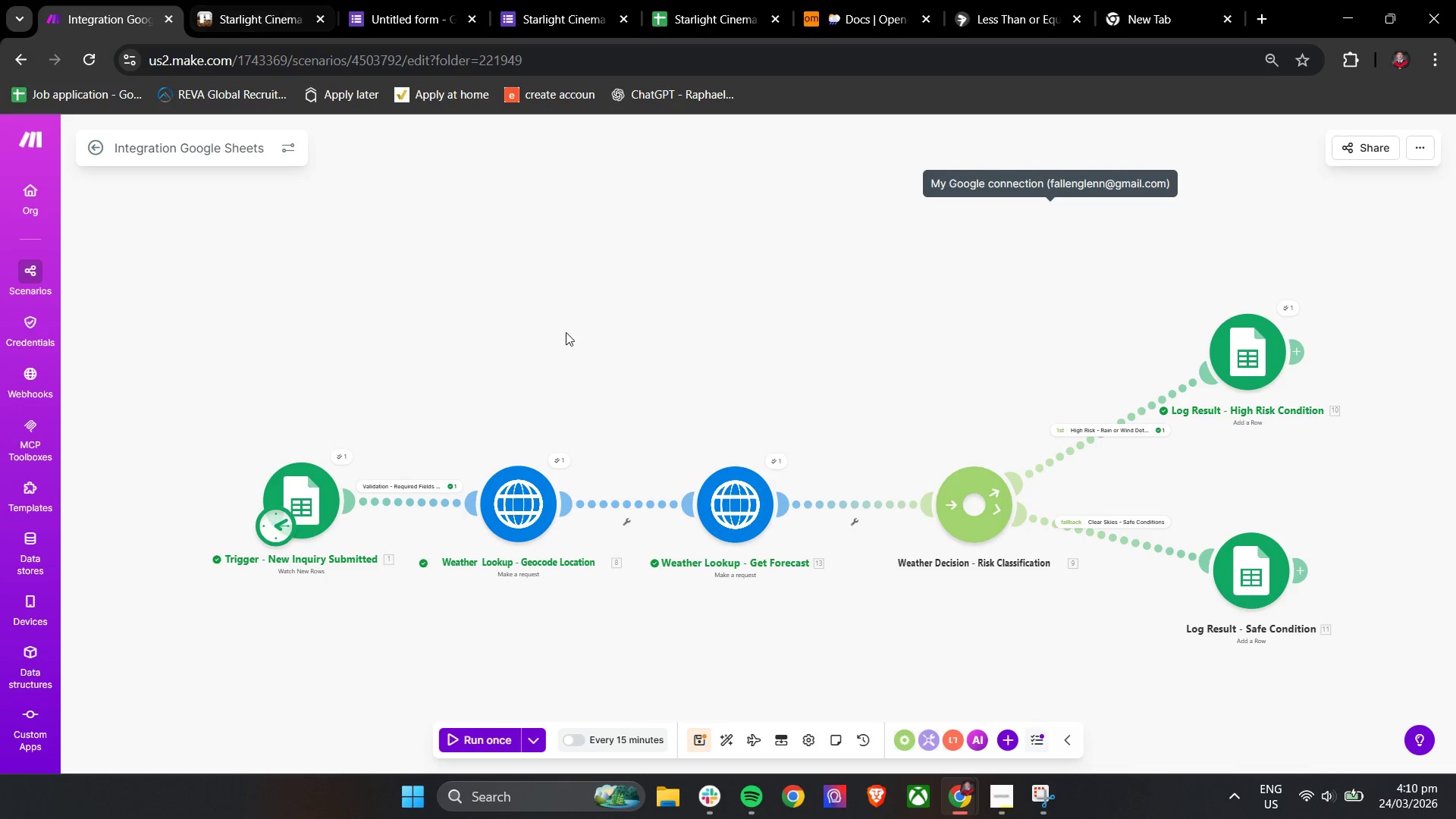 
left_click([693, 0])
 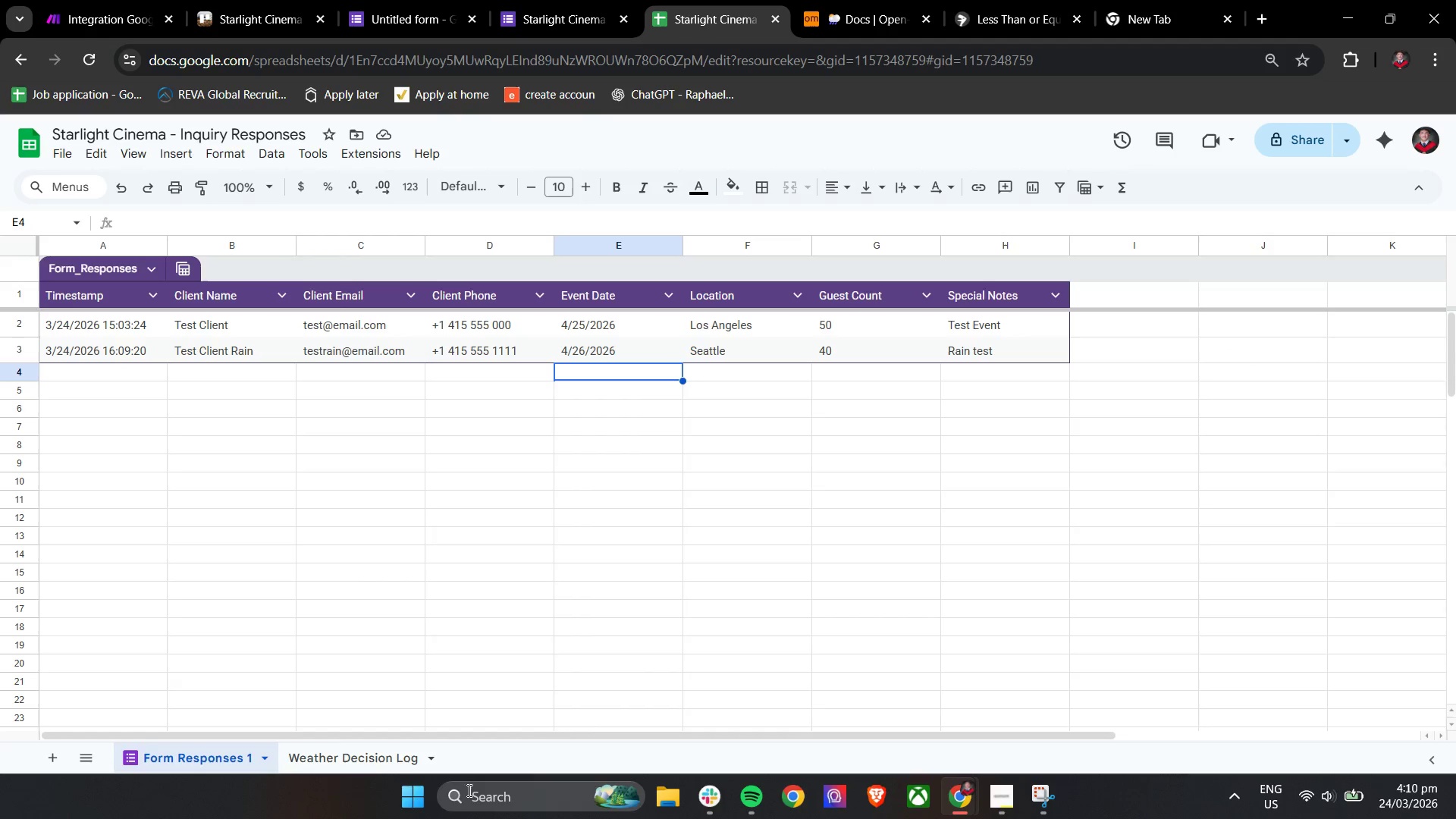 
left_click([384, 769])
 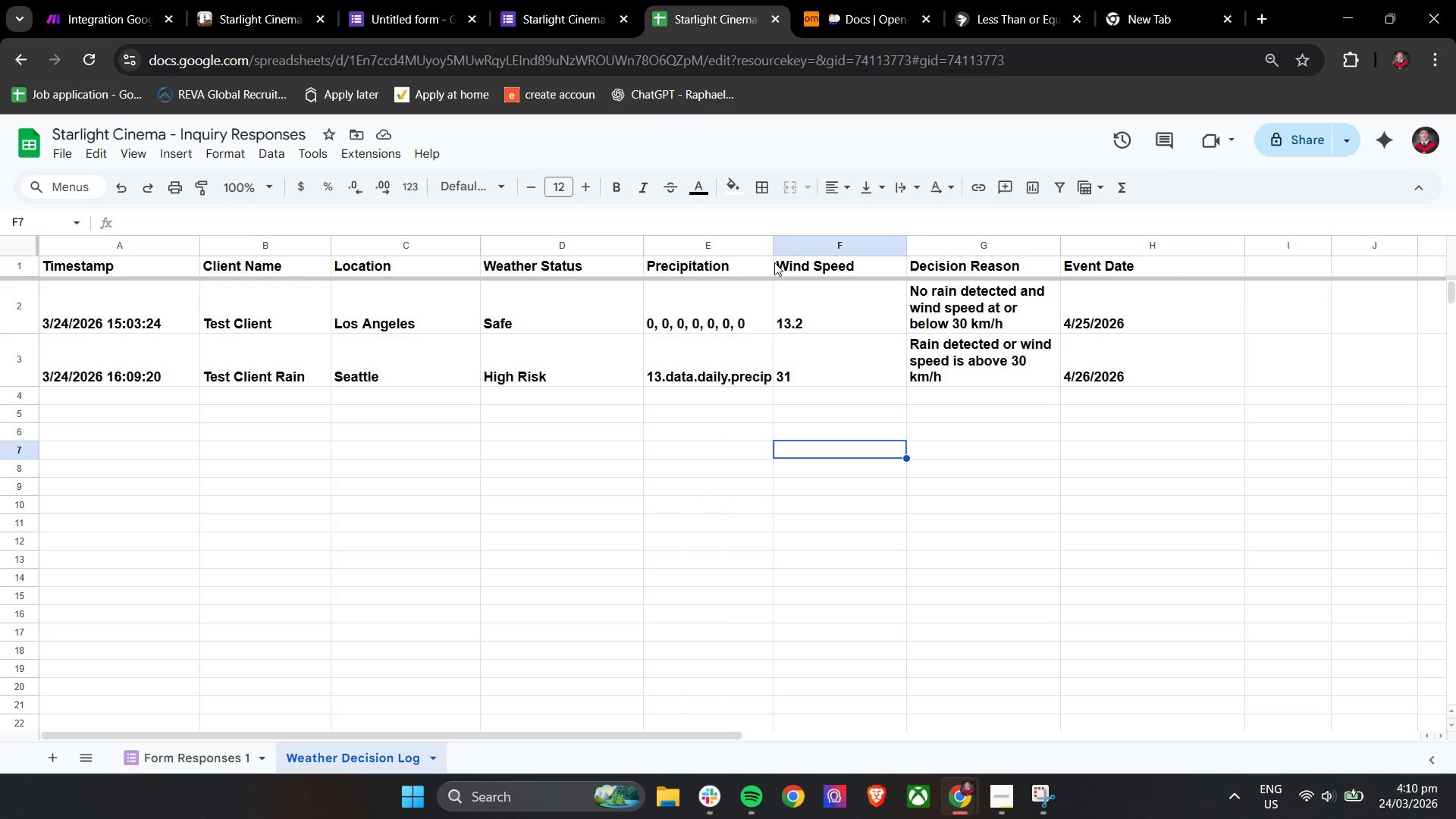 
left_click_drag(start_coordinate=[772, 249], to_coordinate=[790, 248])
 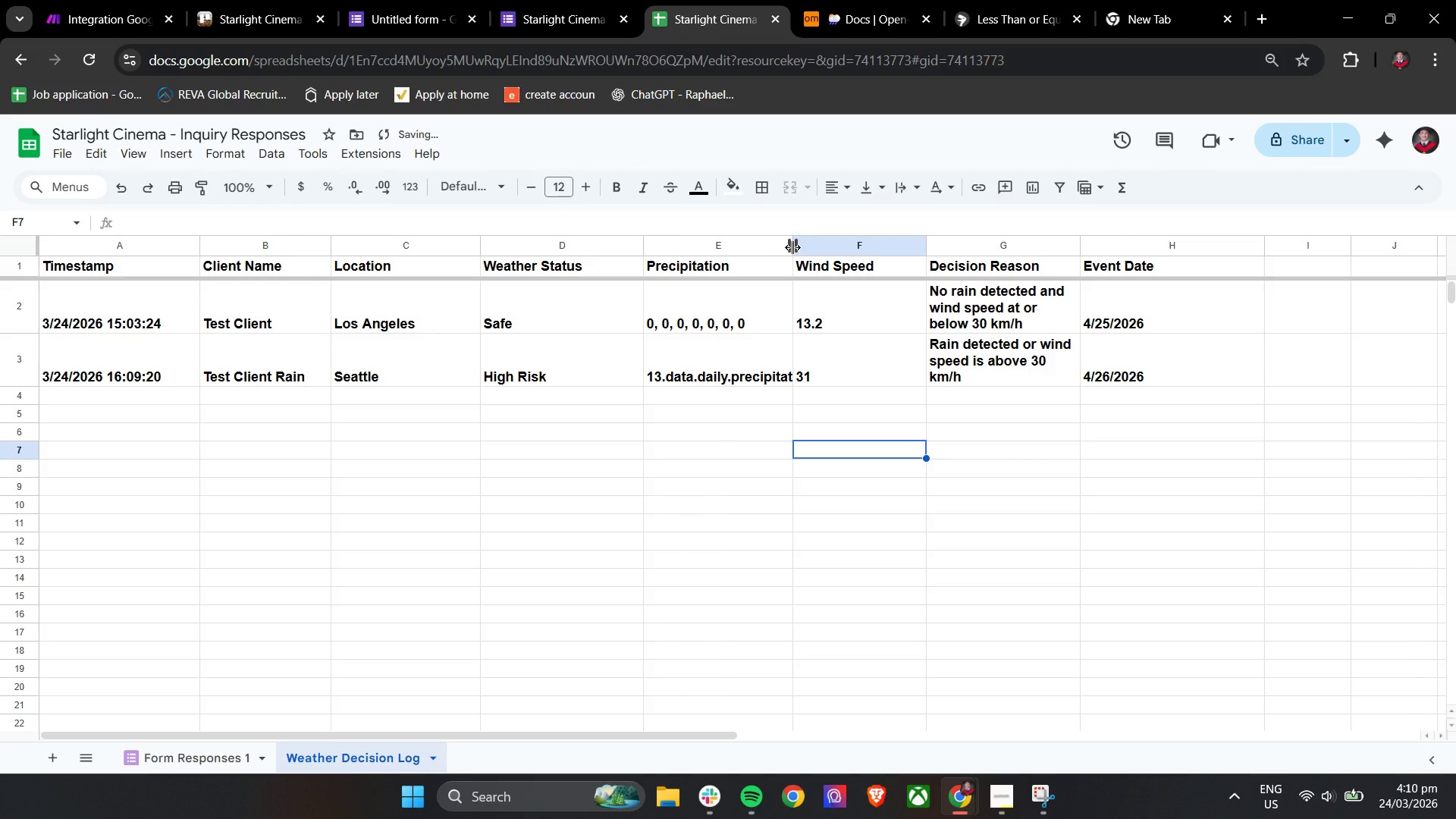 
left_click_drag(start_coordinate=[792, 247], to_coordinate=[811, 247])
 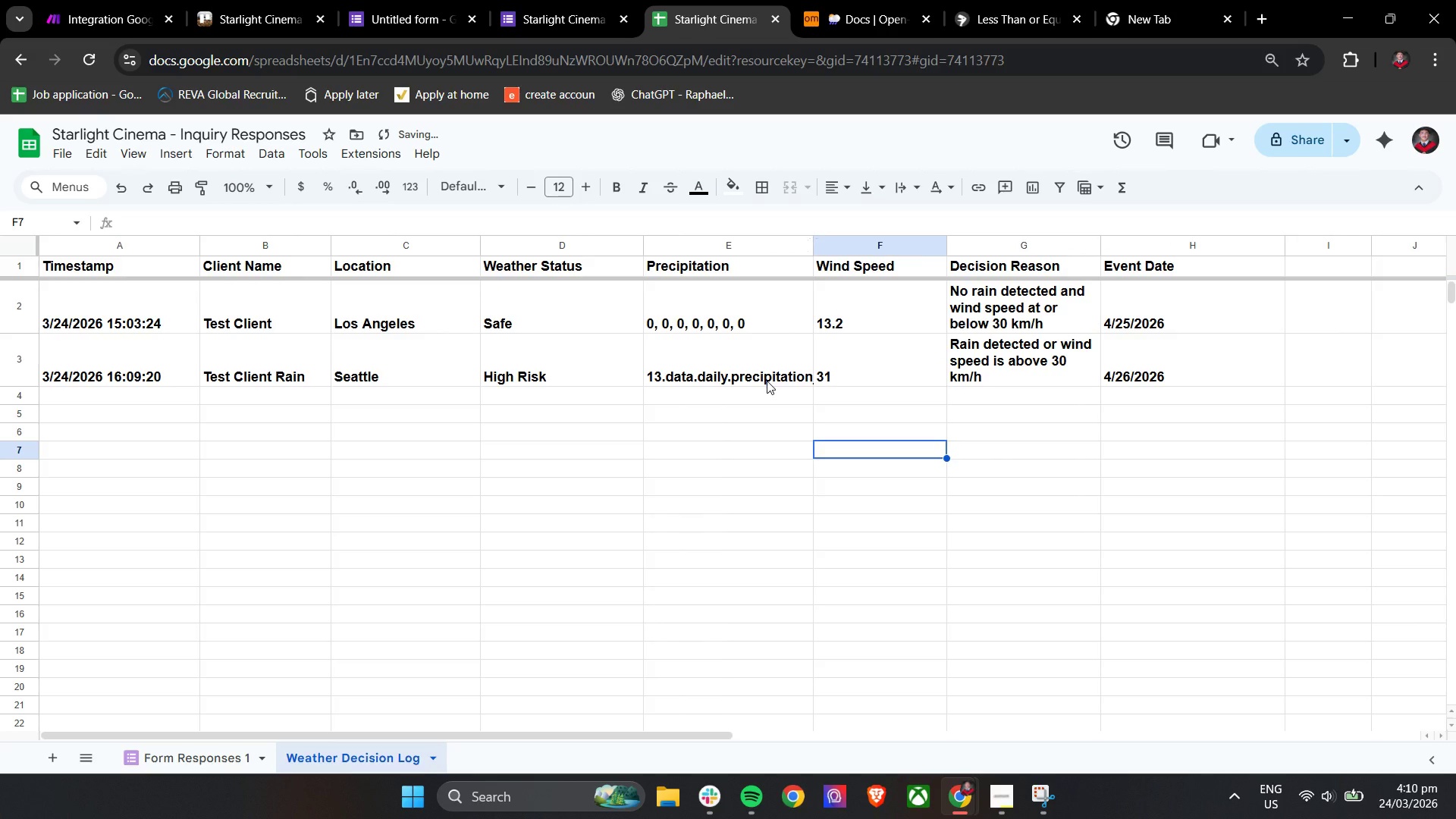 
left_click([767, 381])
 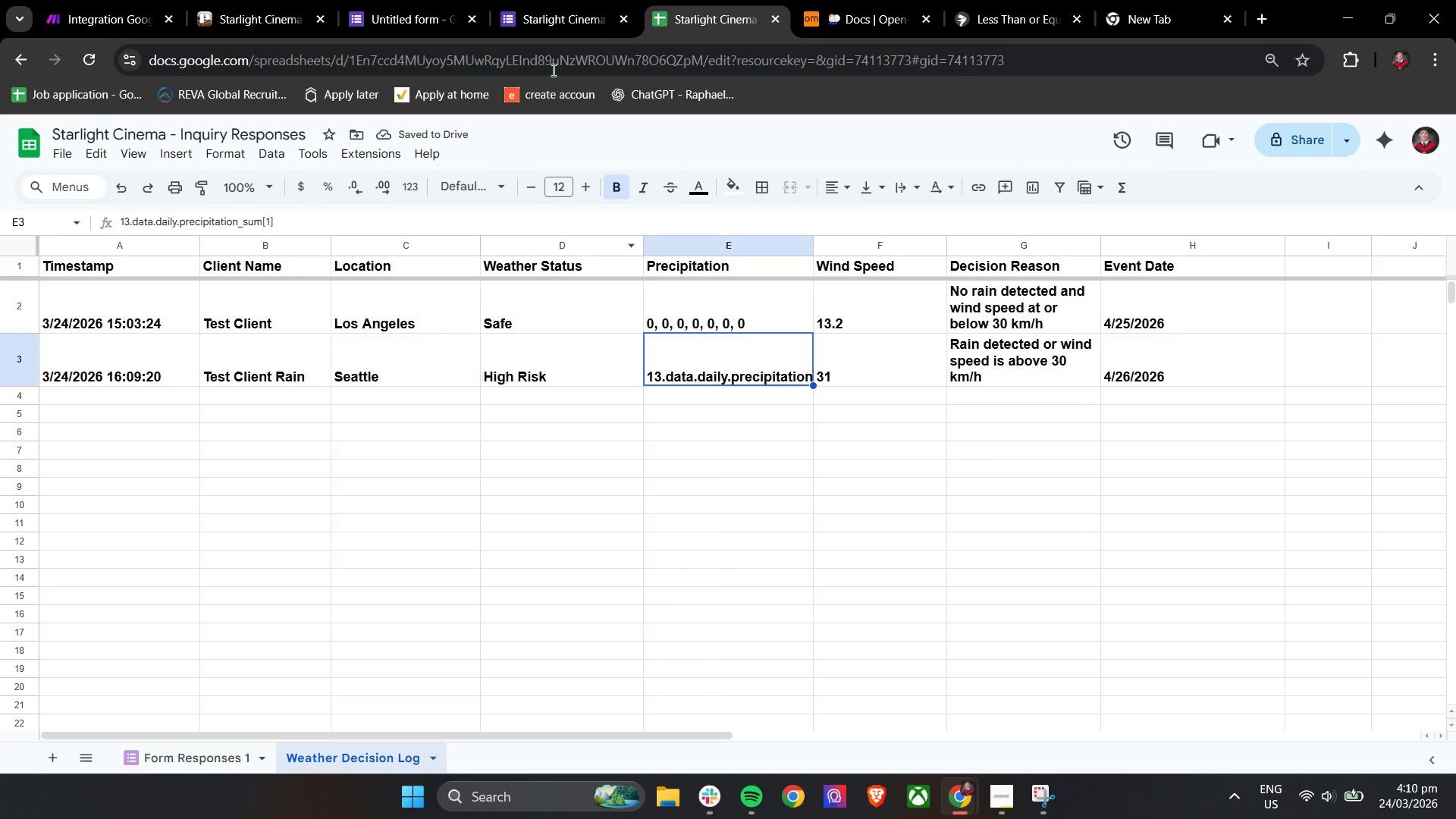 
double_click([405, 0])
 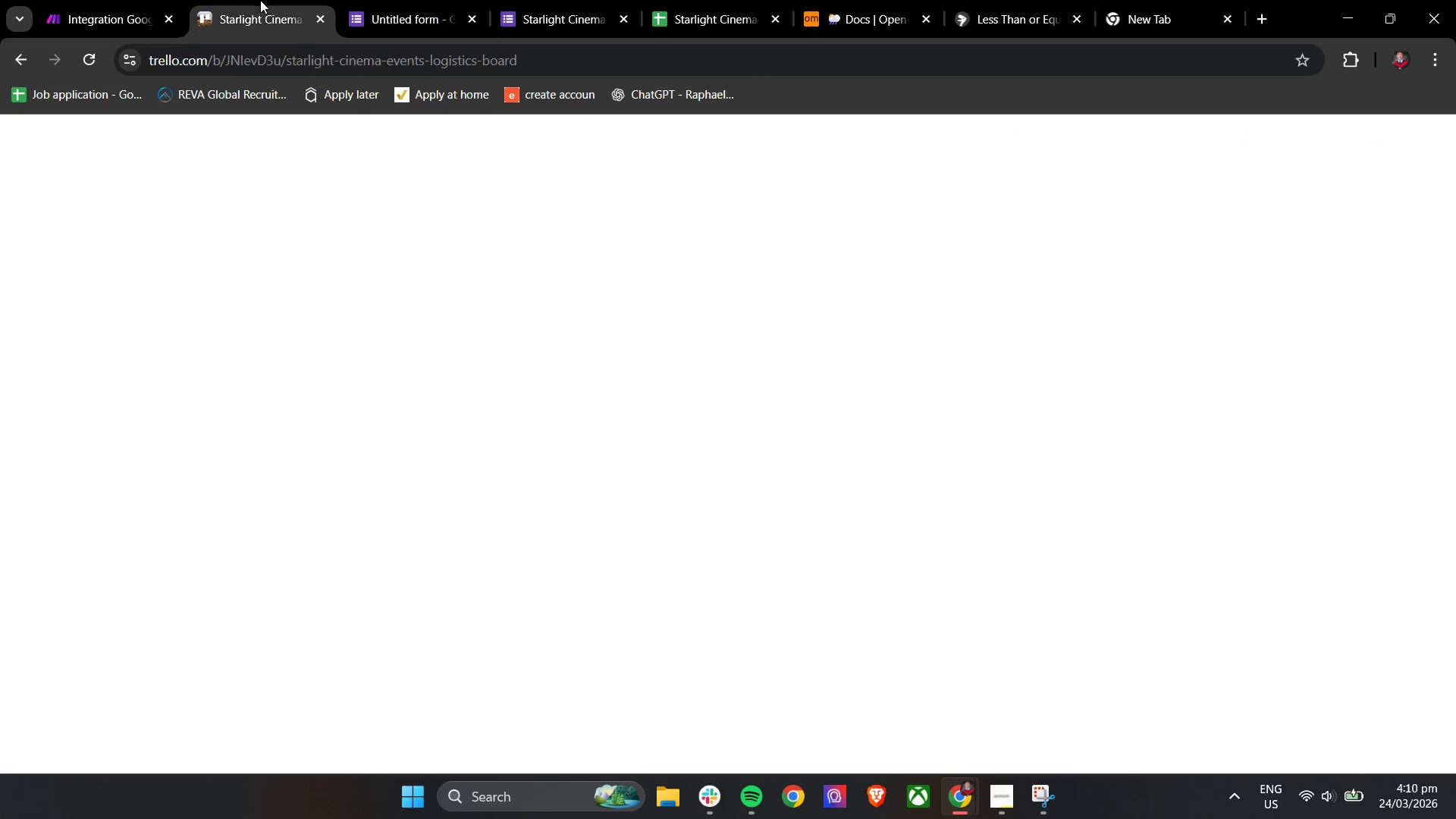 
double_click([70, 0])
 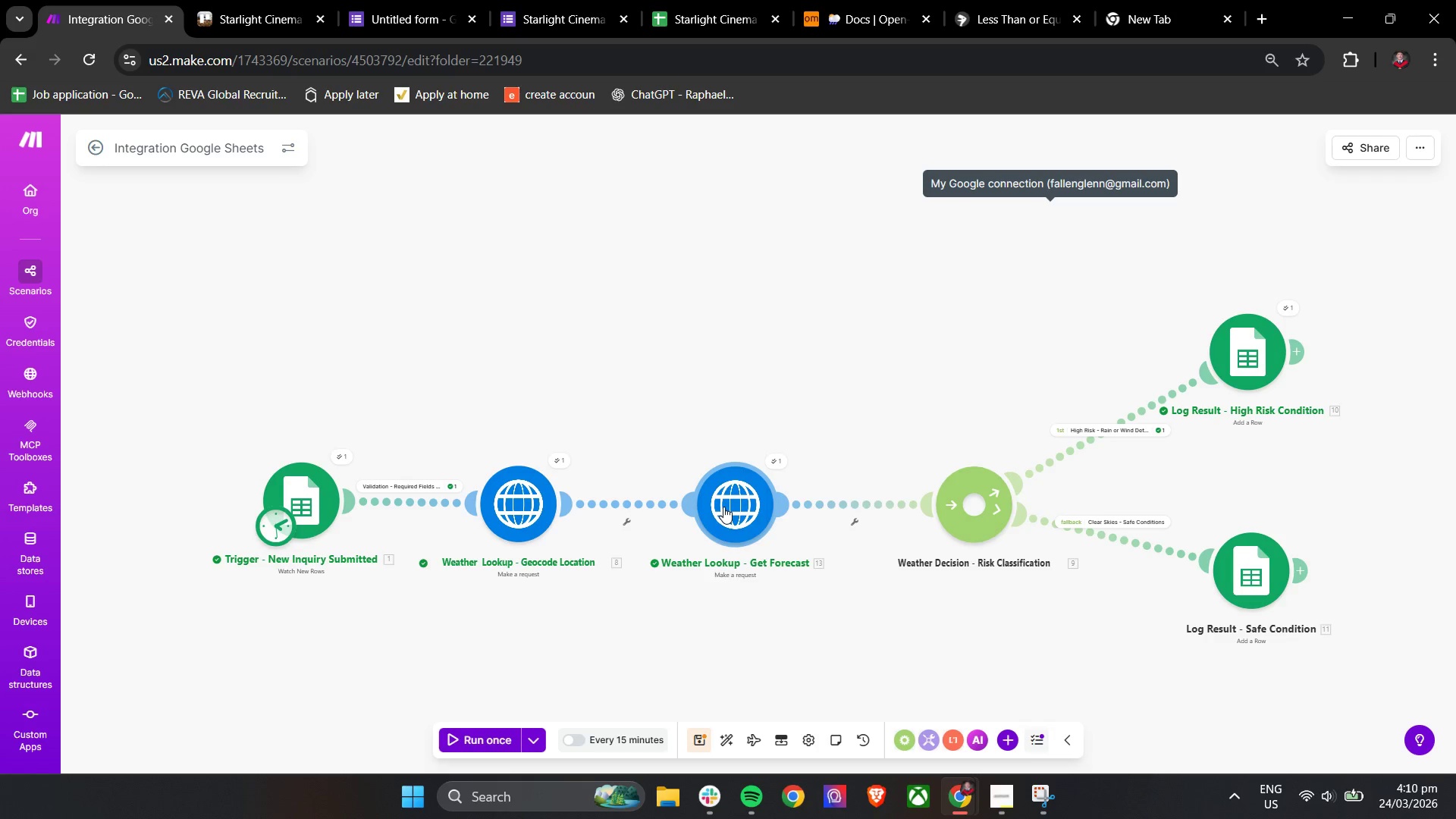 
left_click([718, 507])
 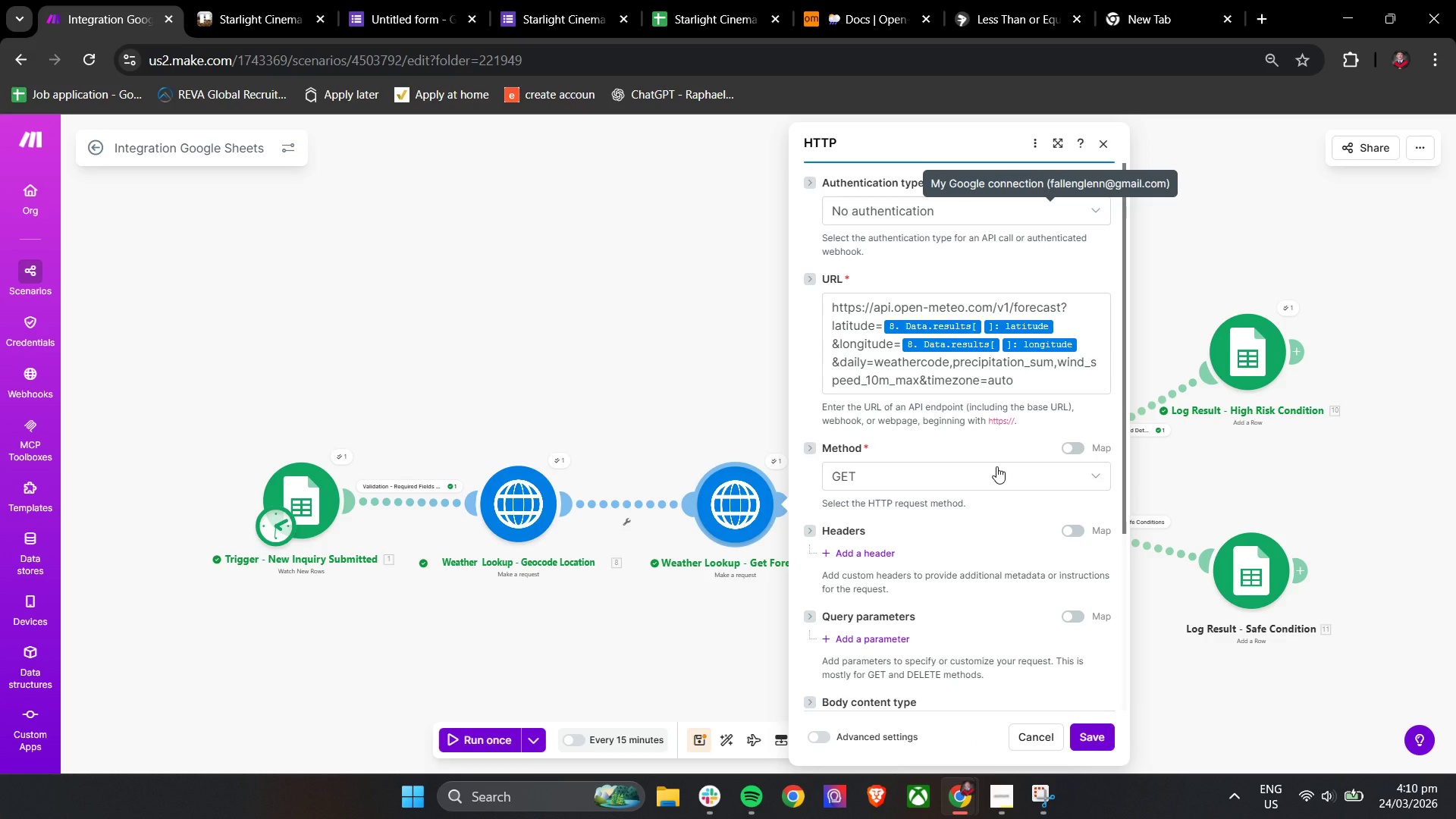 
scroll: coordinate [996, 466], scroll_direction: down, amount: 6.0
 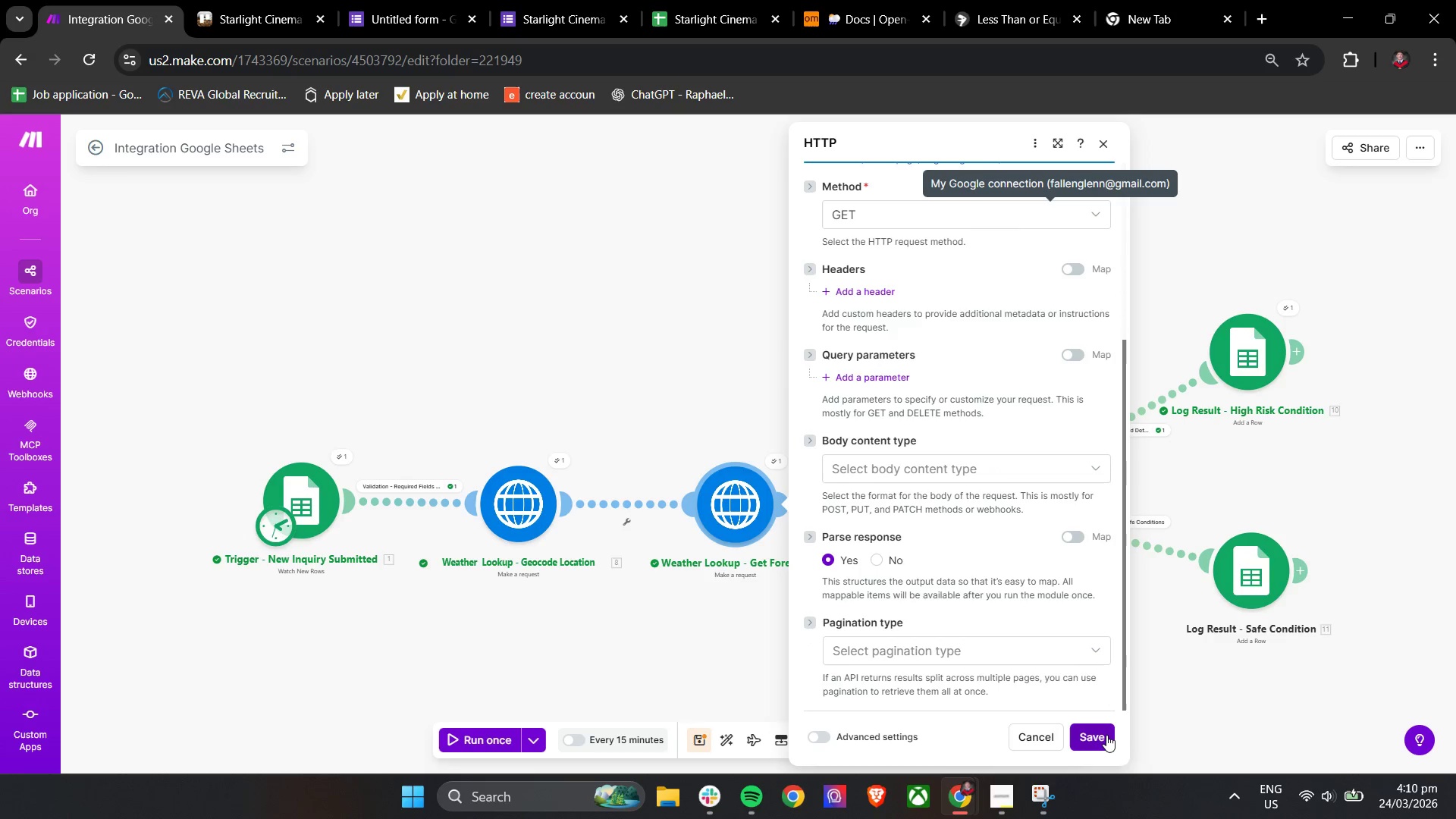 
left_click([1106, 735])
 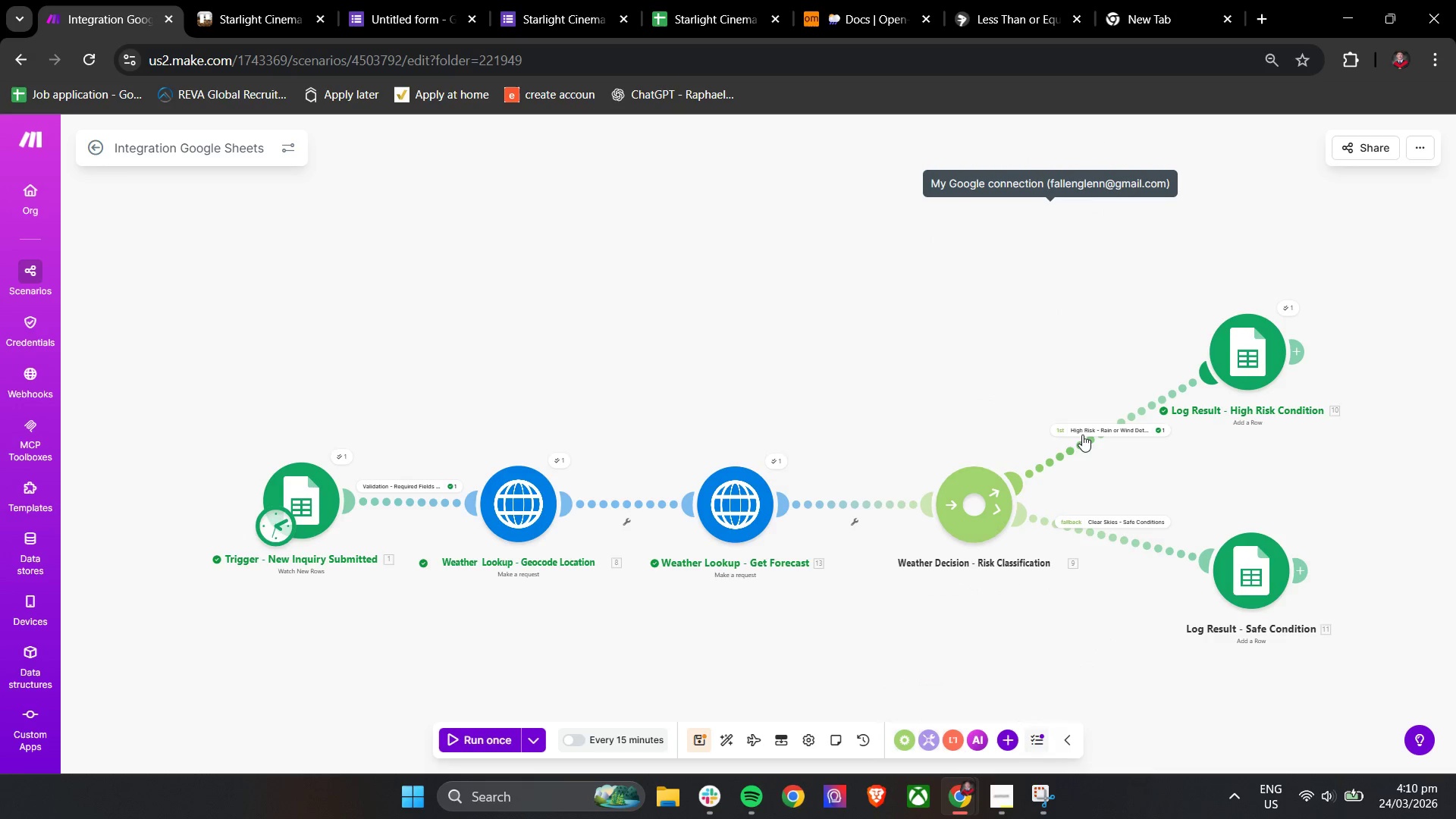 
left_click([1086, 427])
 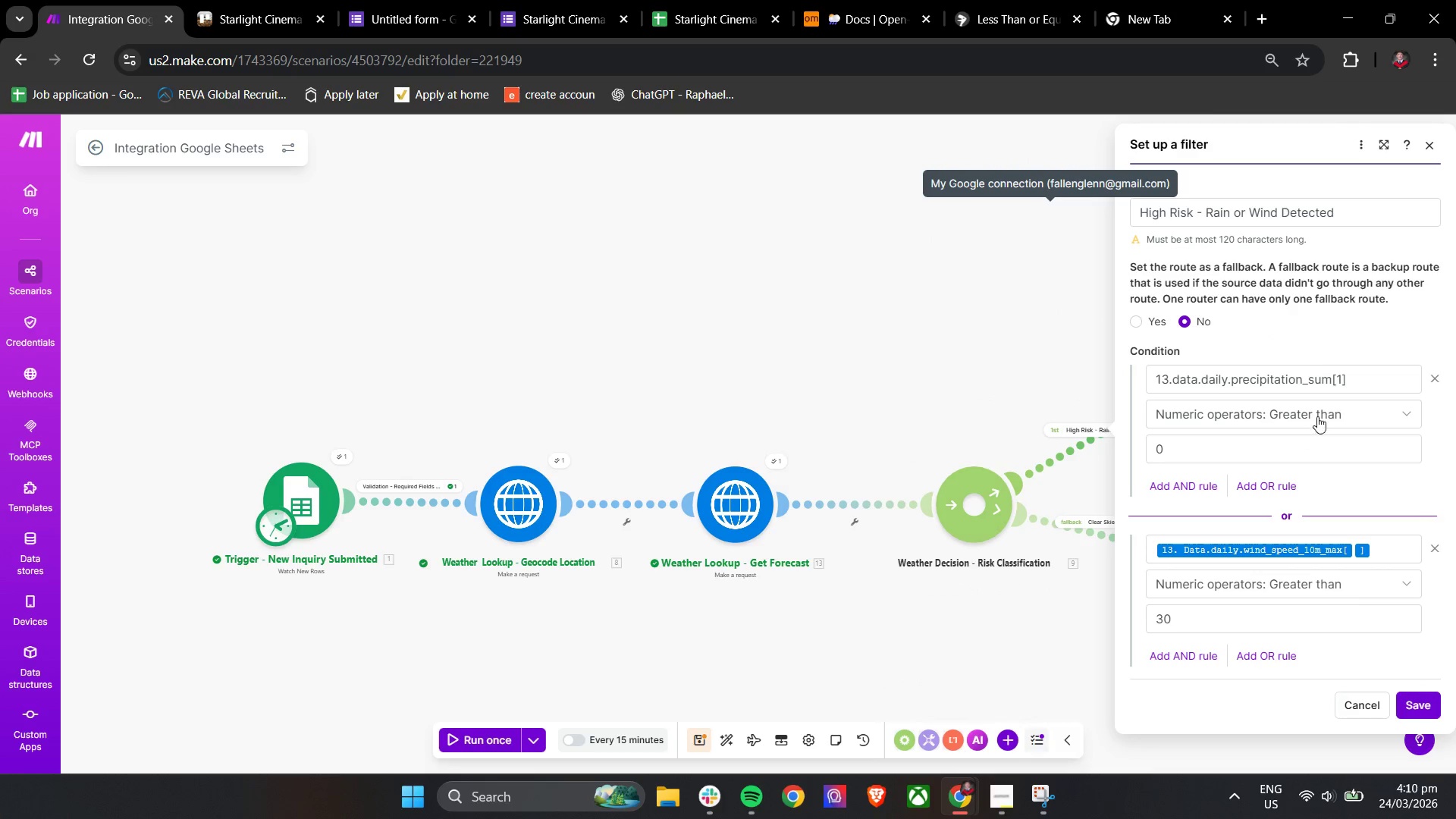 
left_click([1360, 372])
 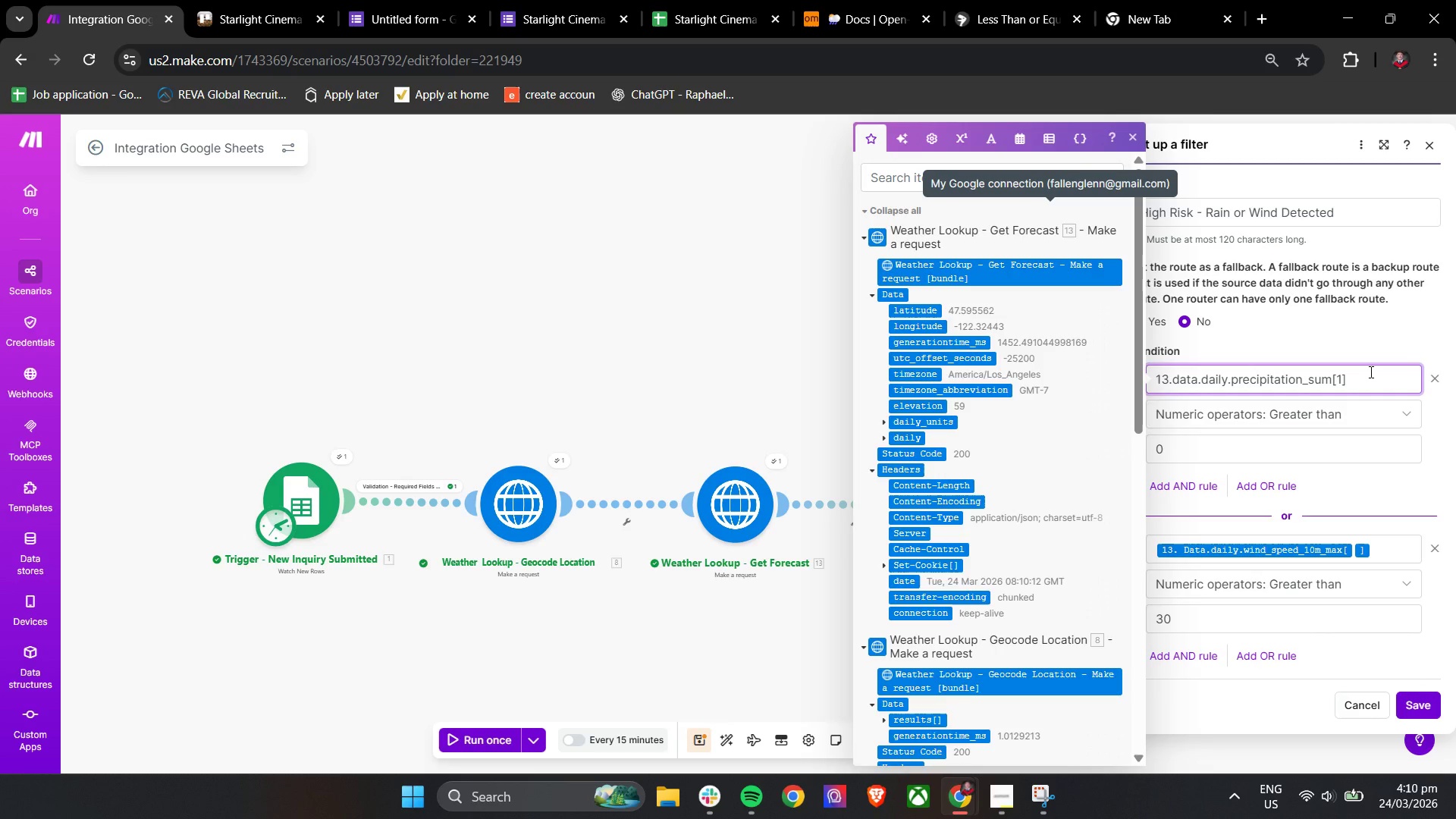 
left_click_drag(start_coordinate=[1370, 372], to_coordinate=[1147, 378])
 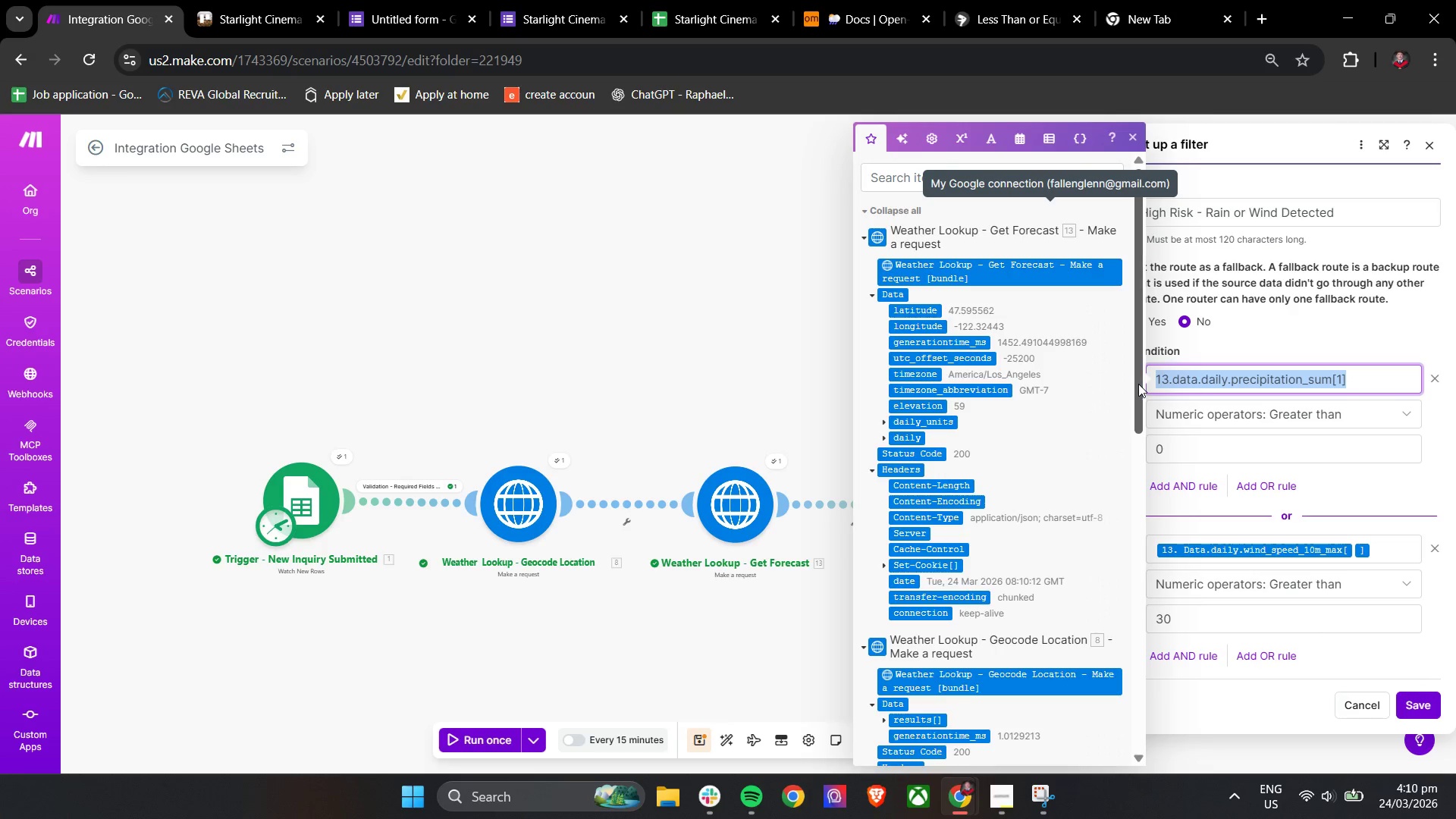 
key(Backspace)
 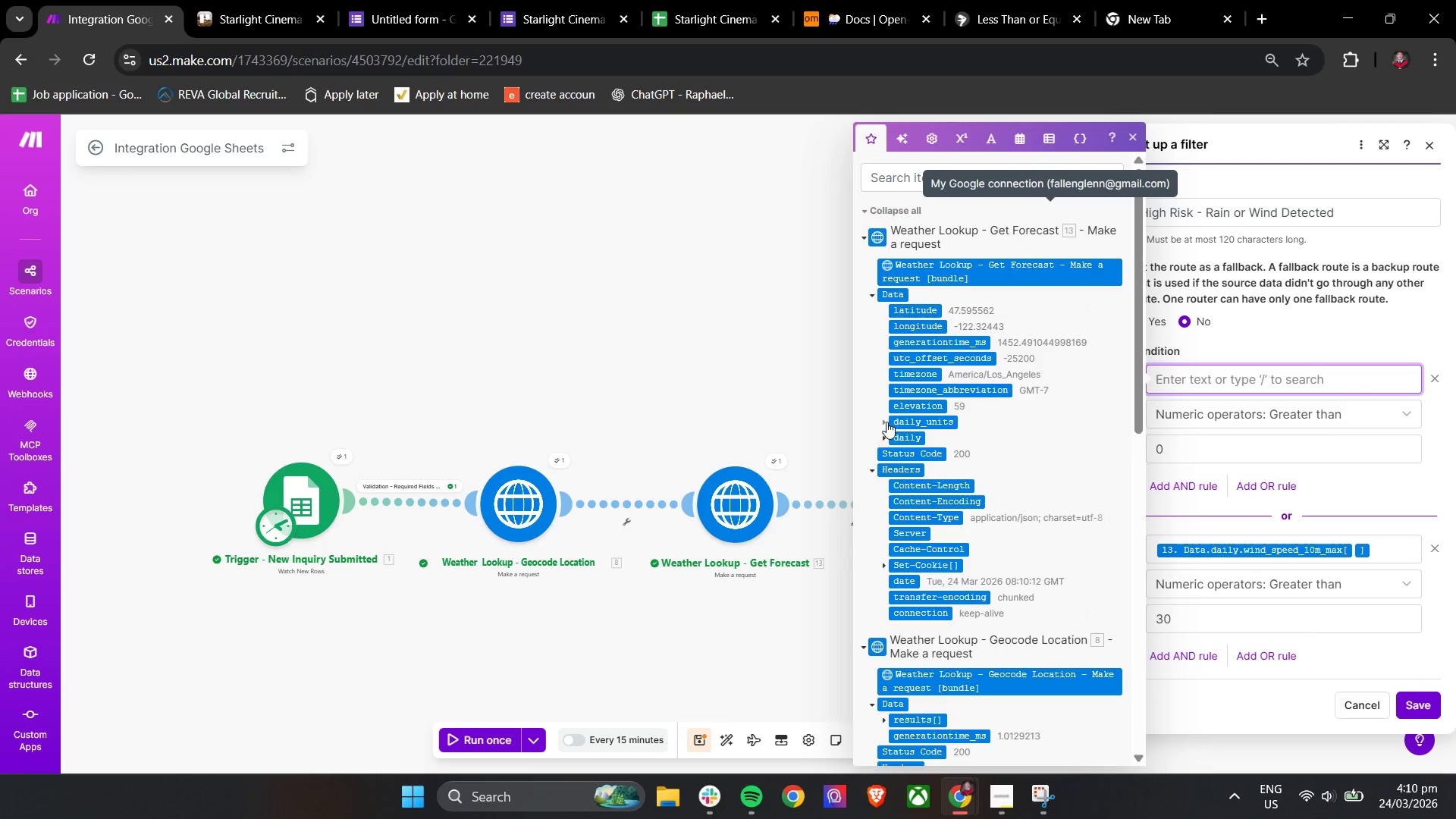 
left_click([885, 422])
 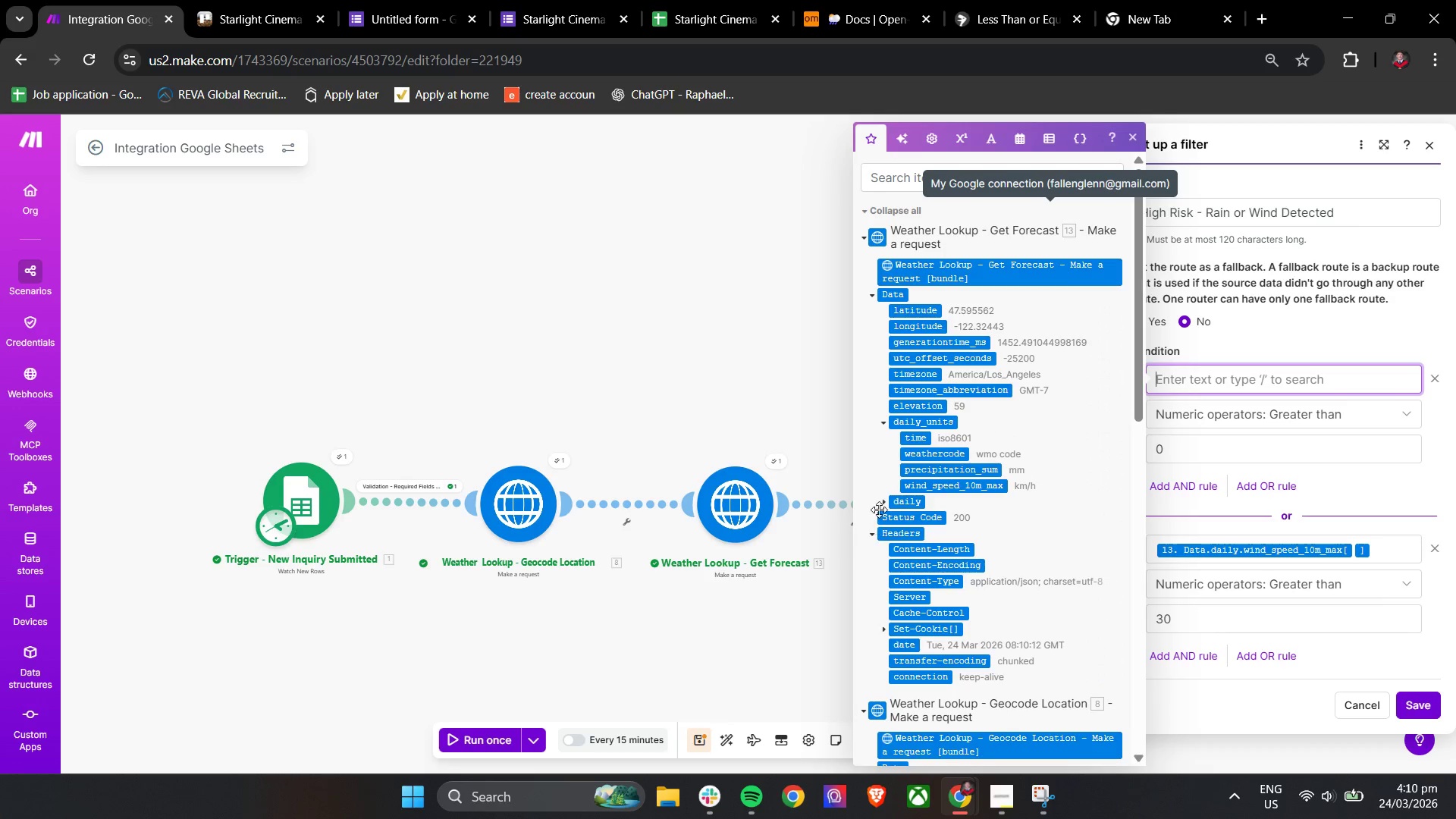 
left_click([881, 505])
 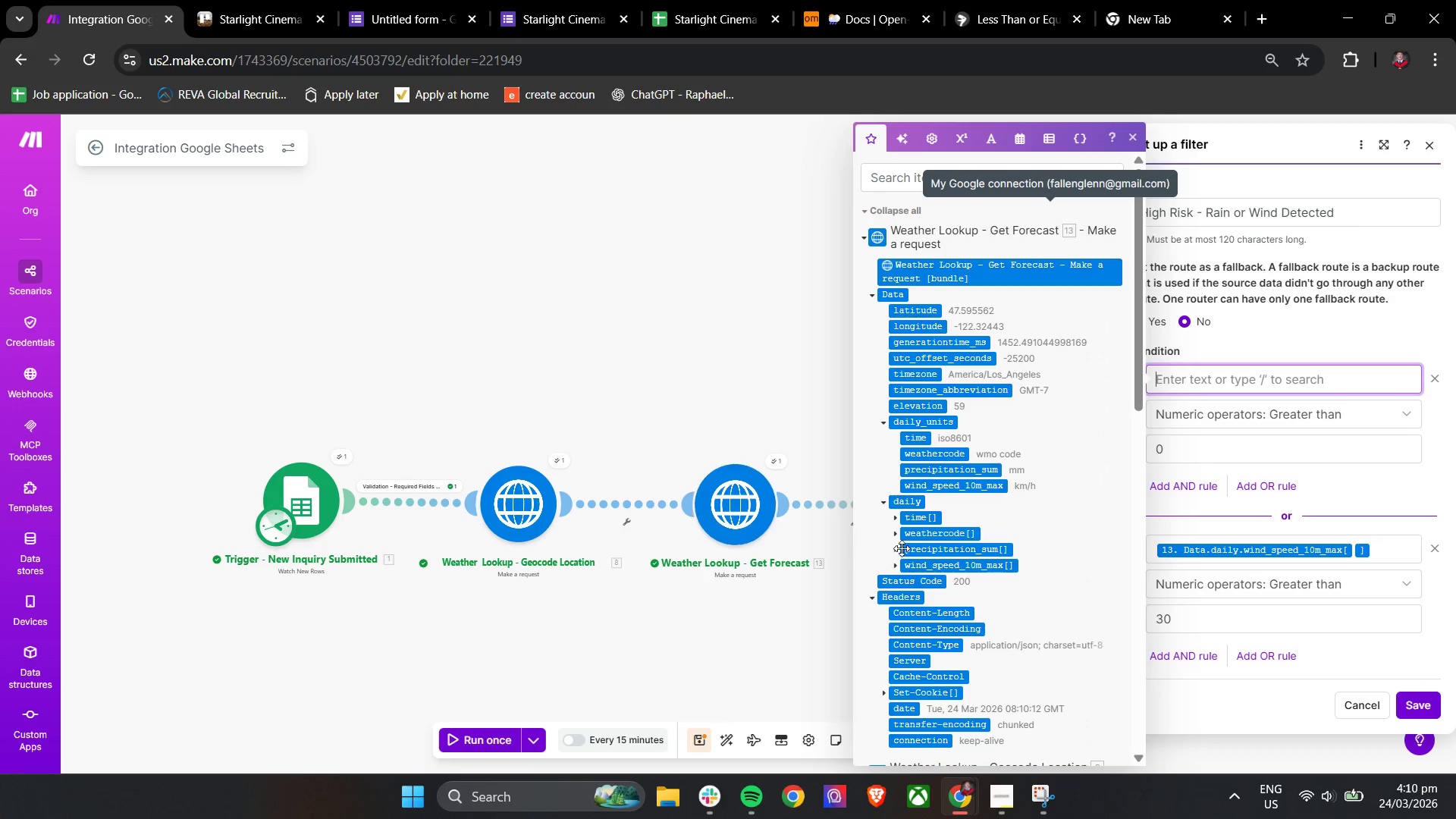 
left_click([898, 551])
 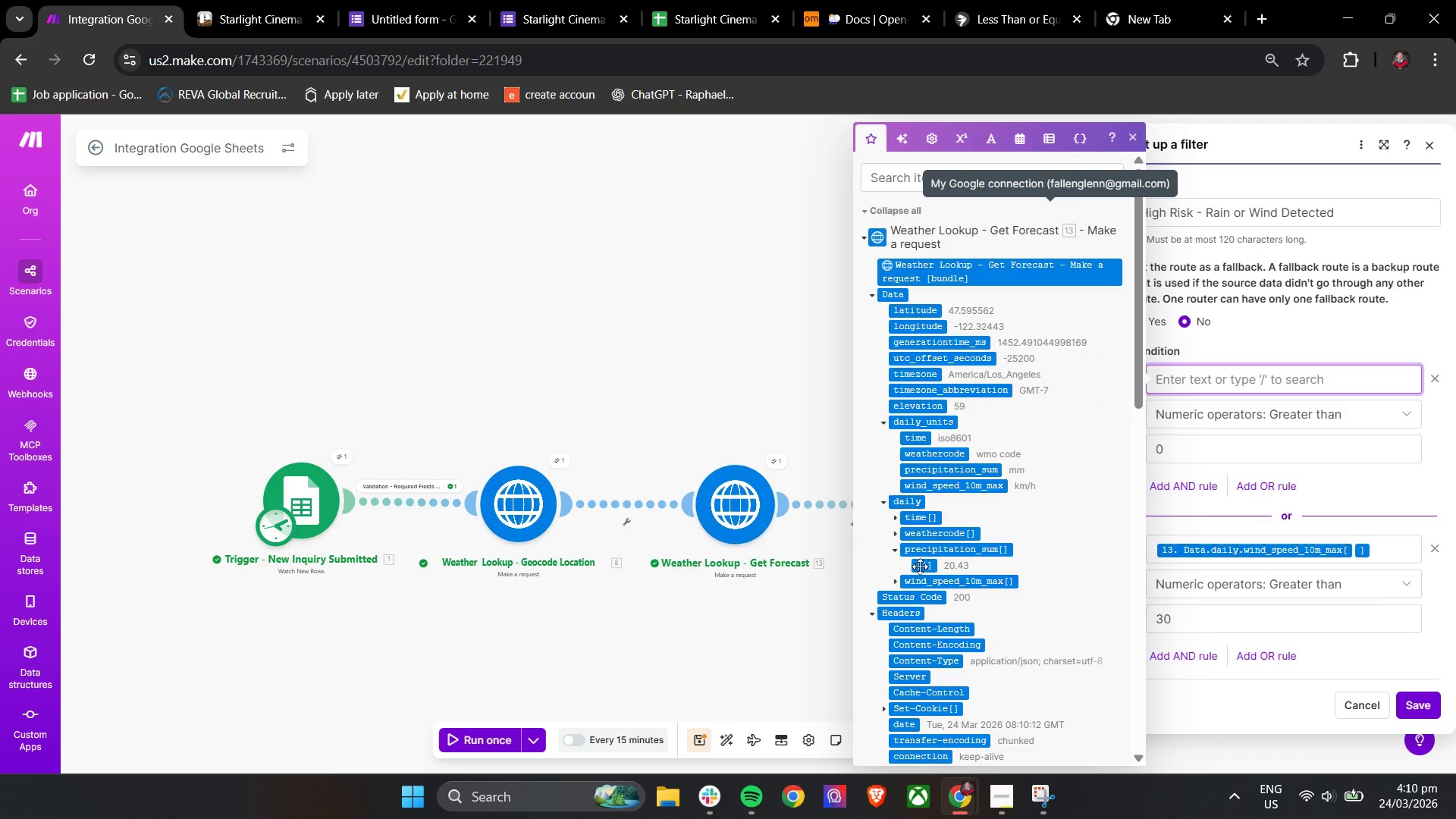 
left_click_drag(start_coordinate=[921, 566], to_coordinate=[1203, 384])
 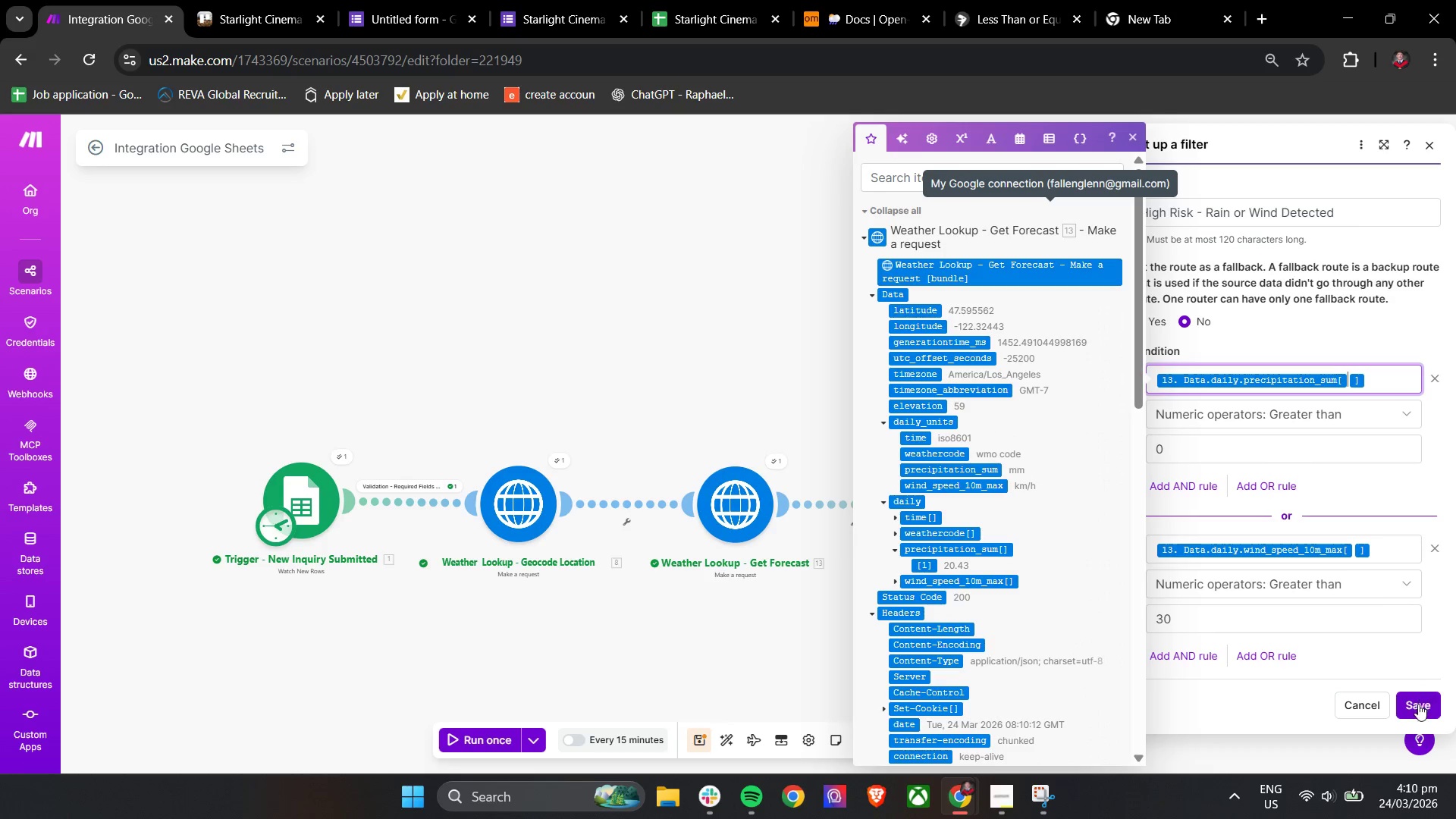 
left_click([1419, 705])
 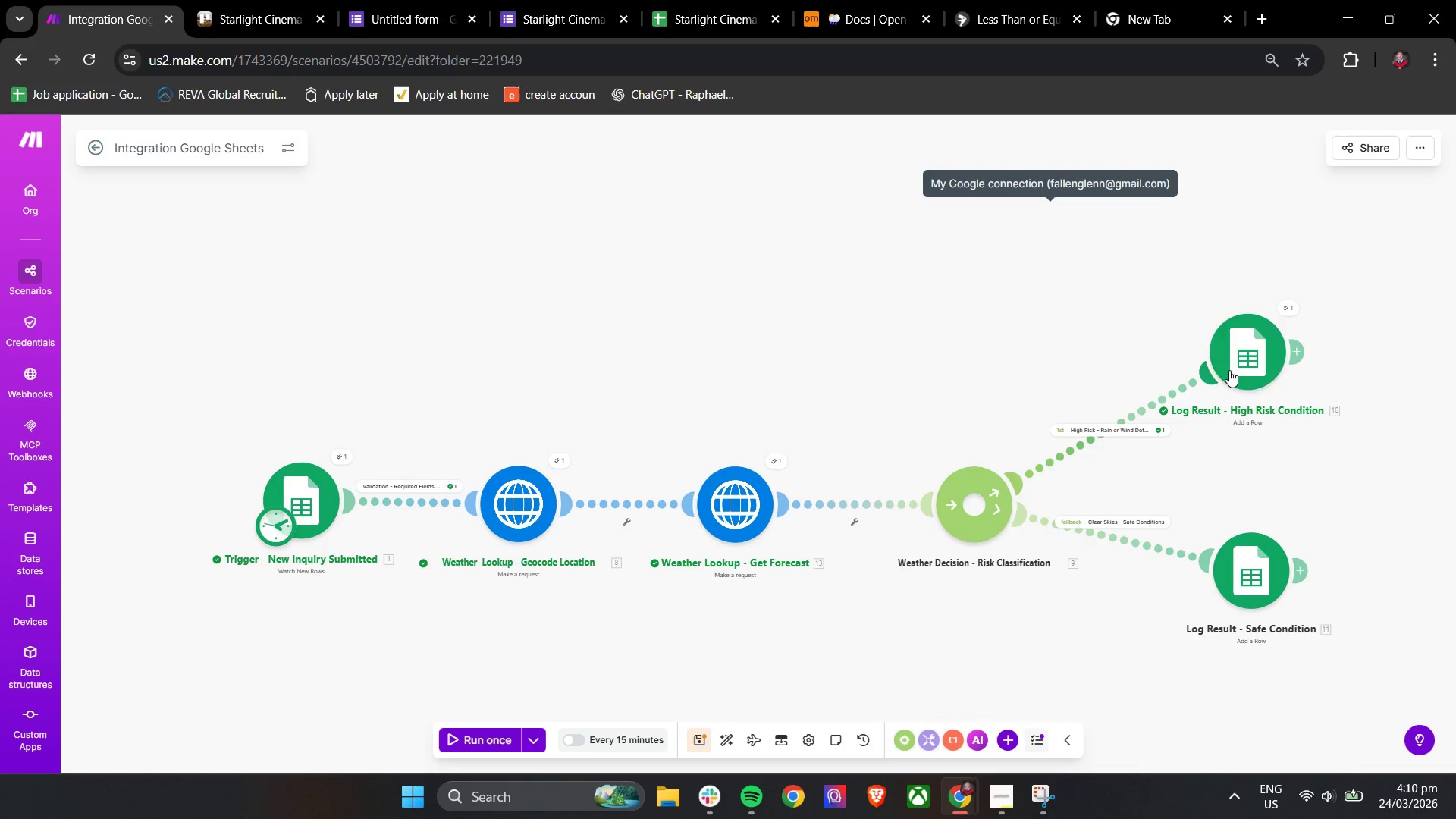 
left_click([1231, 367])
 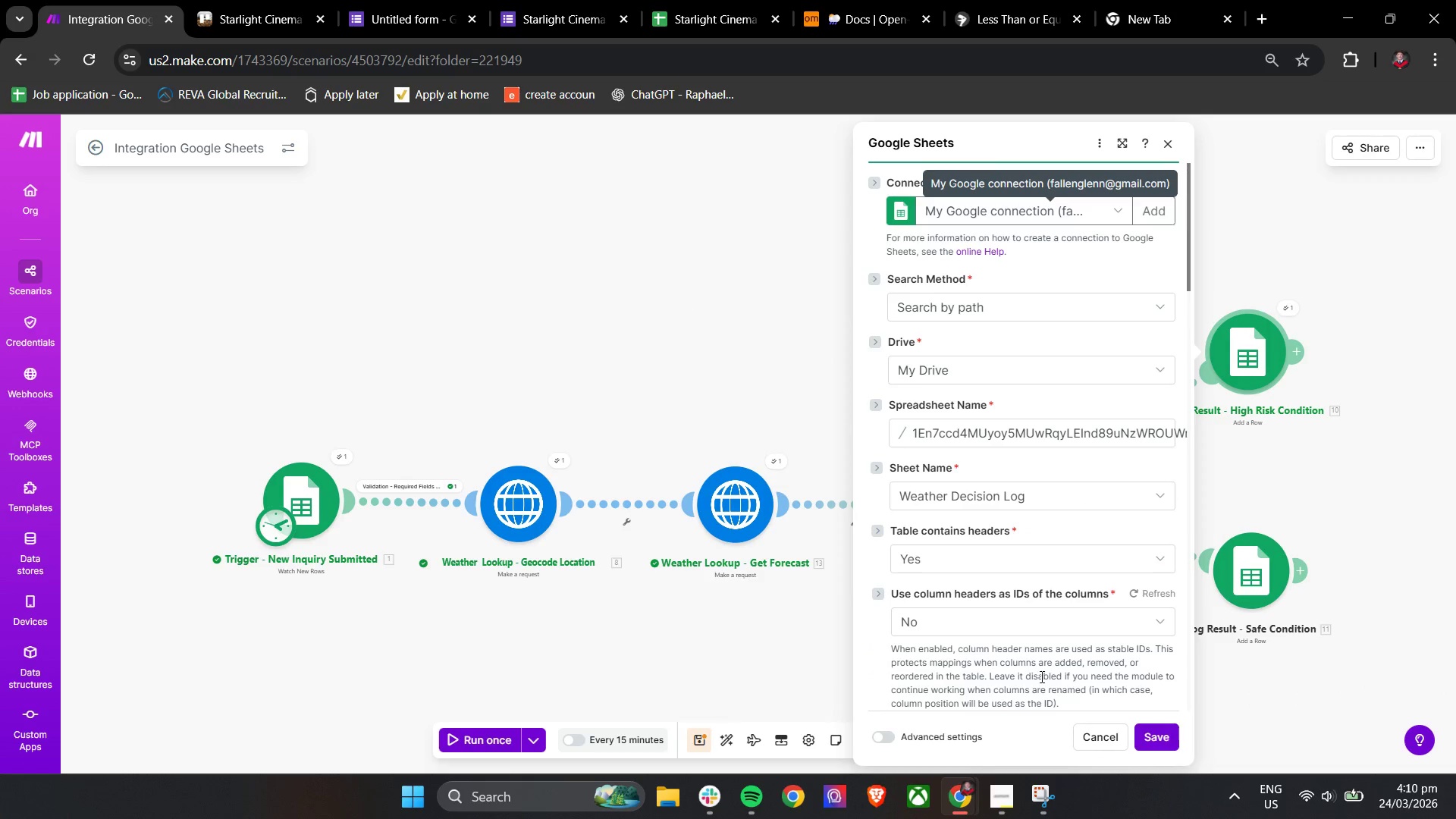 
left_click([1159, 745])
 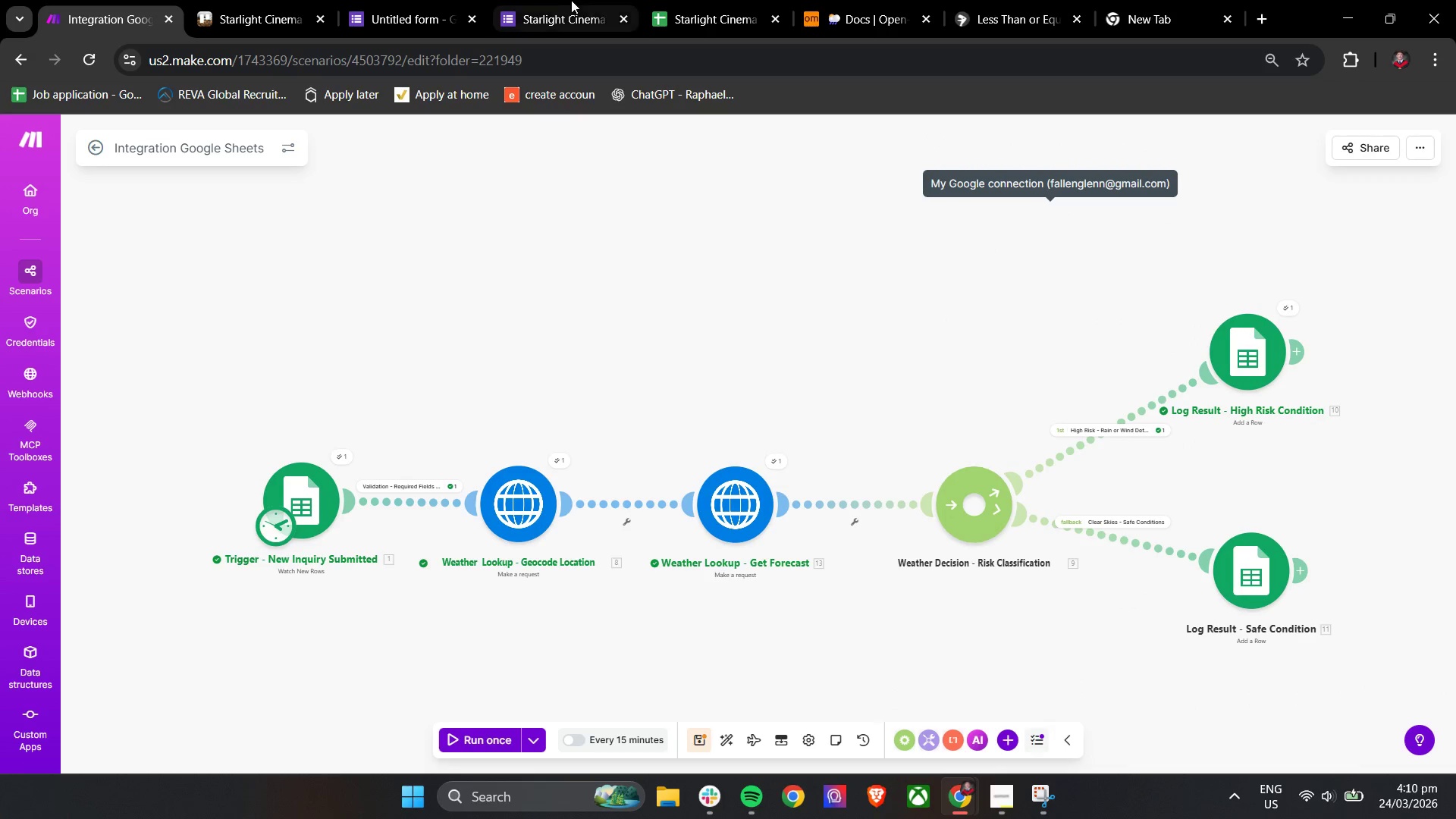 
left_click([680, 0])
 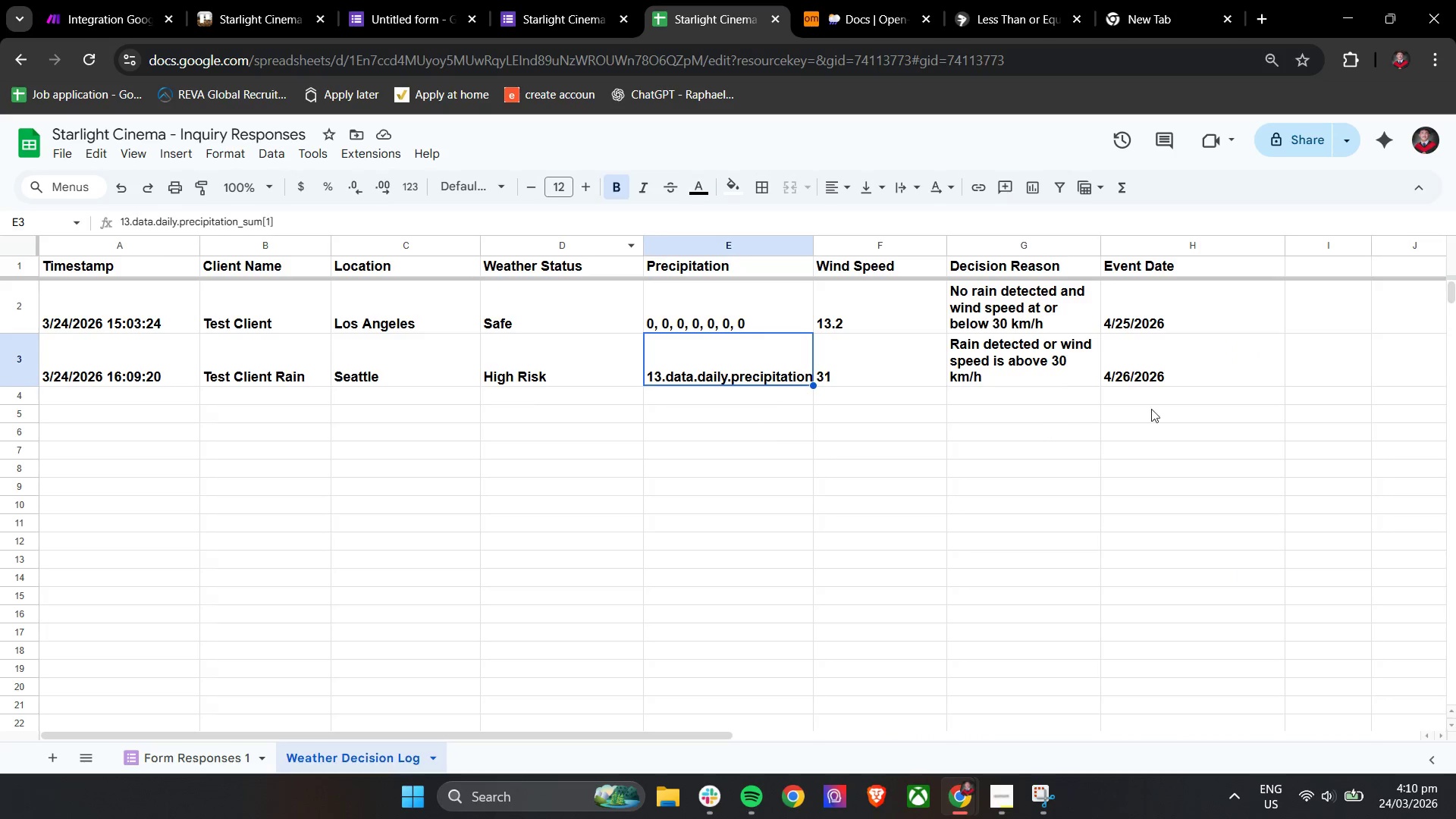 
left_click_drag(start_coordinate=[1235, 378], to_coordinate=[93, 347])
 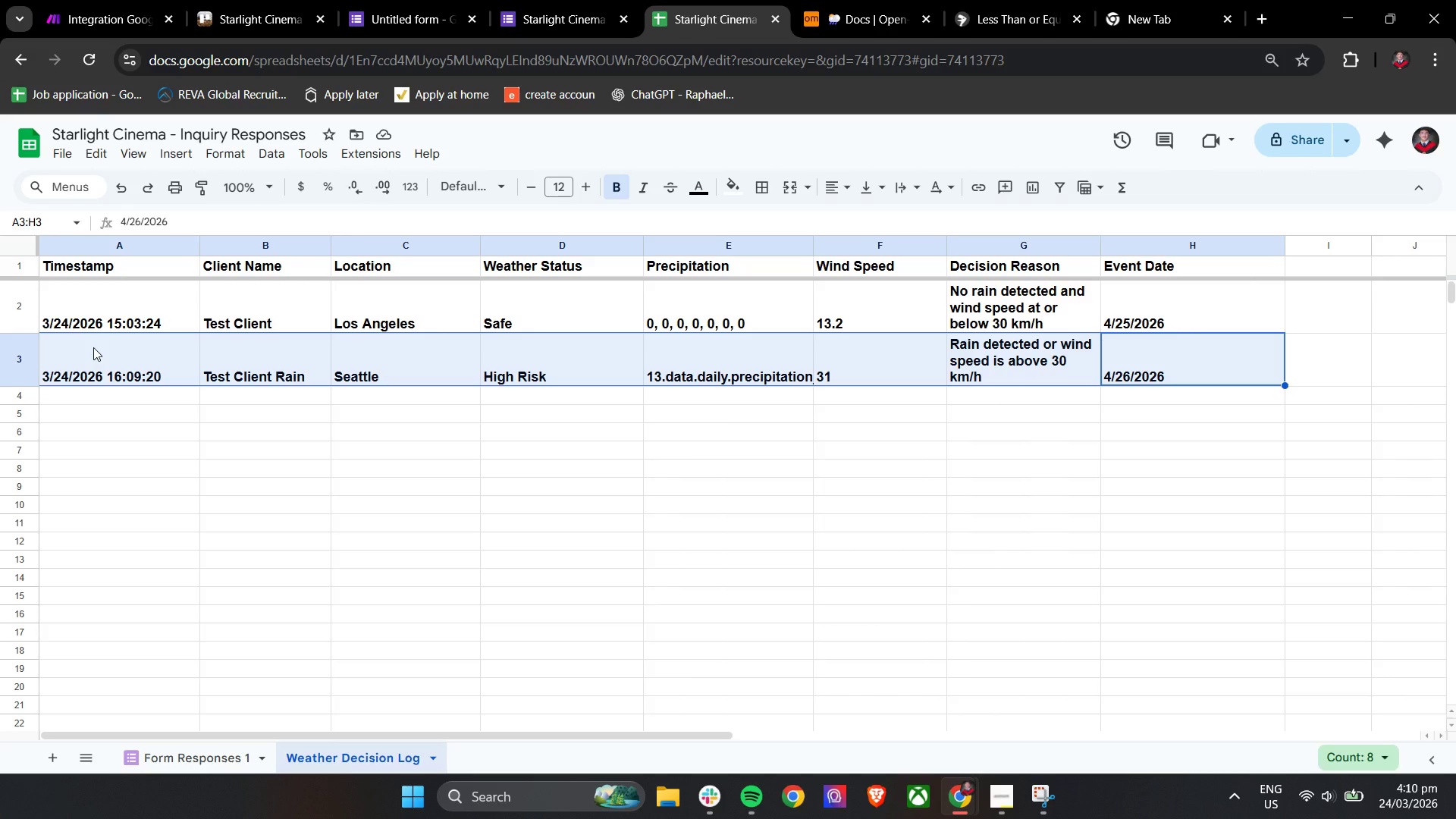 
key(Backspace)
 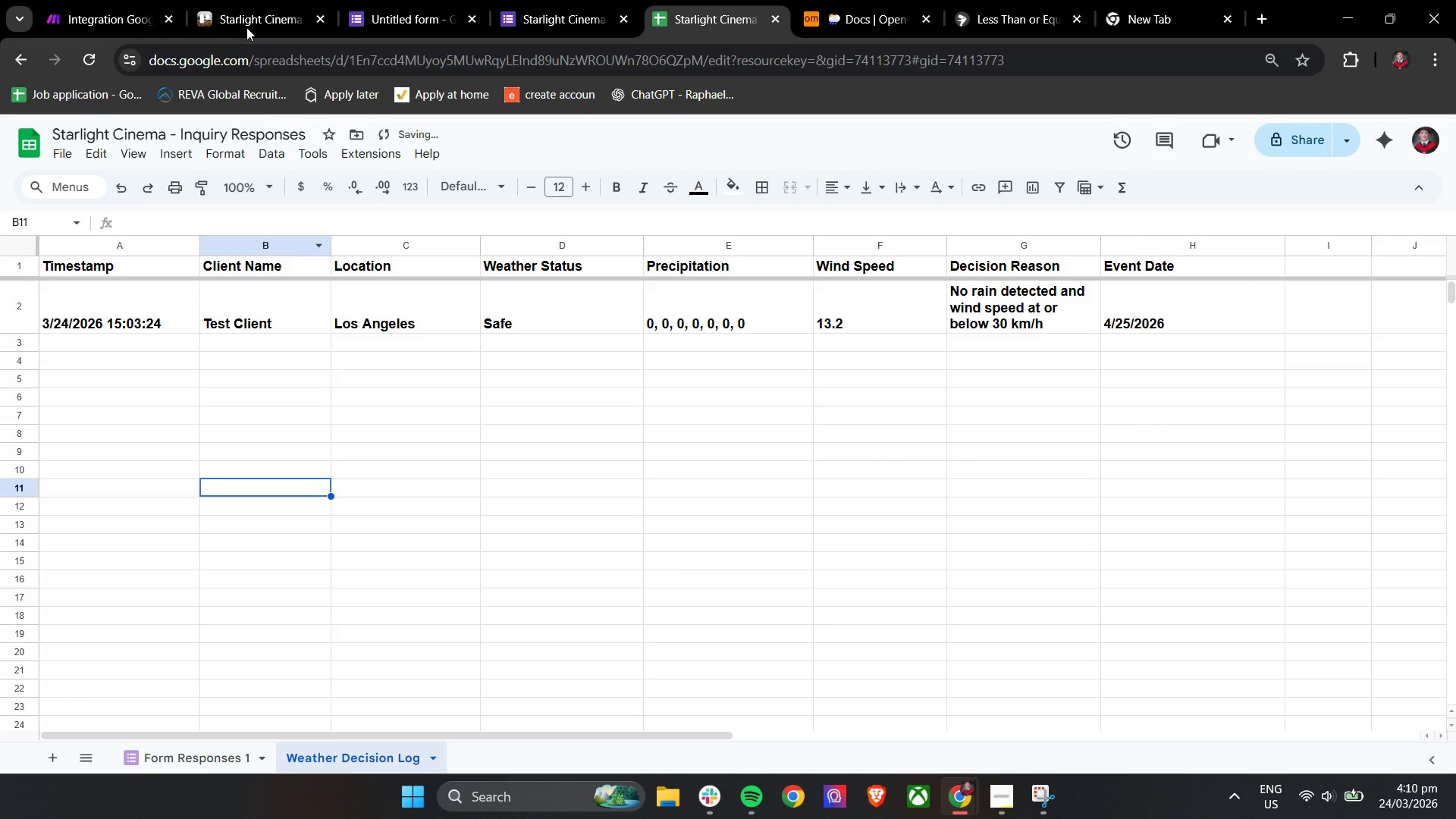 
left_click([91, 0])
 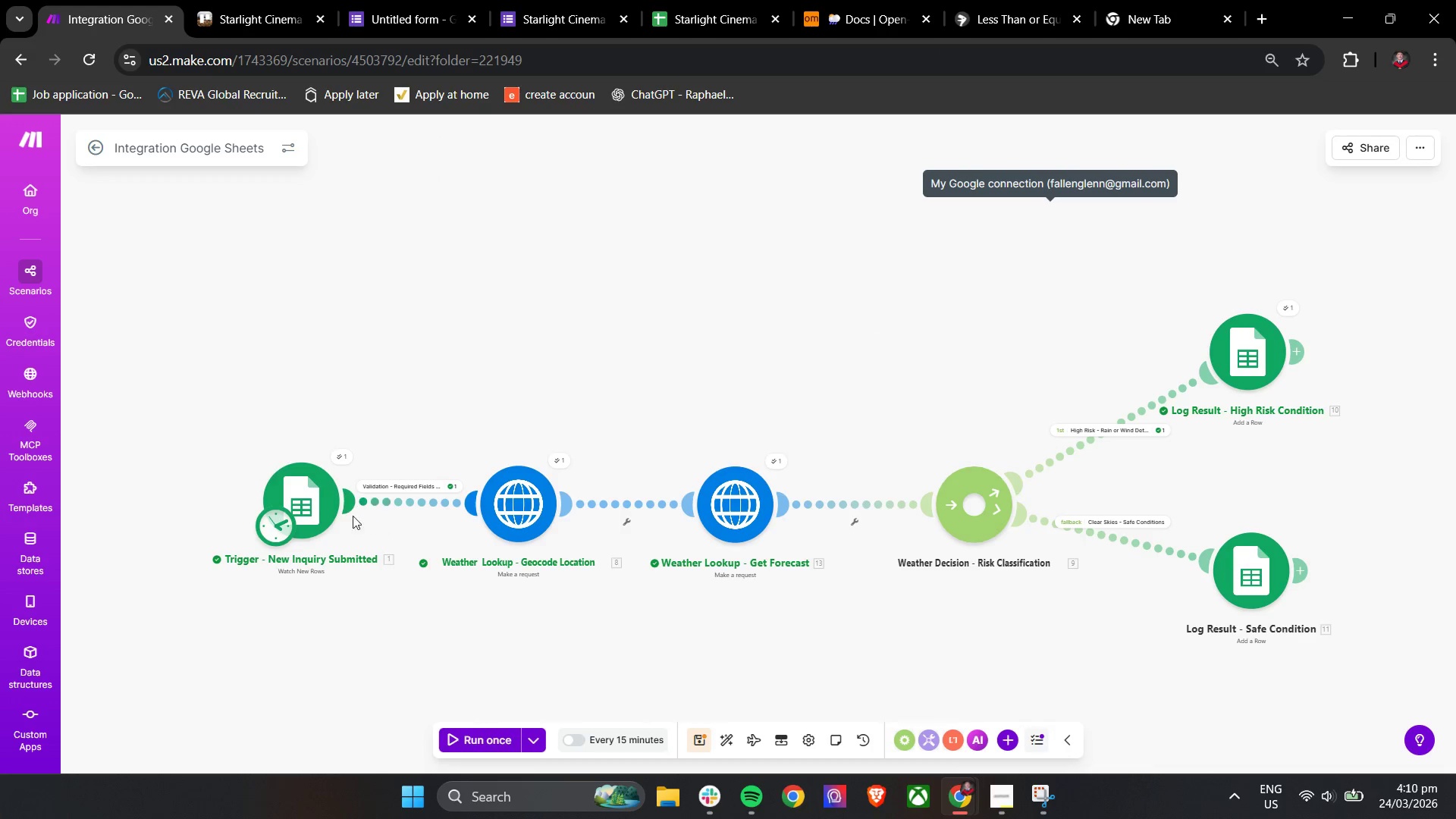 
right_click([307, 488])
 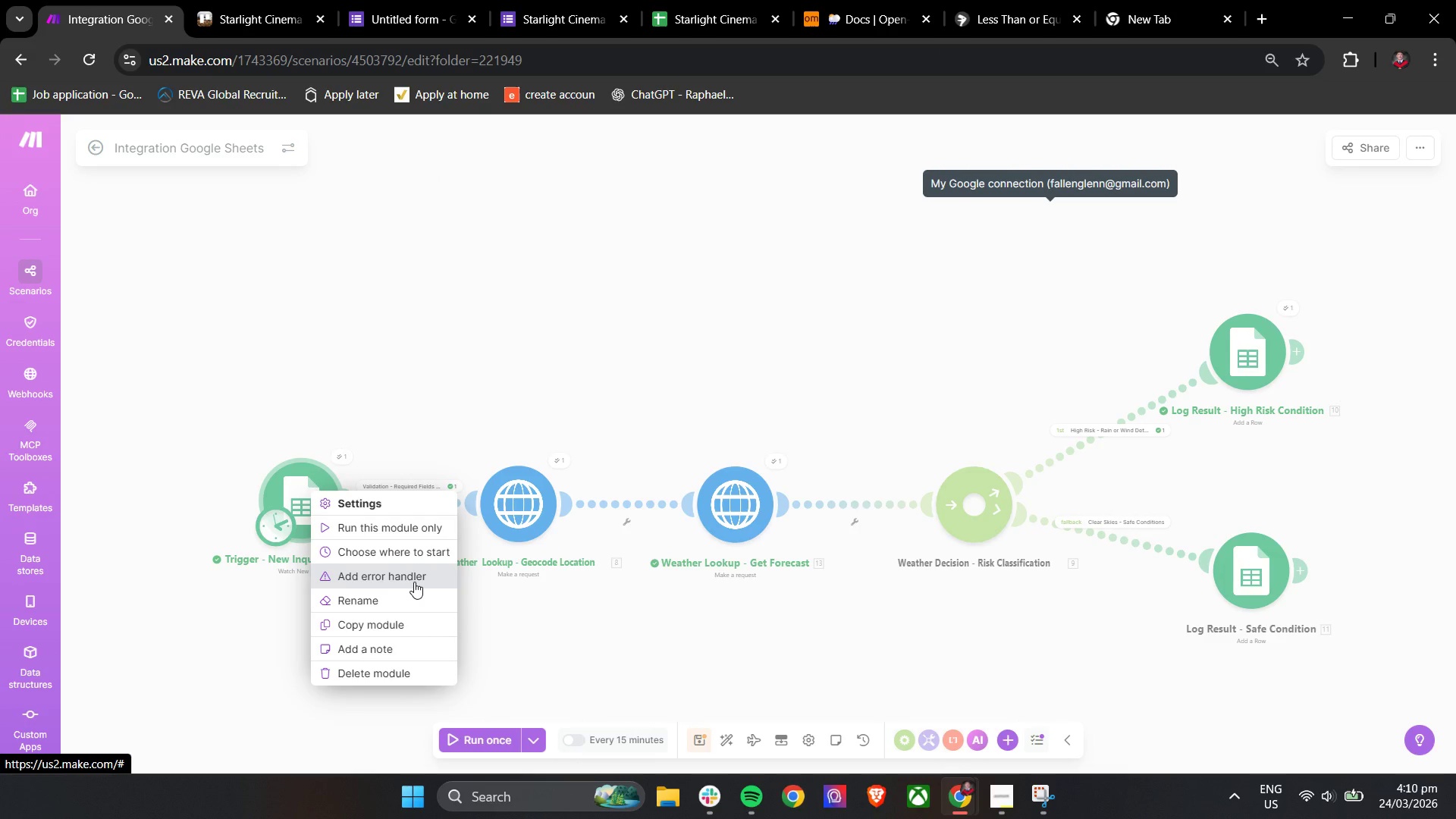 
wait(5.02)
 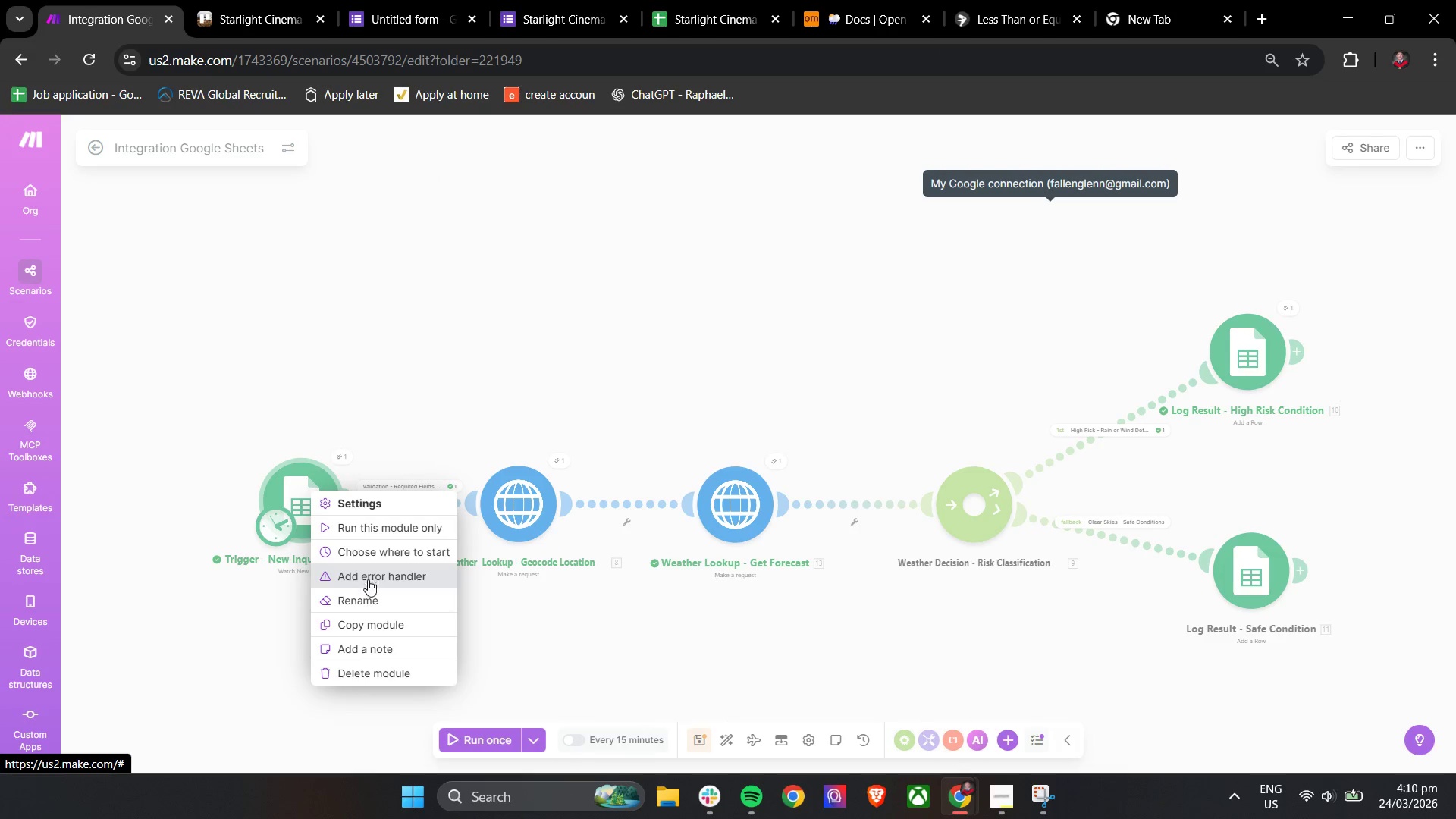 
left_click([423, 560])
 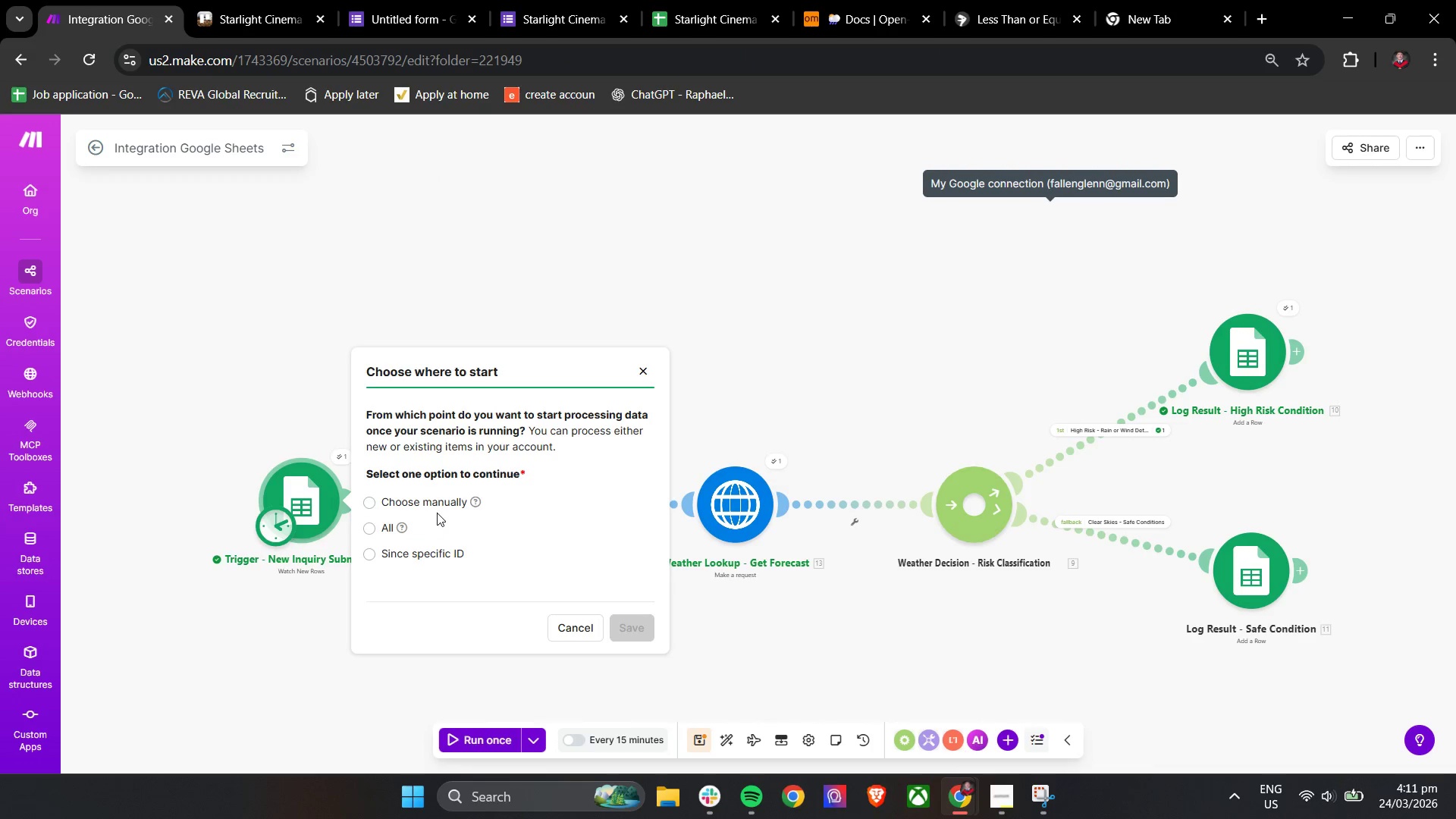 
double_click([440, 510])
 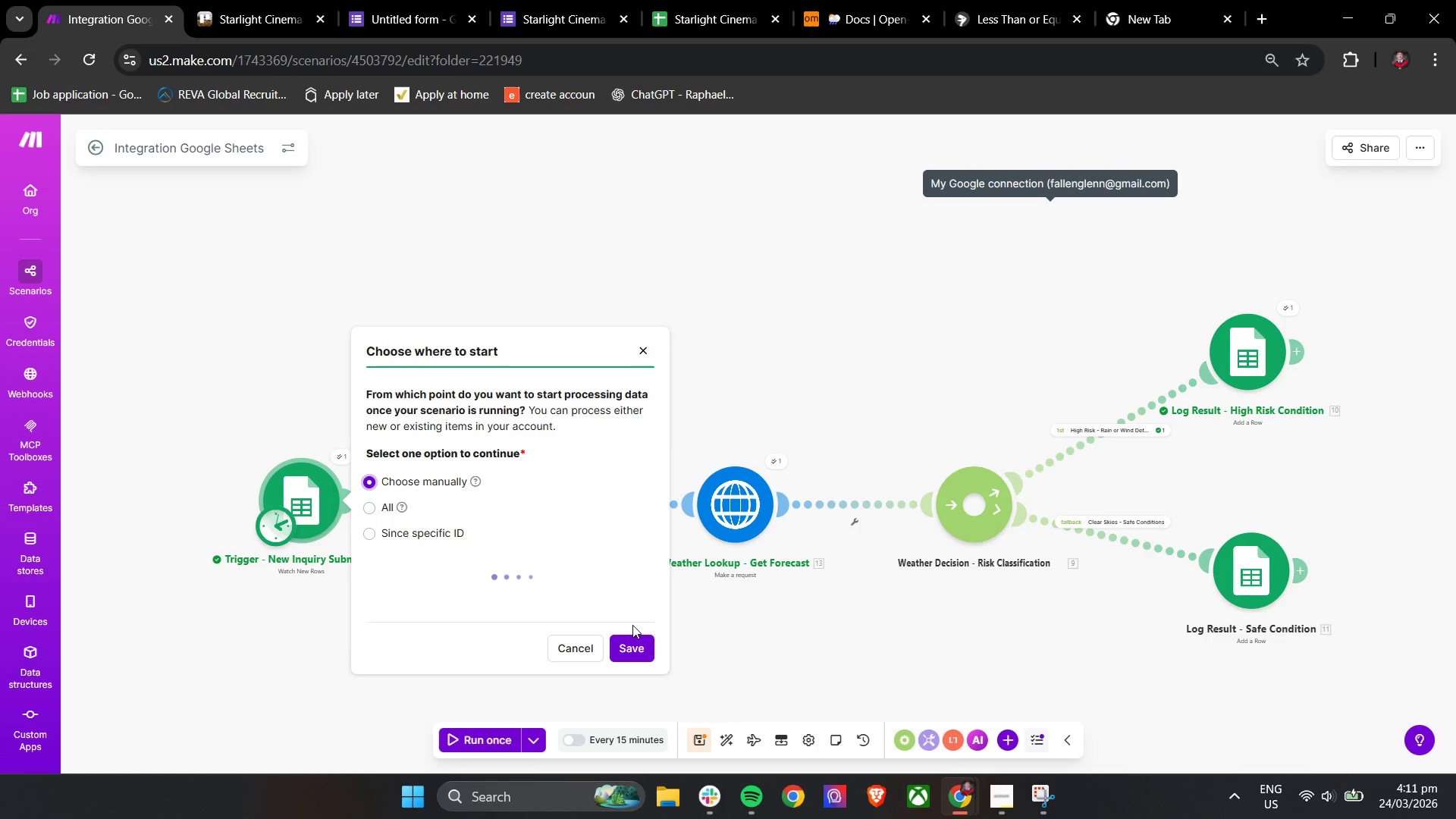 
left_click([522, 494])
 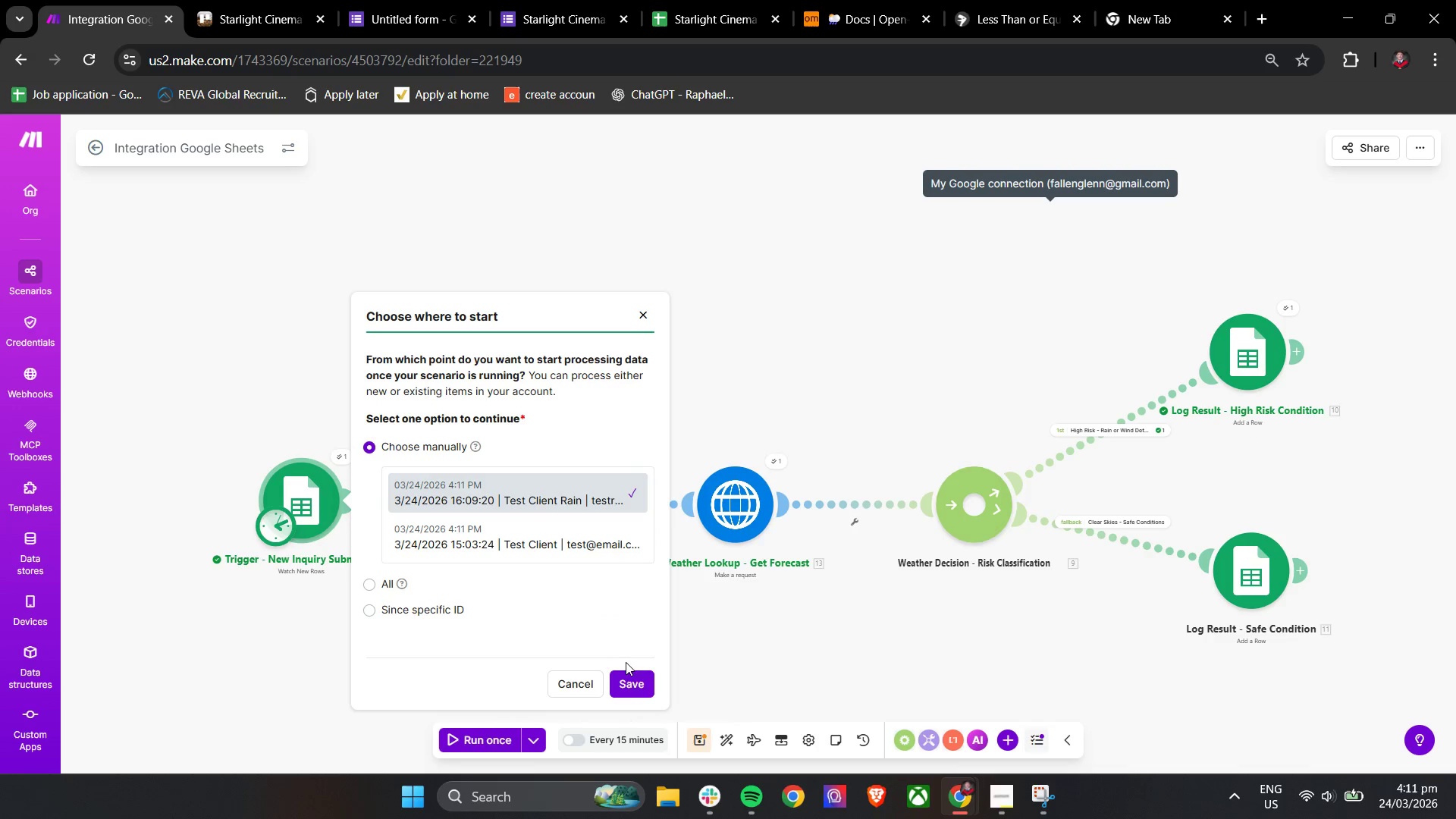 
left_click([631, 679])
 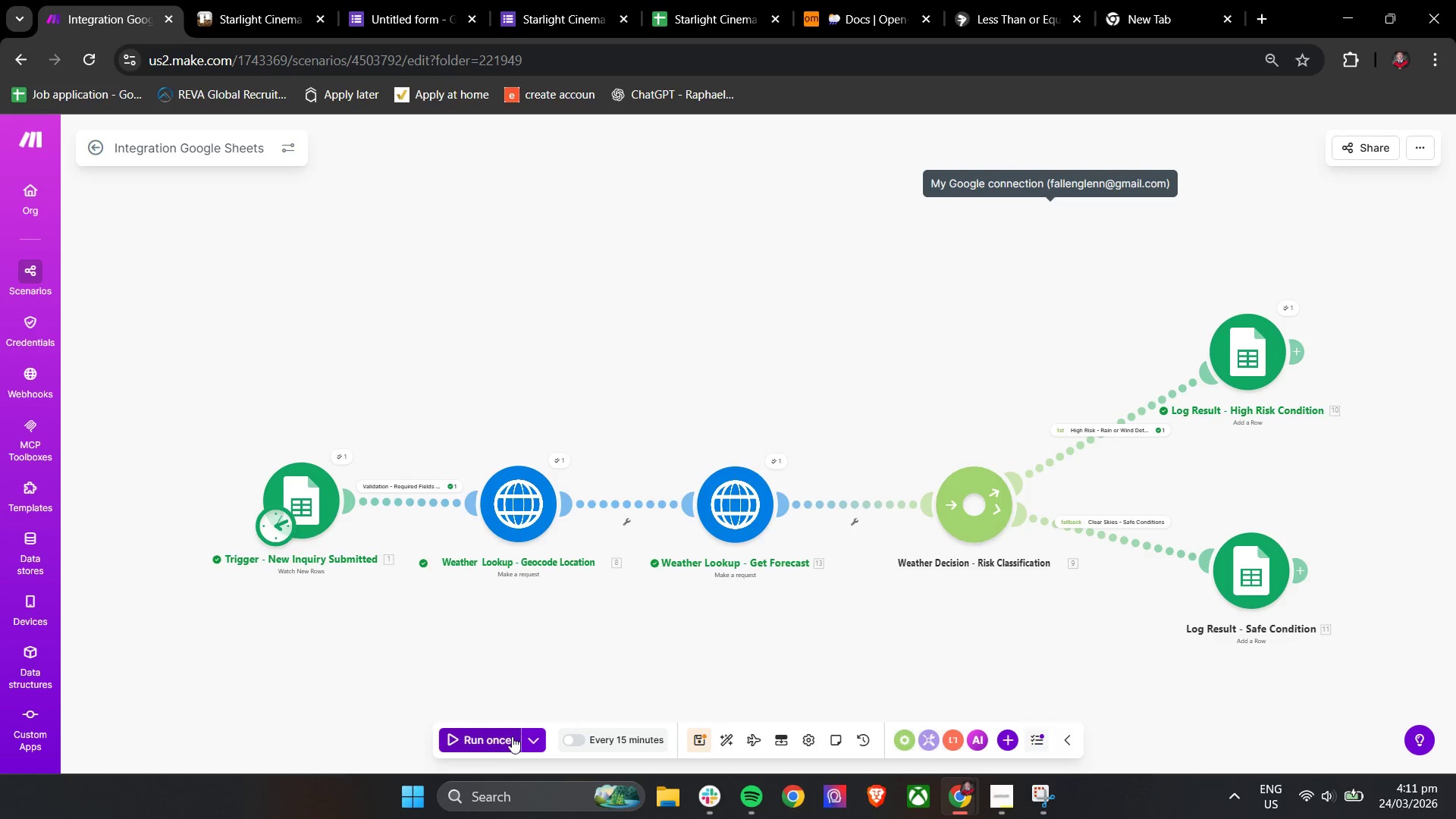 
left_click([490, 737])
 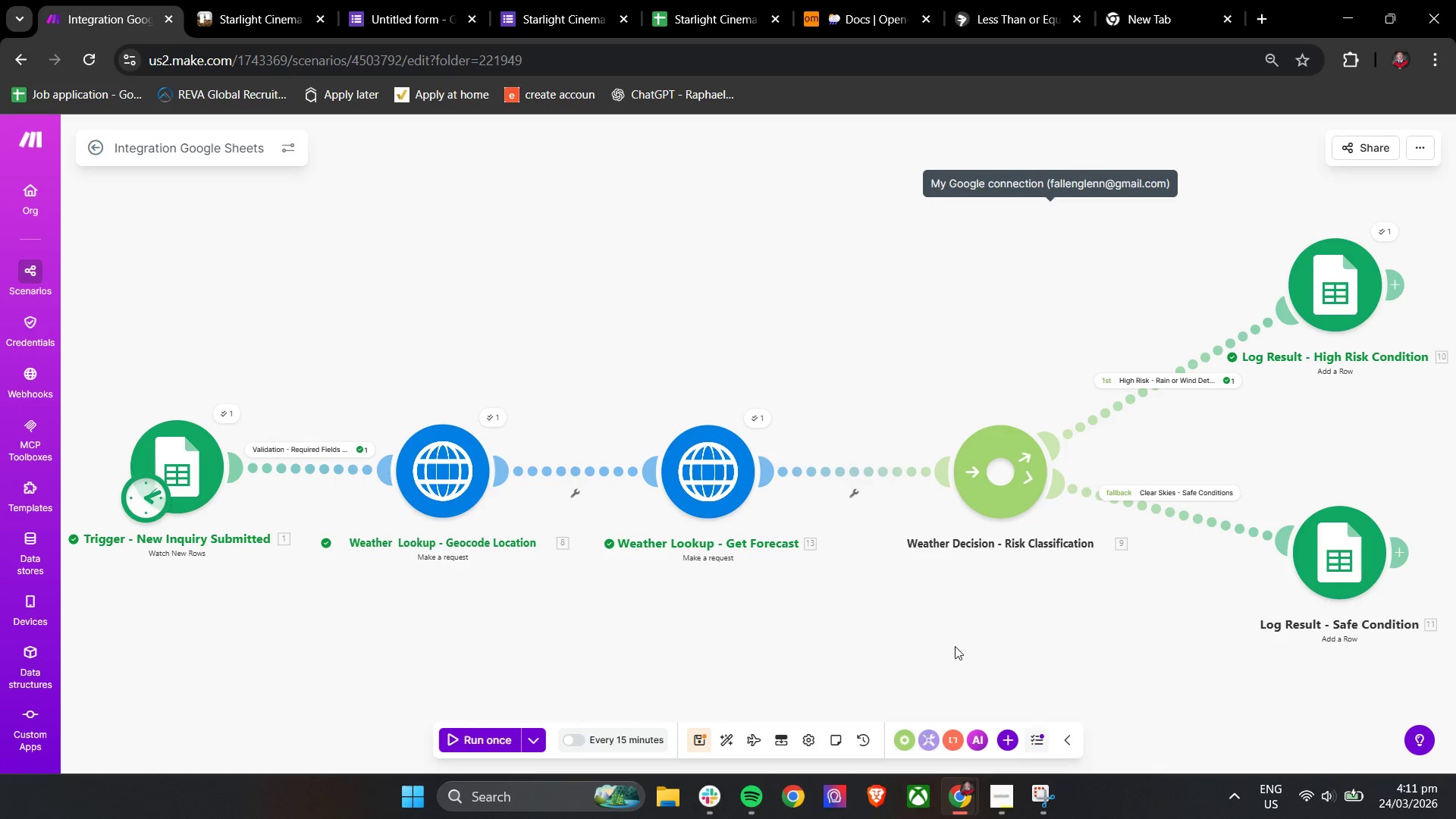 
left_click_drag(start_coordinate=[1064, 607], to_coordinate=[971, 619])
 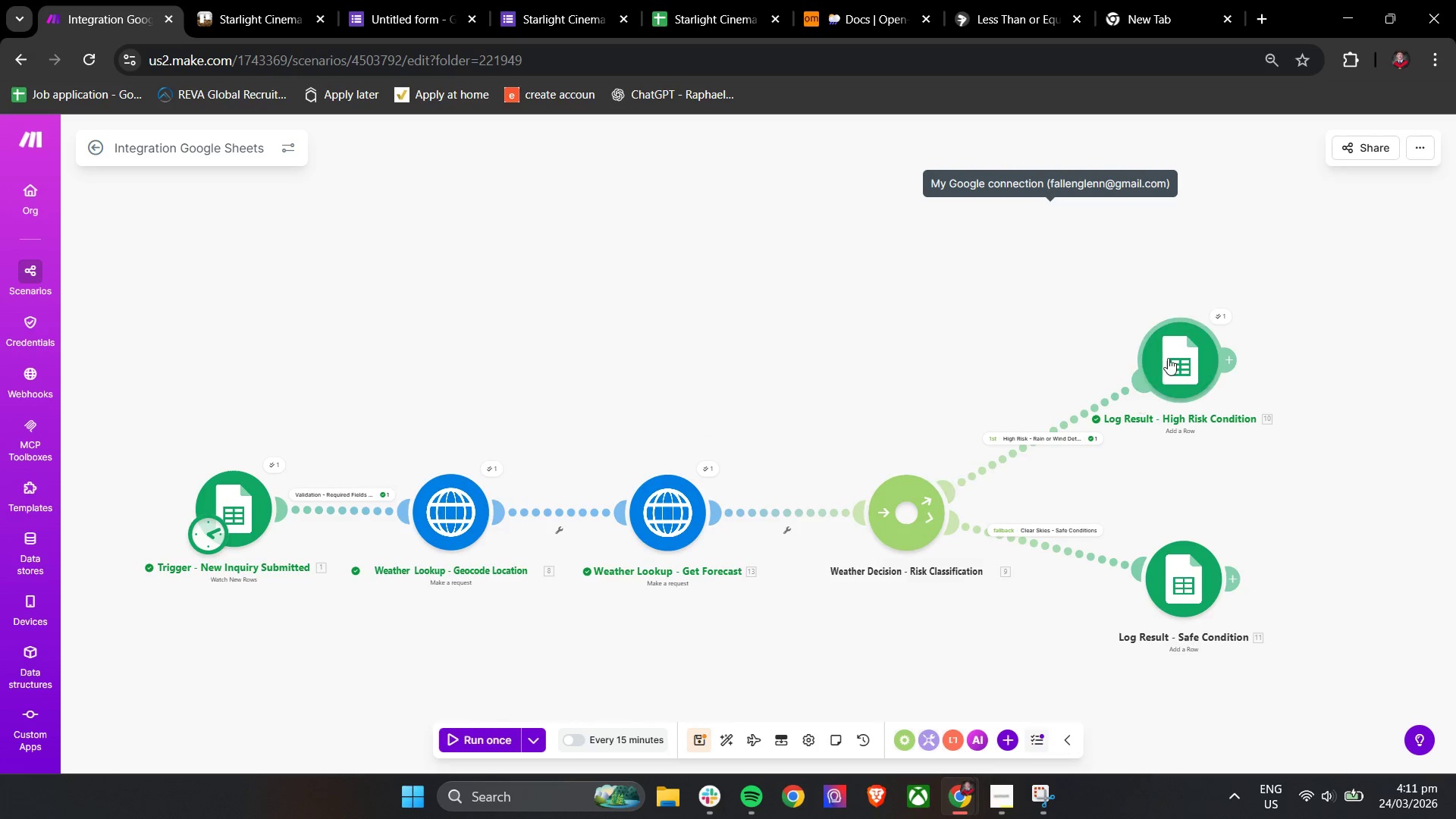 
scroll: coordinate [993, 631], scroll_direction: down, amount: 1.0
 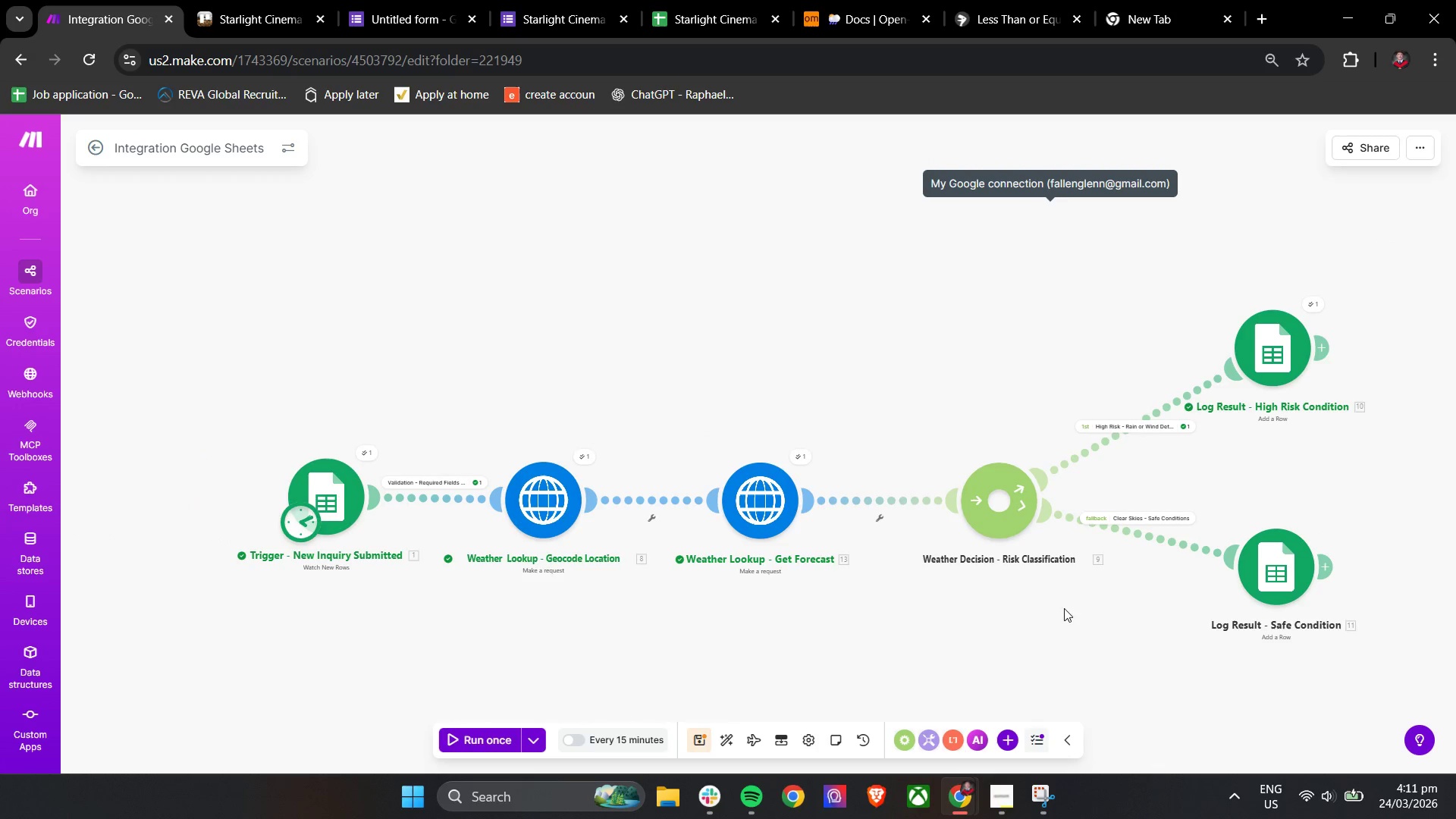 
left_click([1169, 358])
 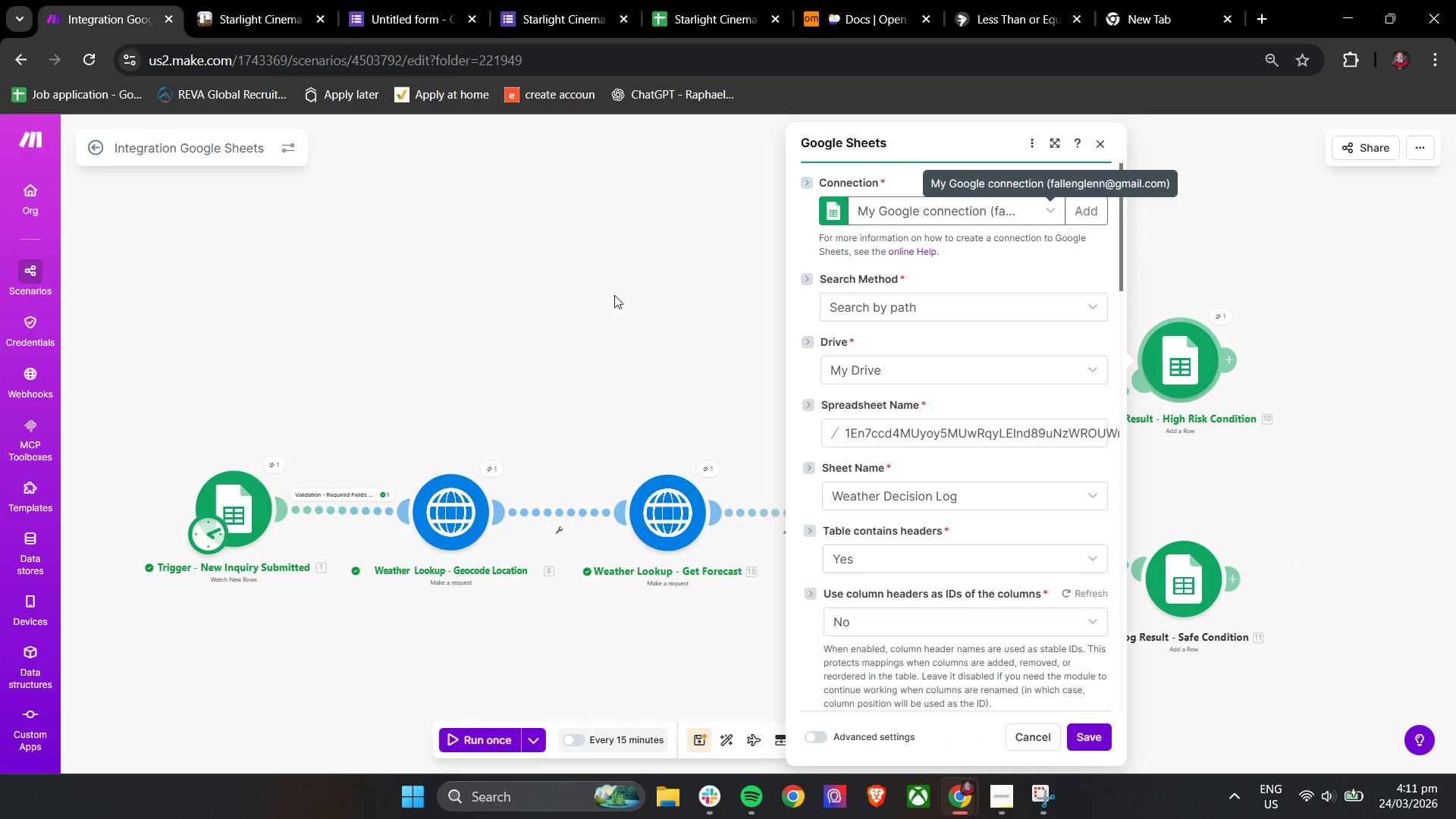 
left_click([700, 2])
 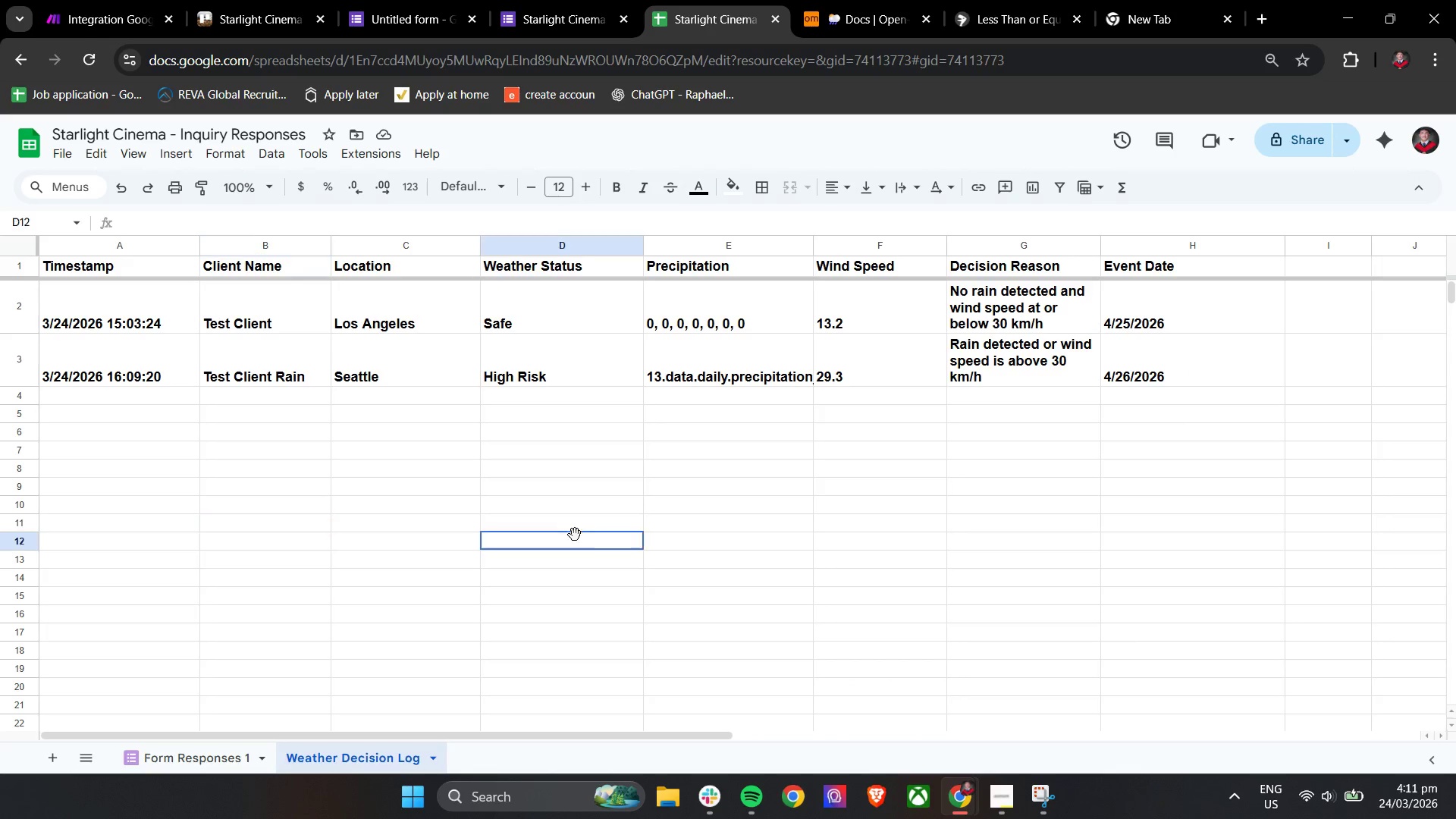 
double_click([702, 344])
 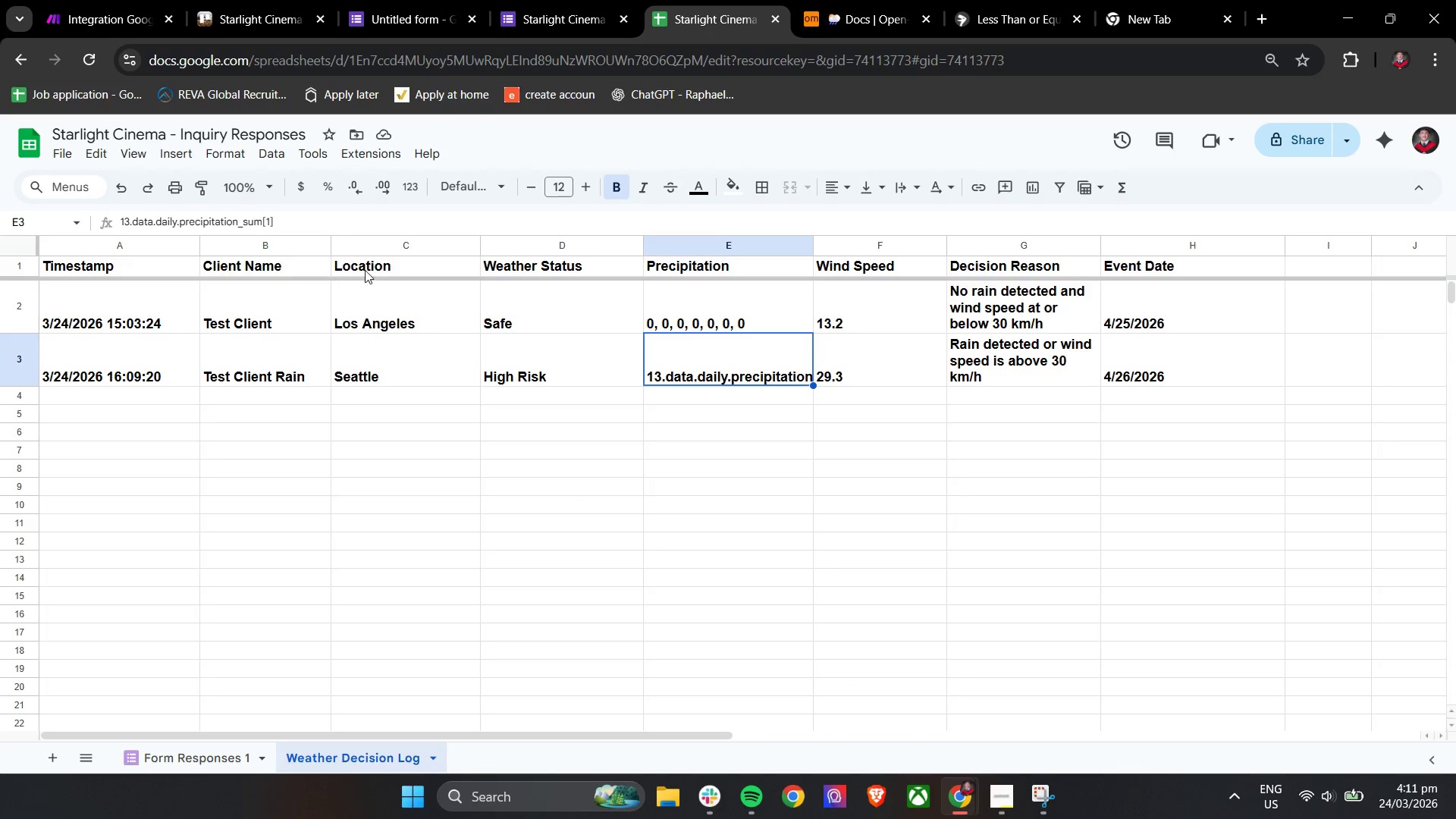 
left_click([758, 364])
 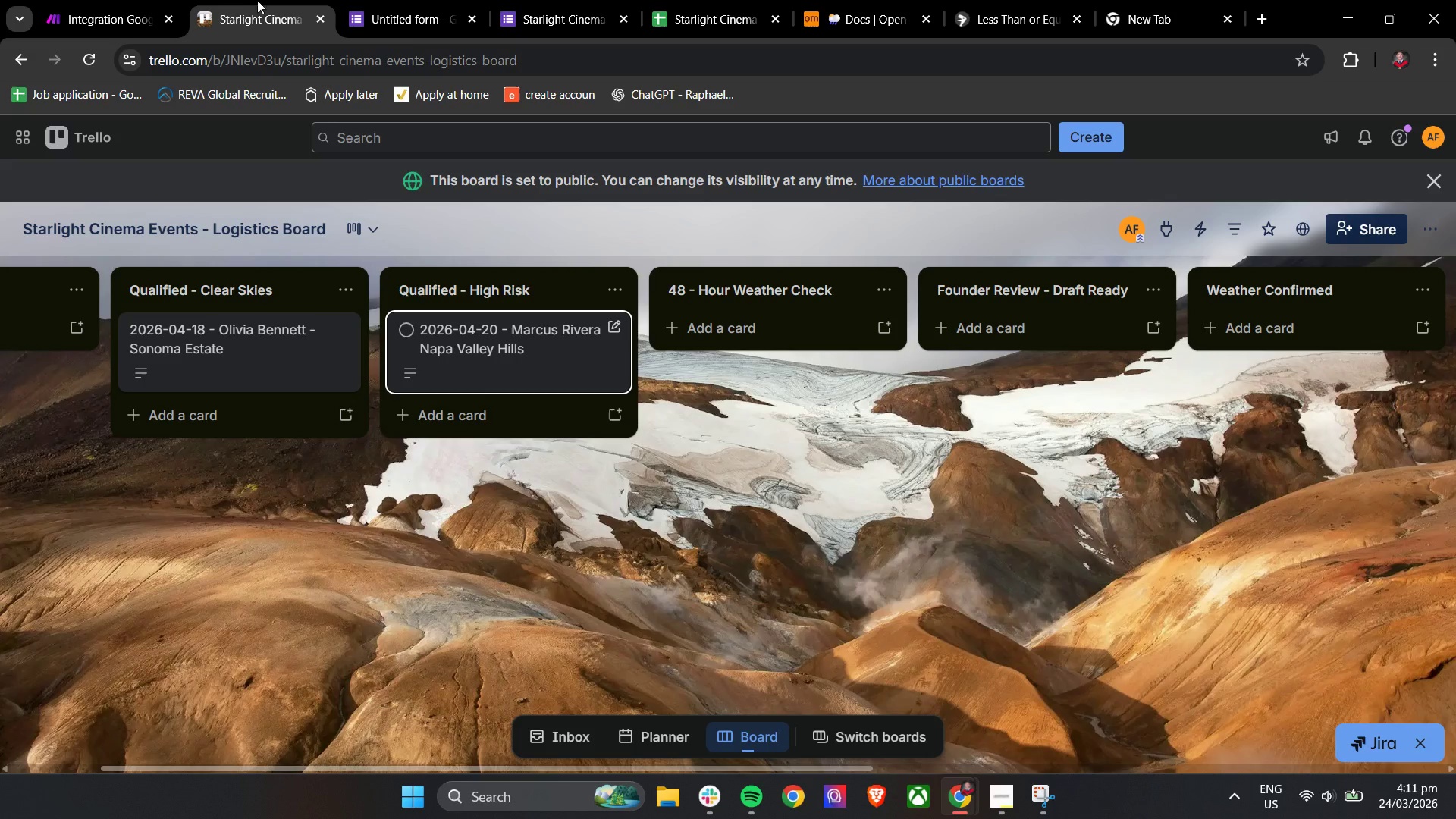 
left_click([117, 0])
 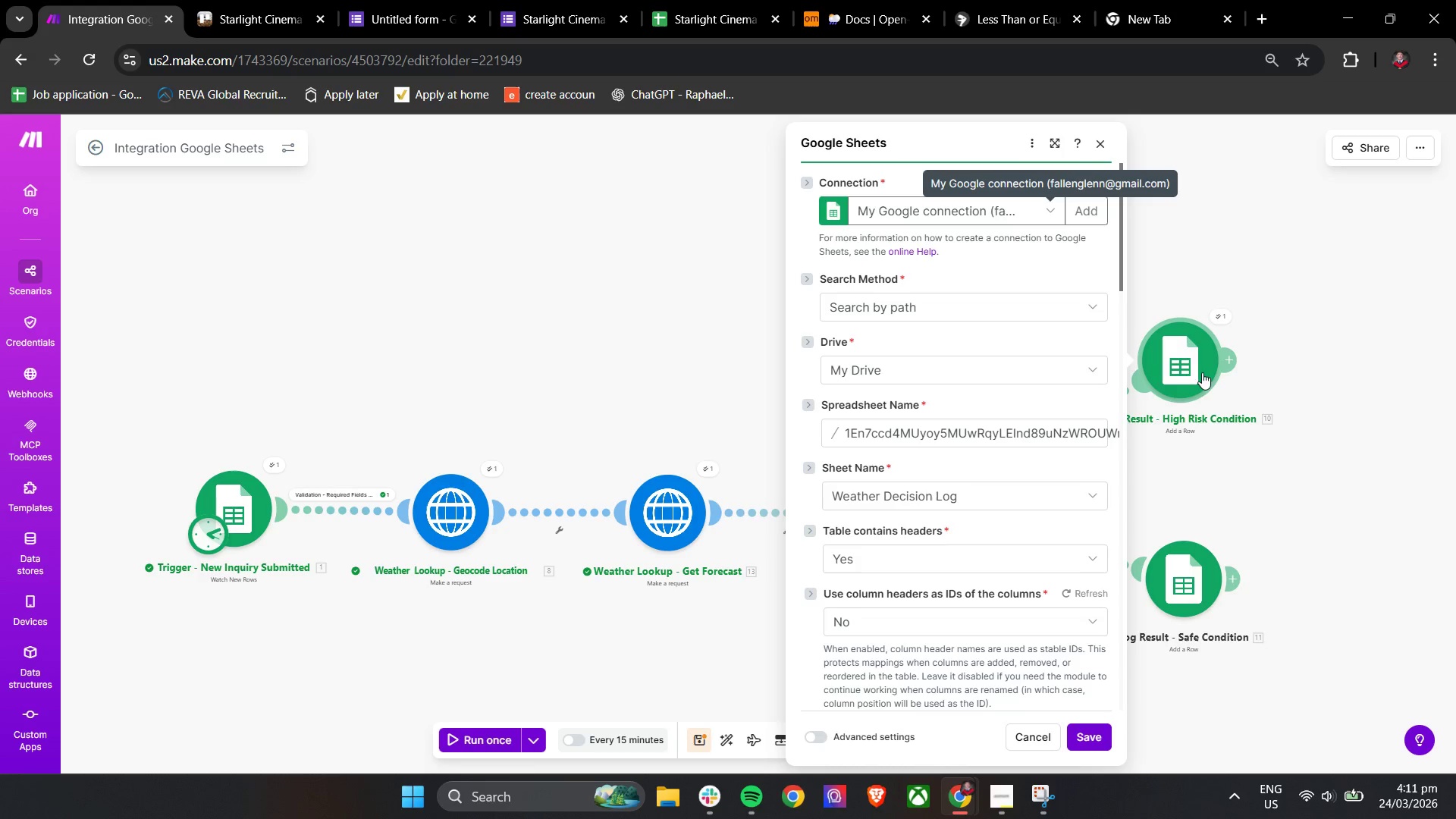 
scroll: coordinate [1075, 396], scroll_direction: down, amount: 4.0
 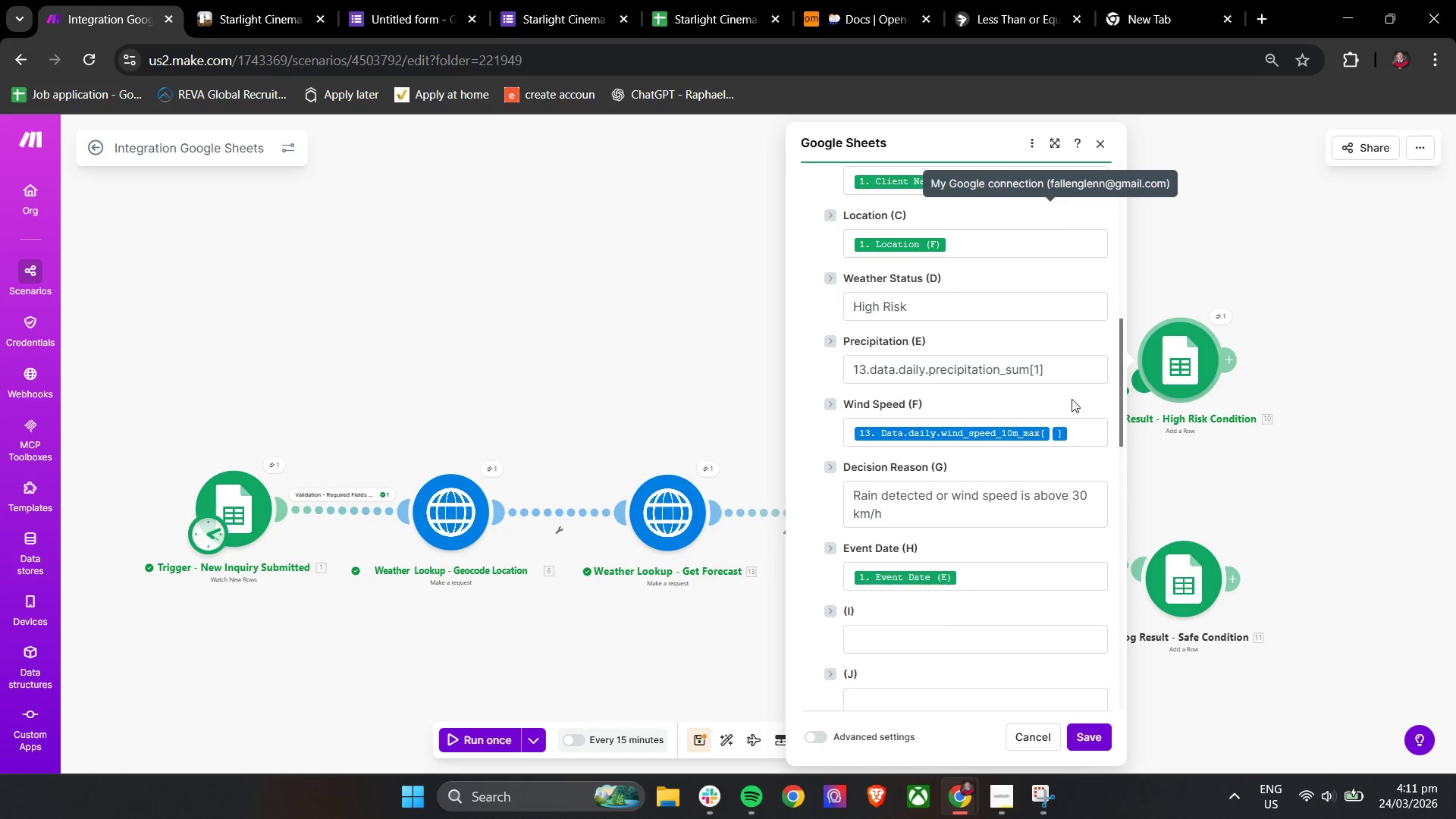 
left_click_drag(start_coordinate=[1062, 372], to_coordinate=[808, 372])
 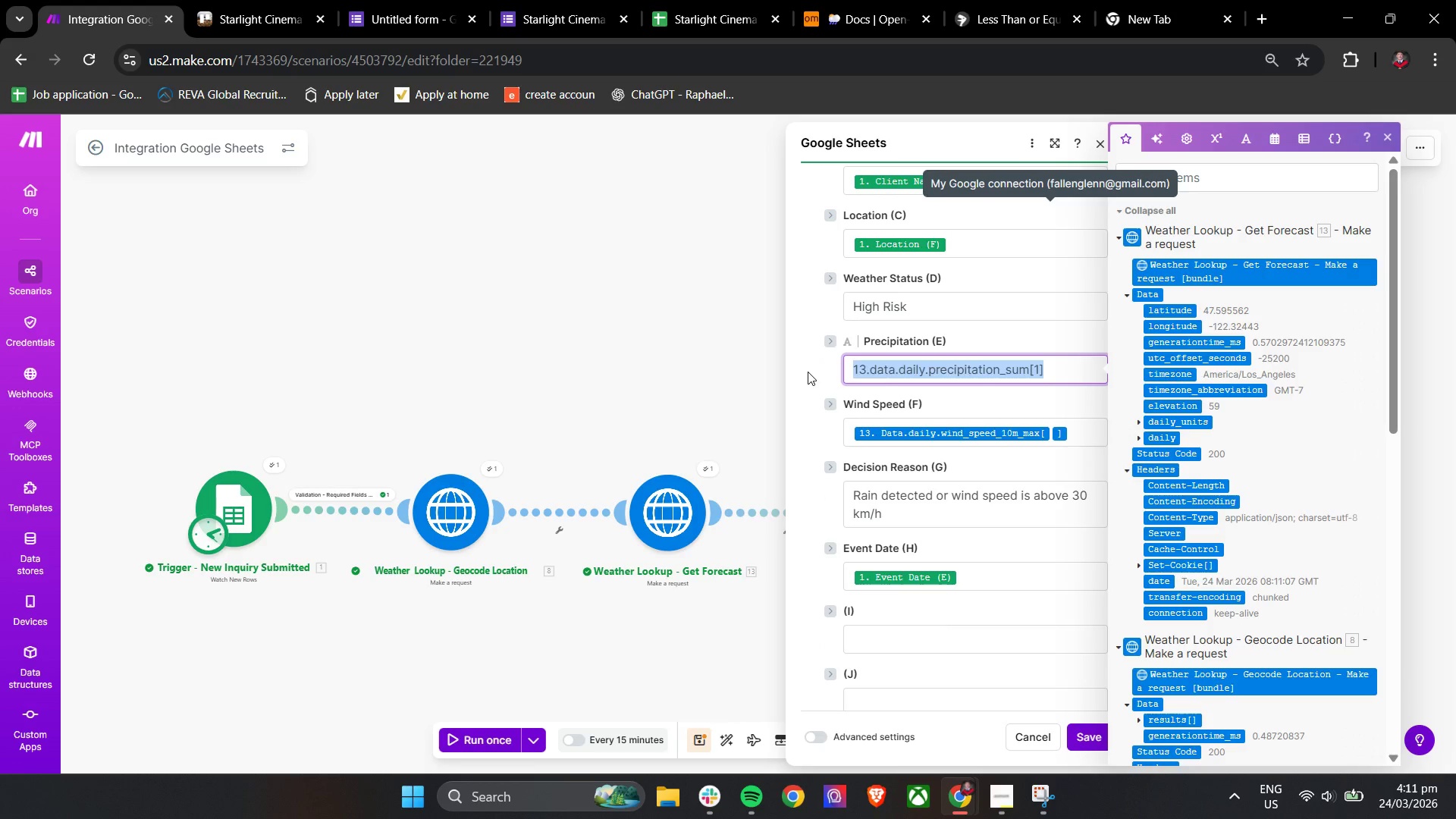 
key(Backspace)
 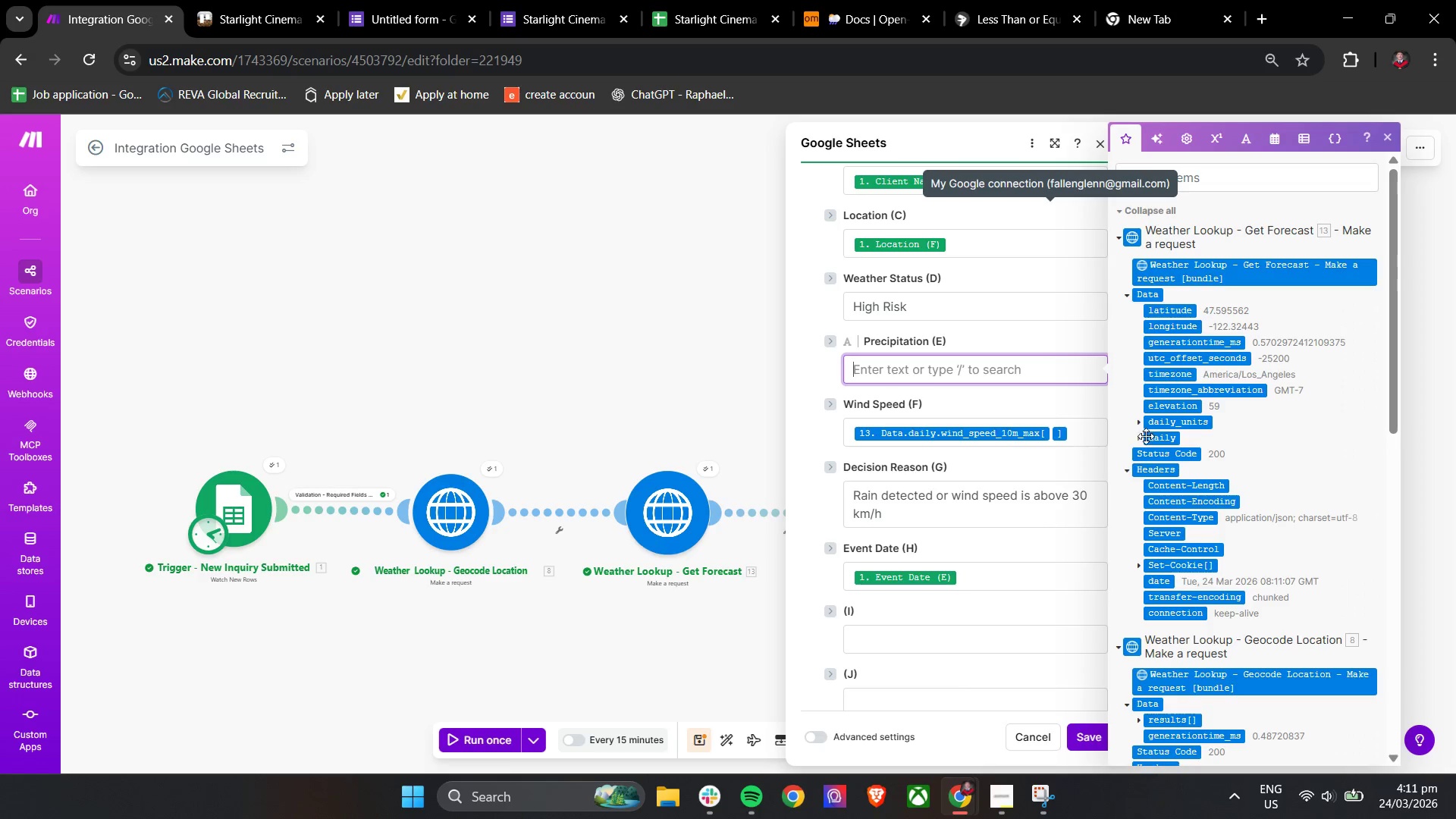 
left_click([1139, 438])
 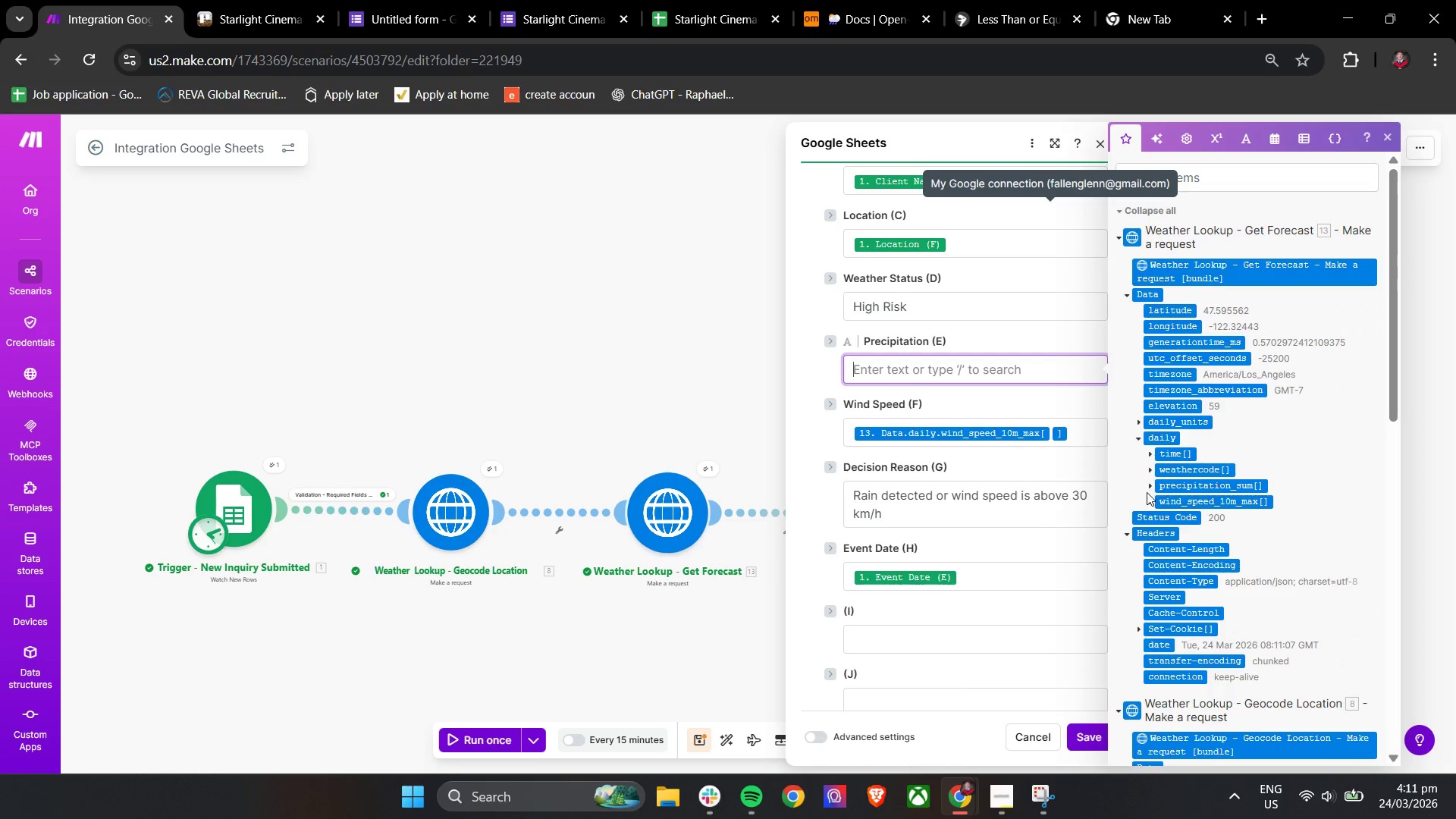 
left_click([1147, 488])
 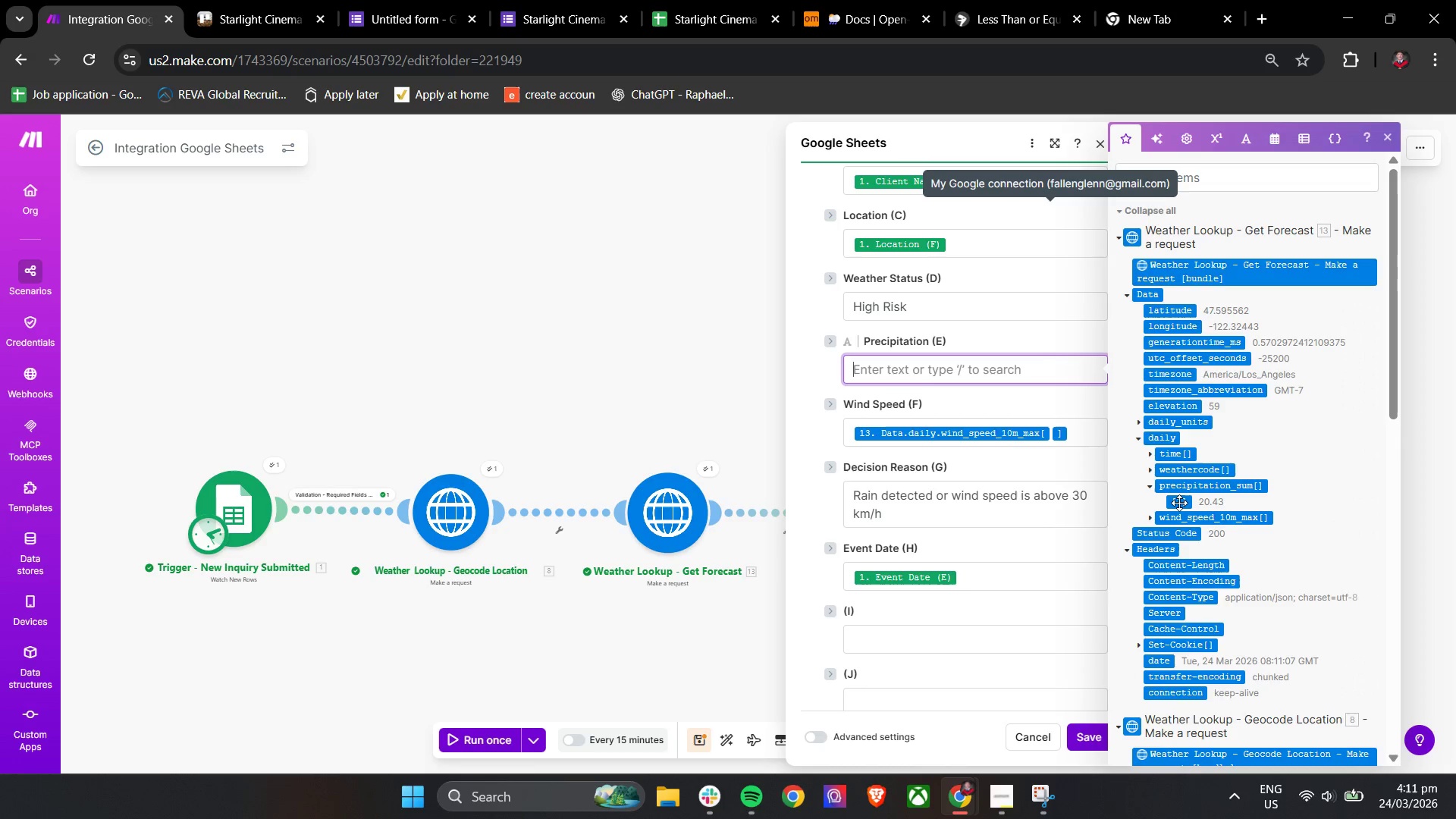 
left_click_drag(start_coordinate=[1179, 503], to_coordinate=[919, 368])
 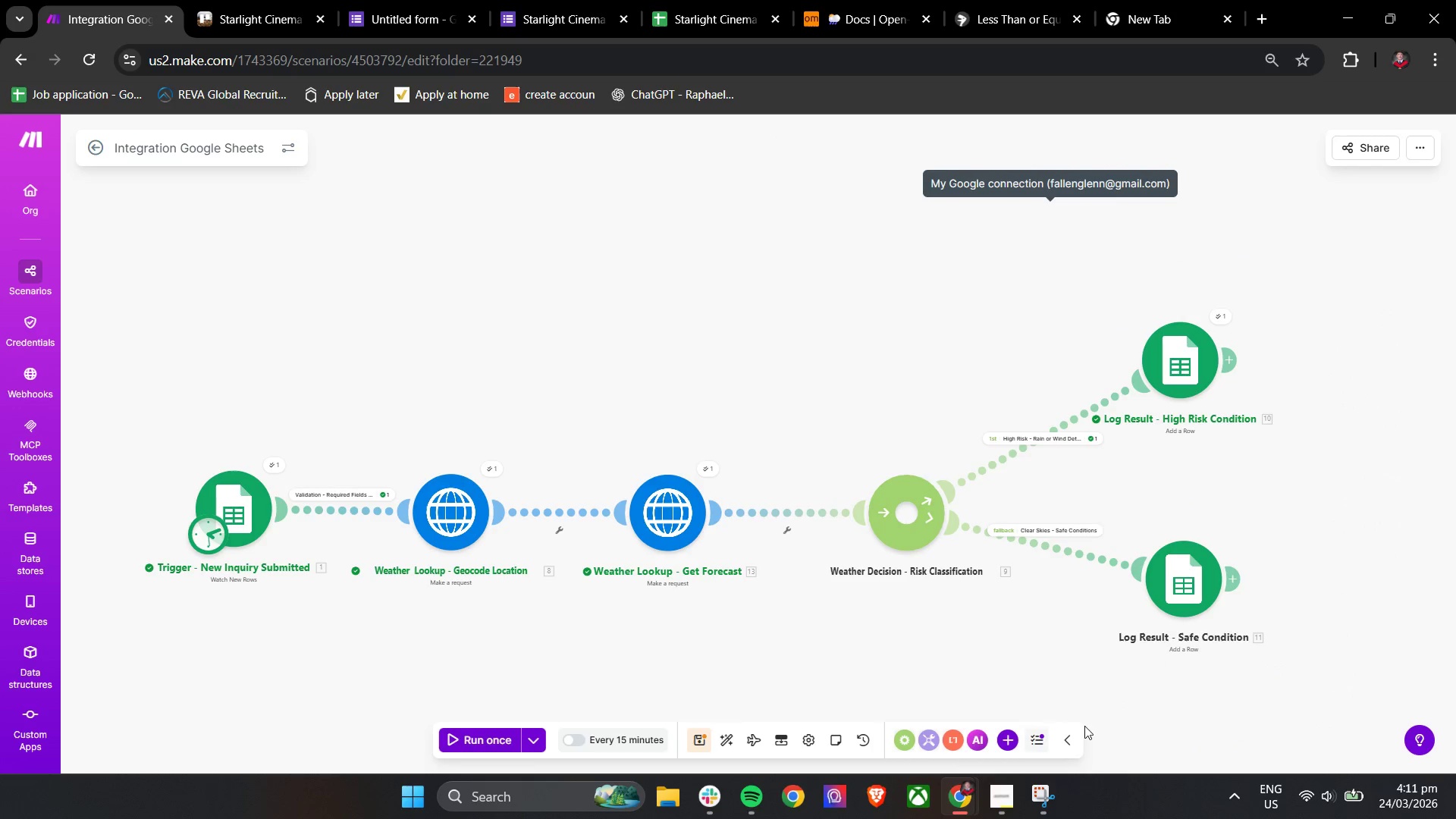 
left_click([688, 0])
 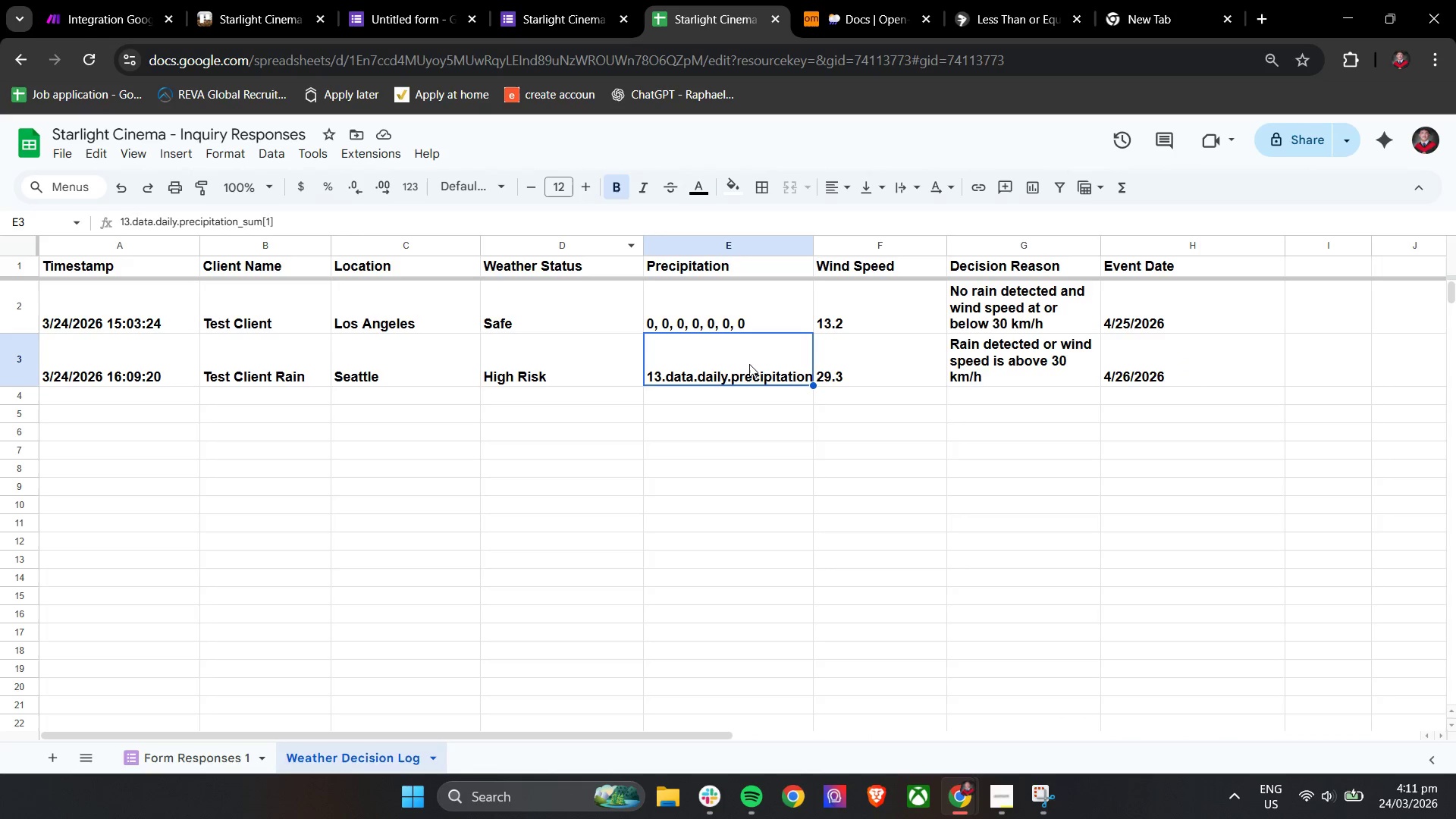 
left_click_drag(start_coordinate=[1231, 376], to_coordinate=[99, 362])
 